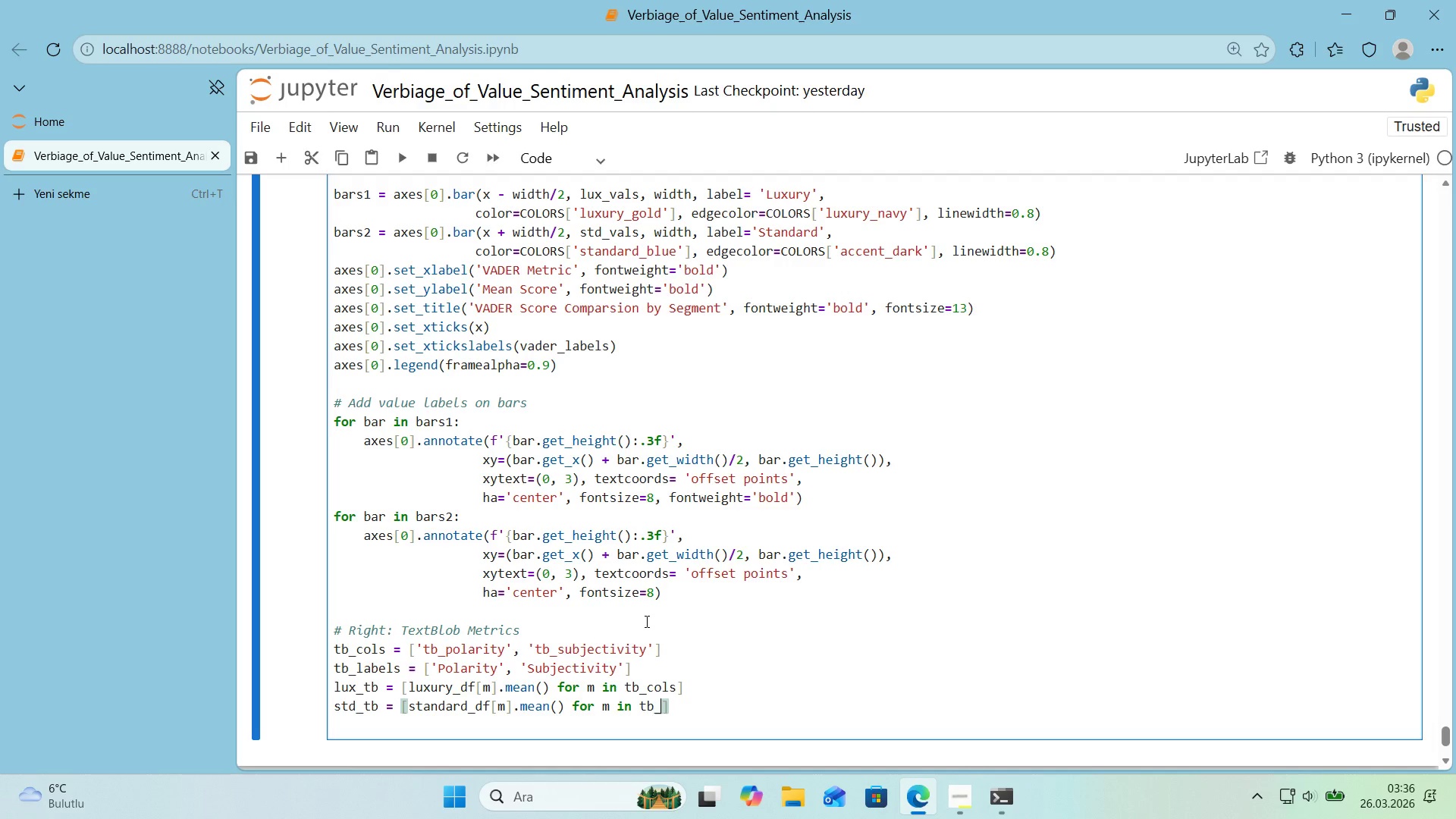 
key(Shift+Minus)
 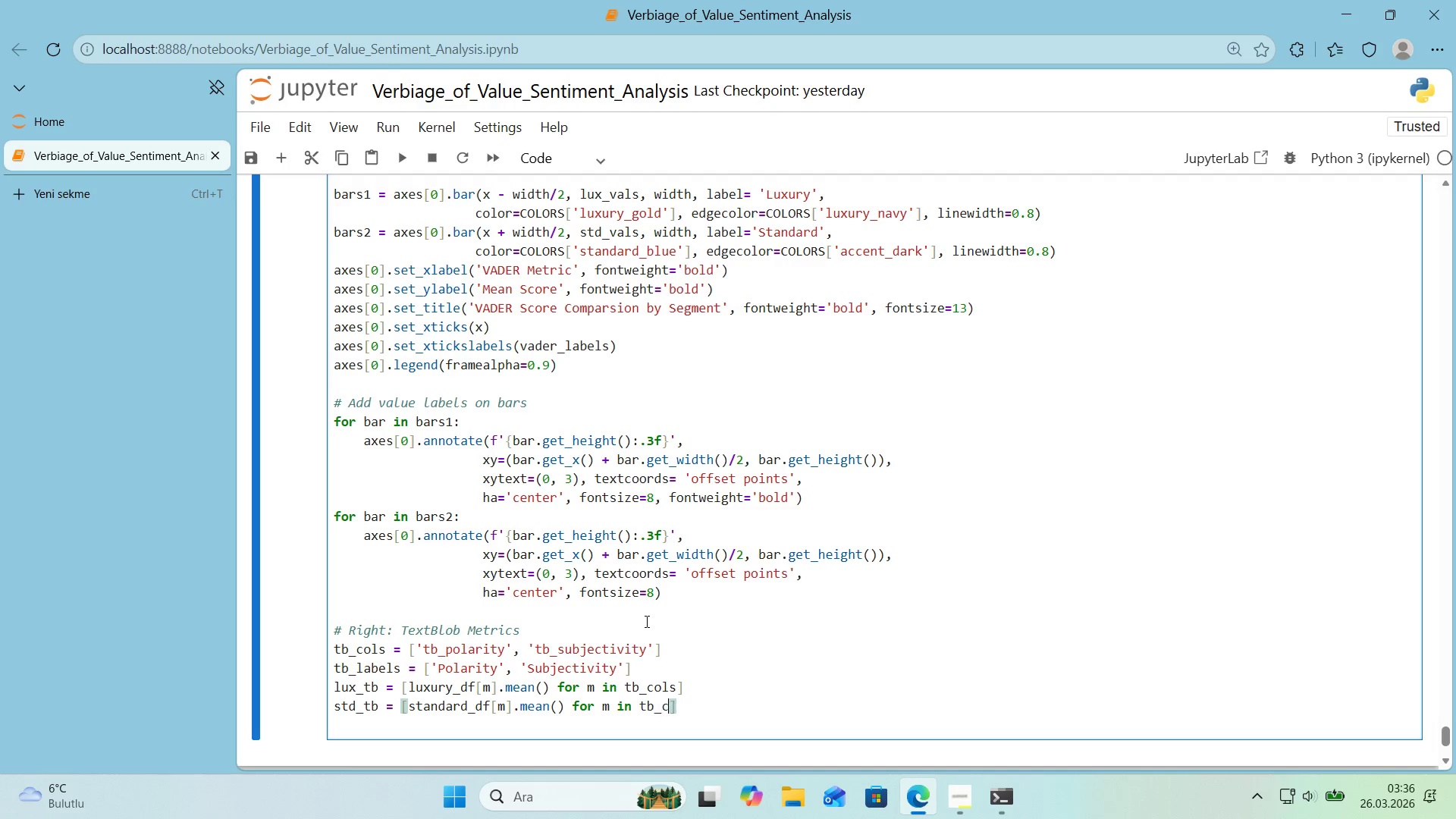 
key(C)
 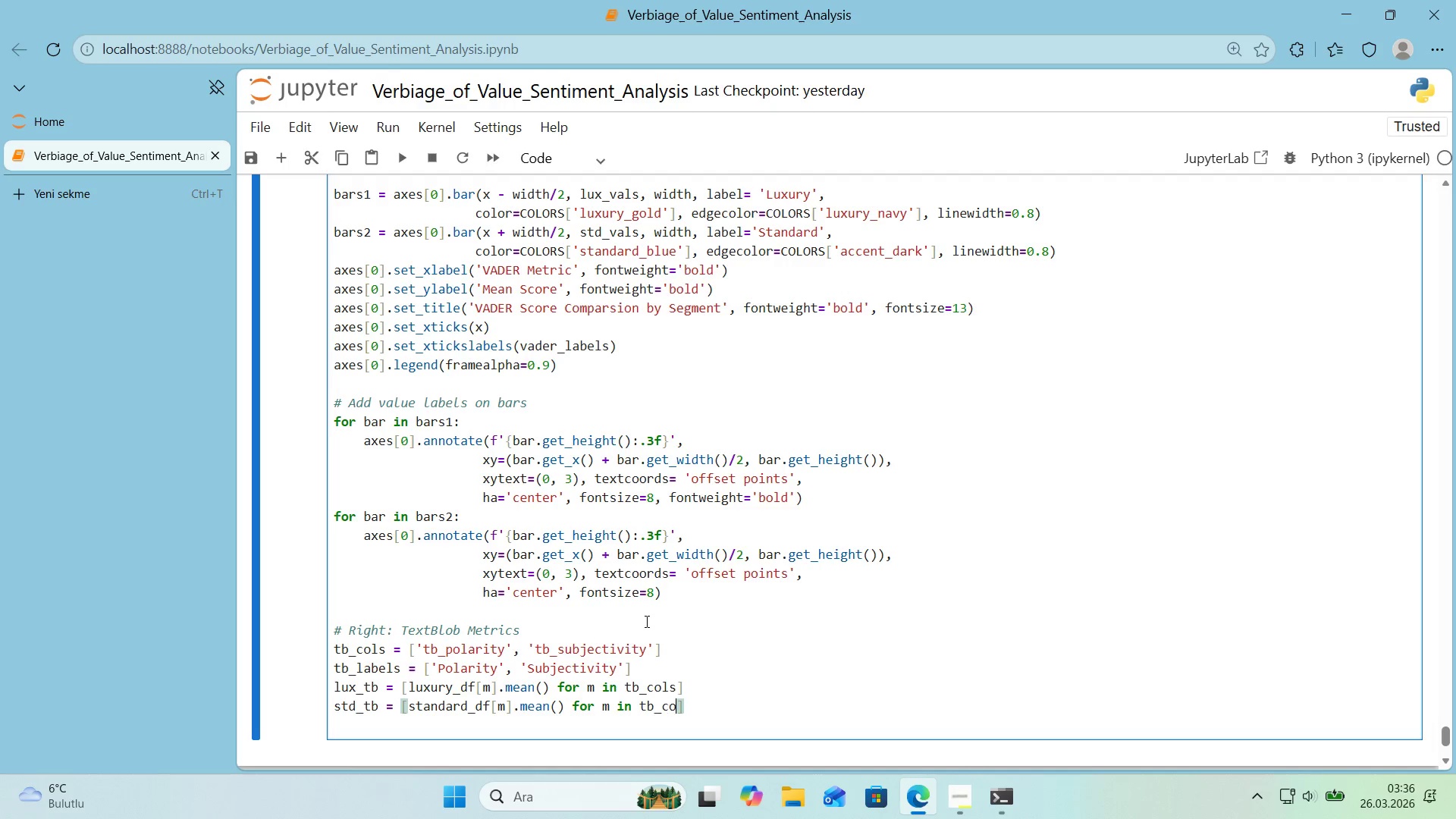 
scroll: coordinate [841, 574], scroll_direction: down, amount: 1.0
 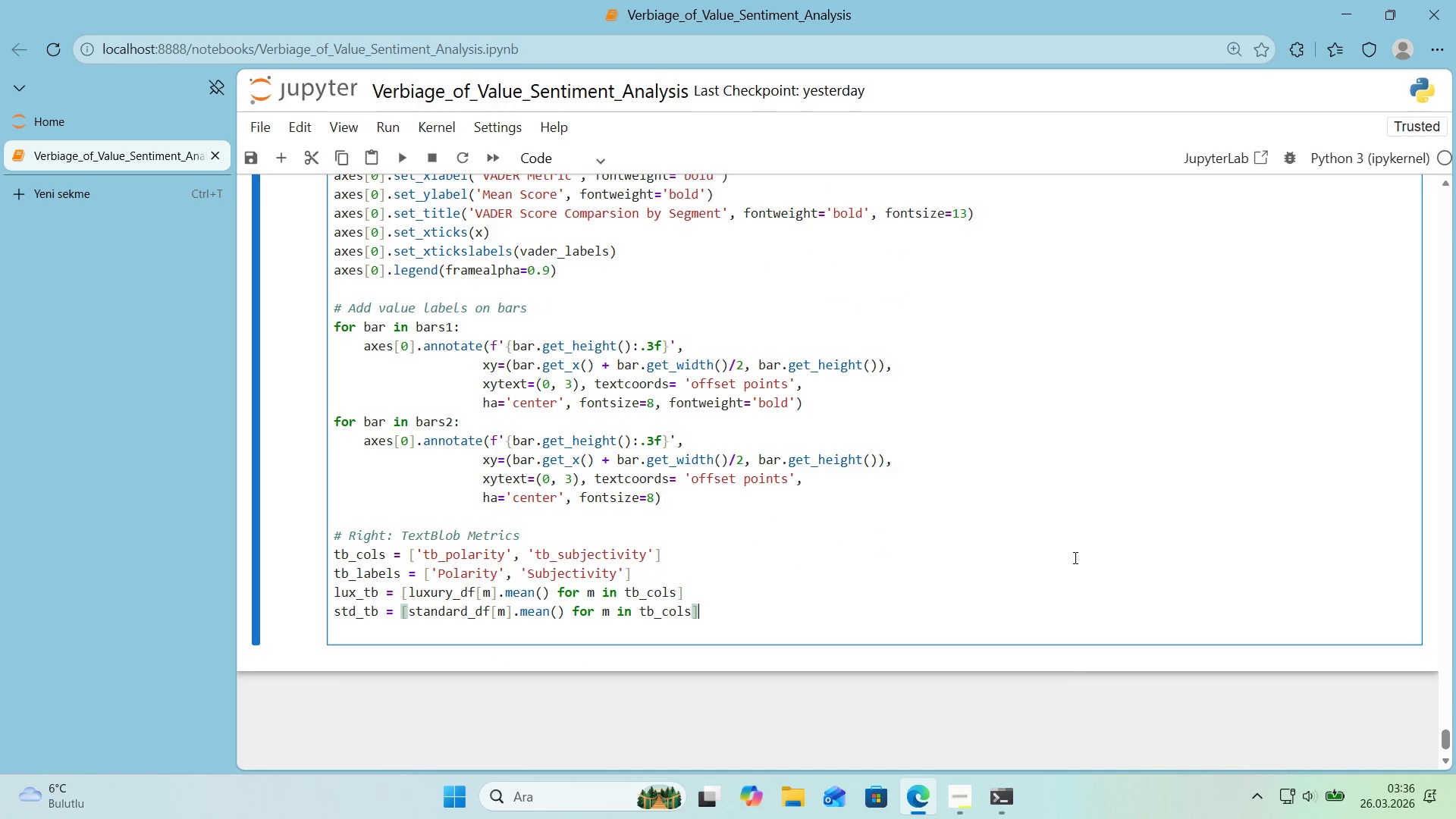 
type(ols)
 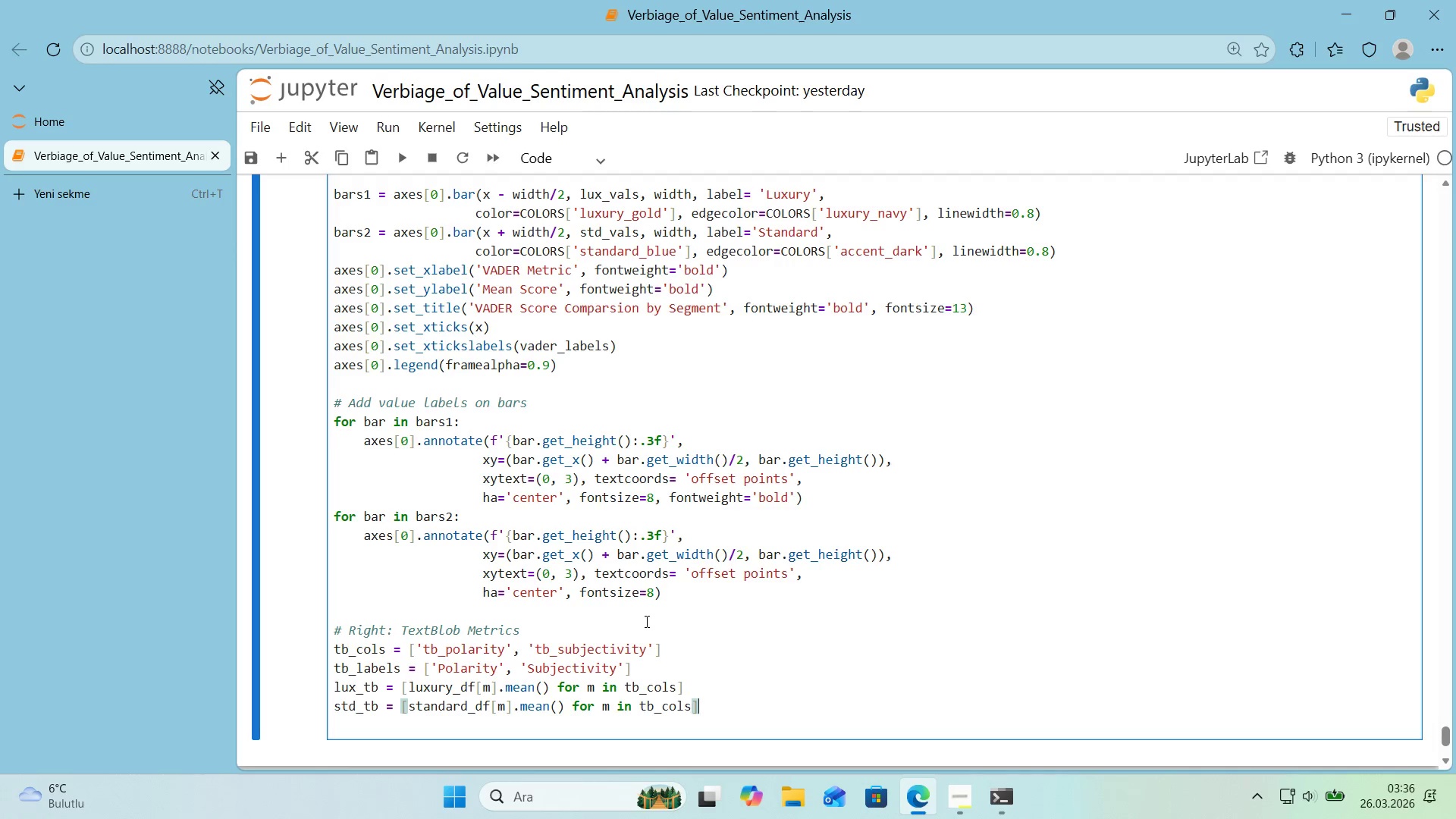 
key(ArrowRight)
 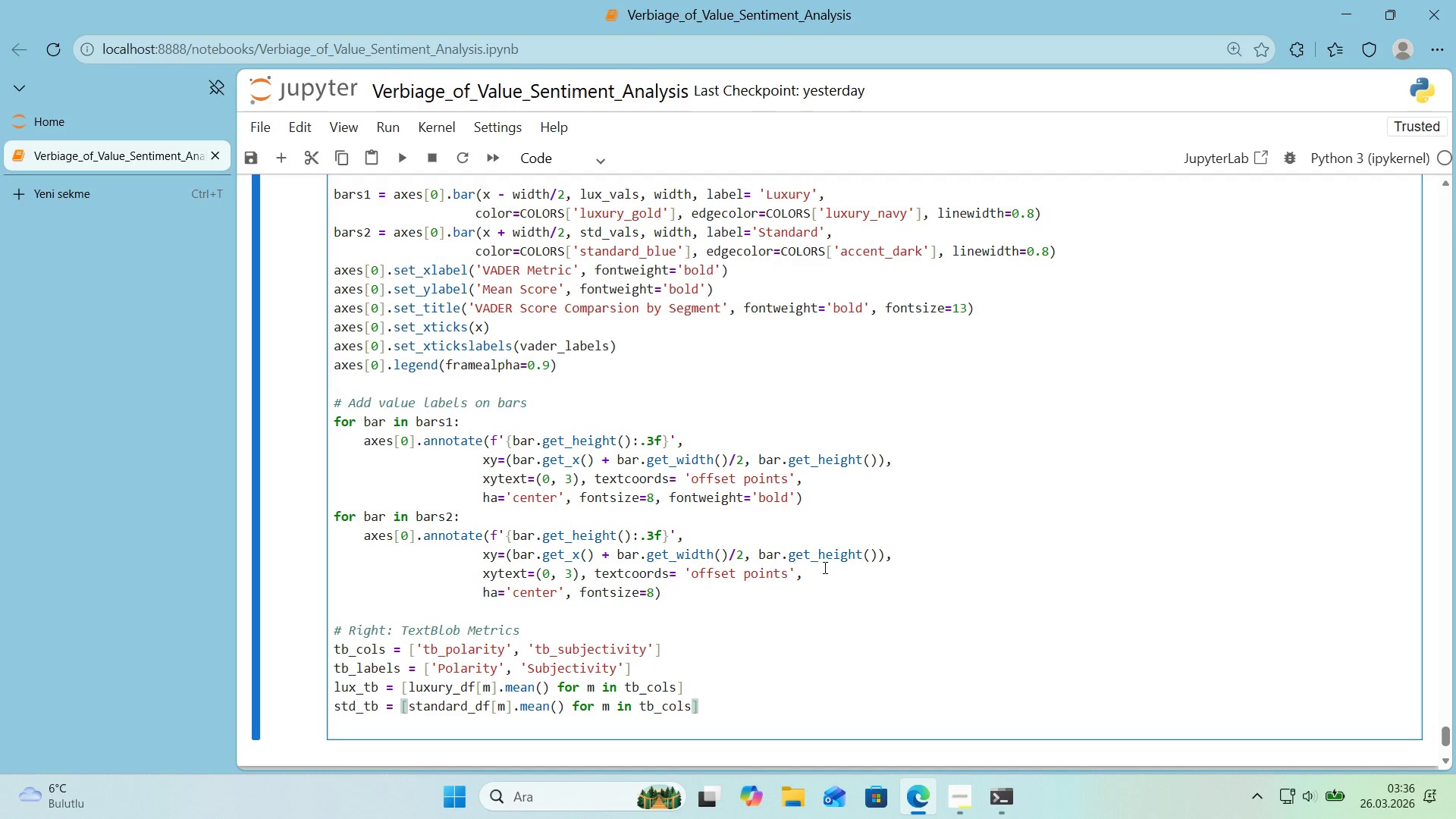 
key(Enter)
 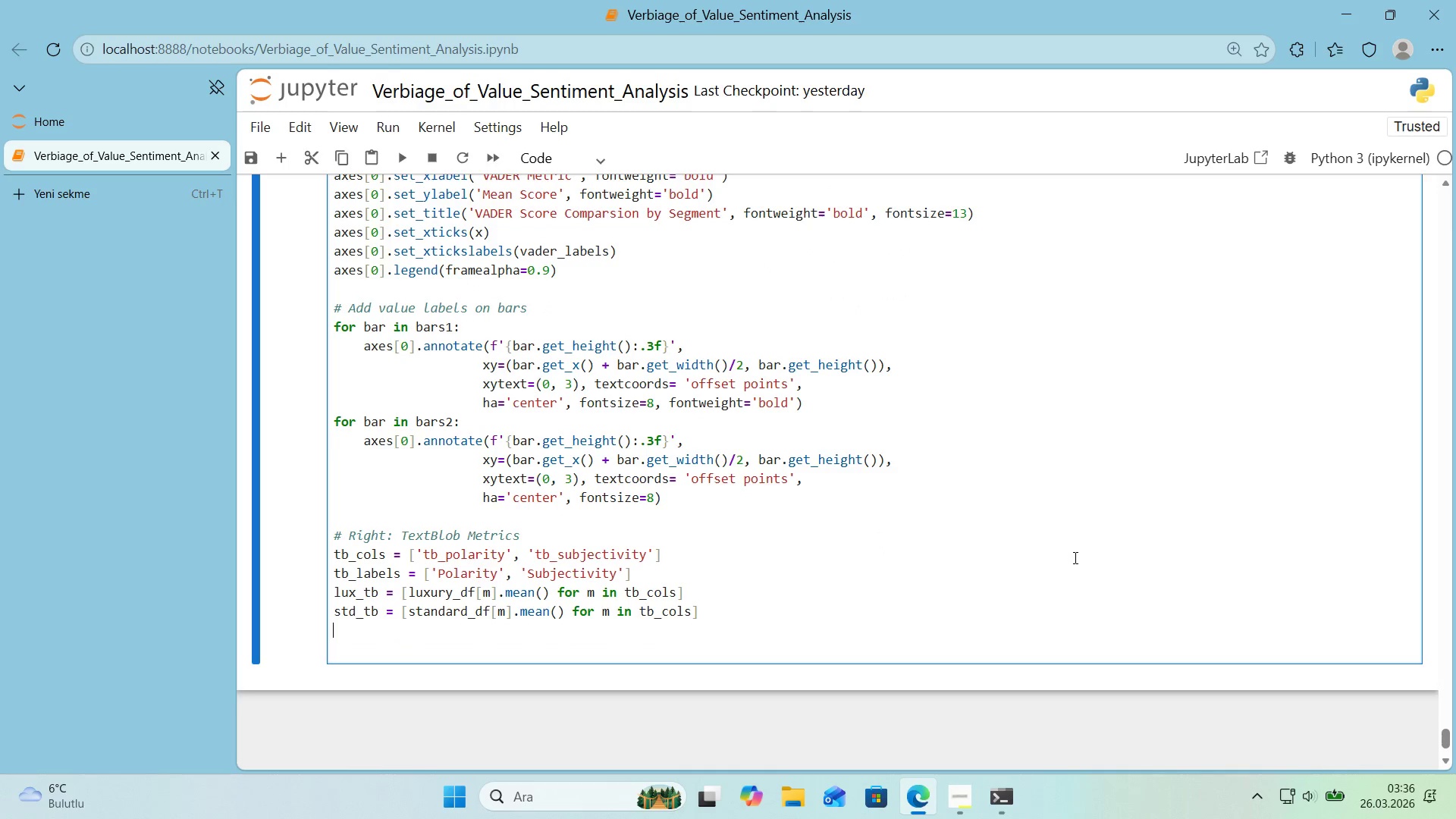 
key(Enter)
 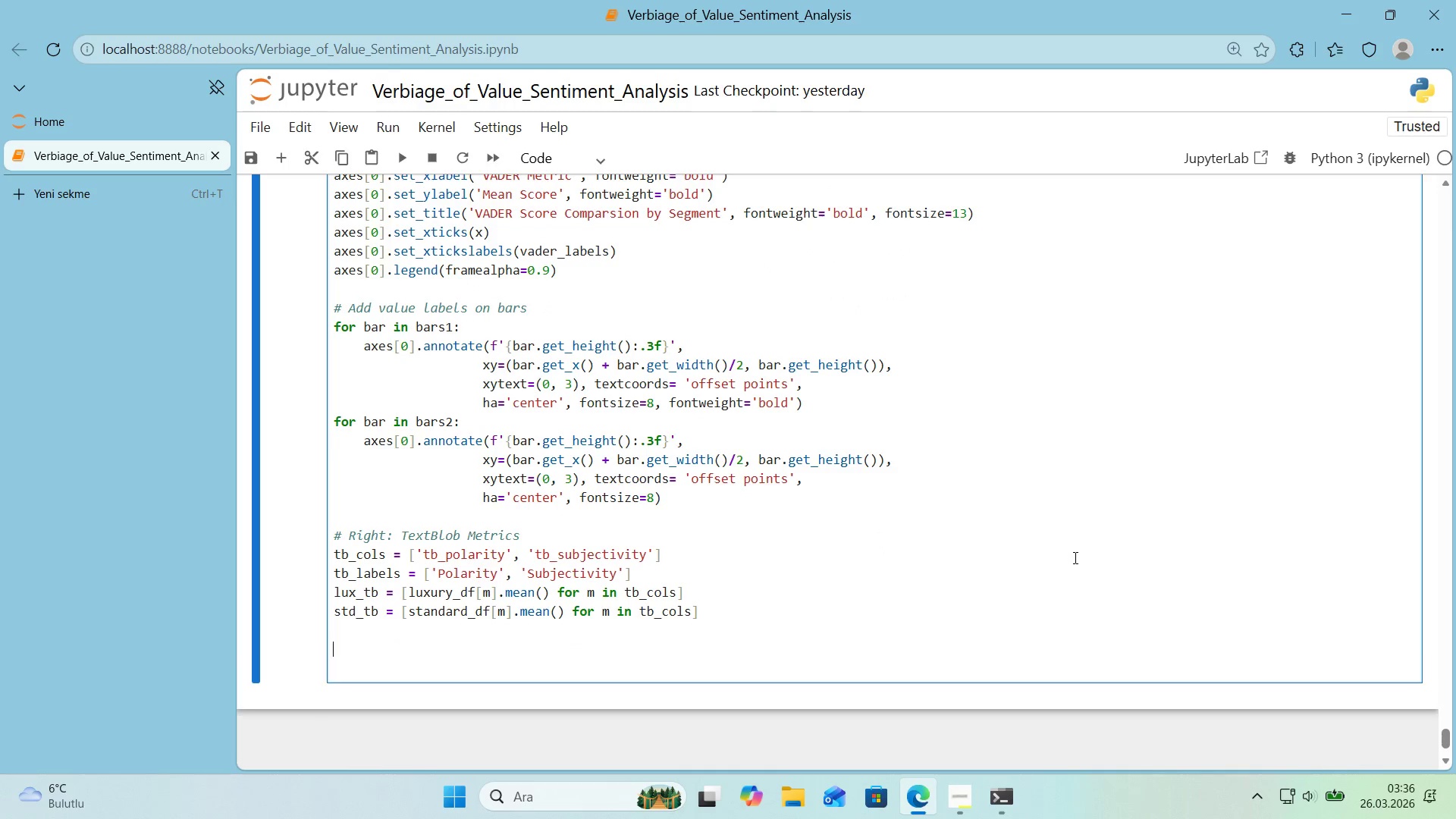 
type(x2 ) np.arange)
key(Backspace)
key(Backspace)
key(Backspace)
type(nge*()
 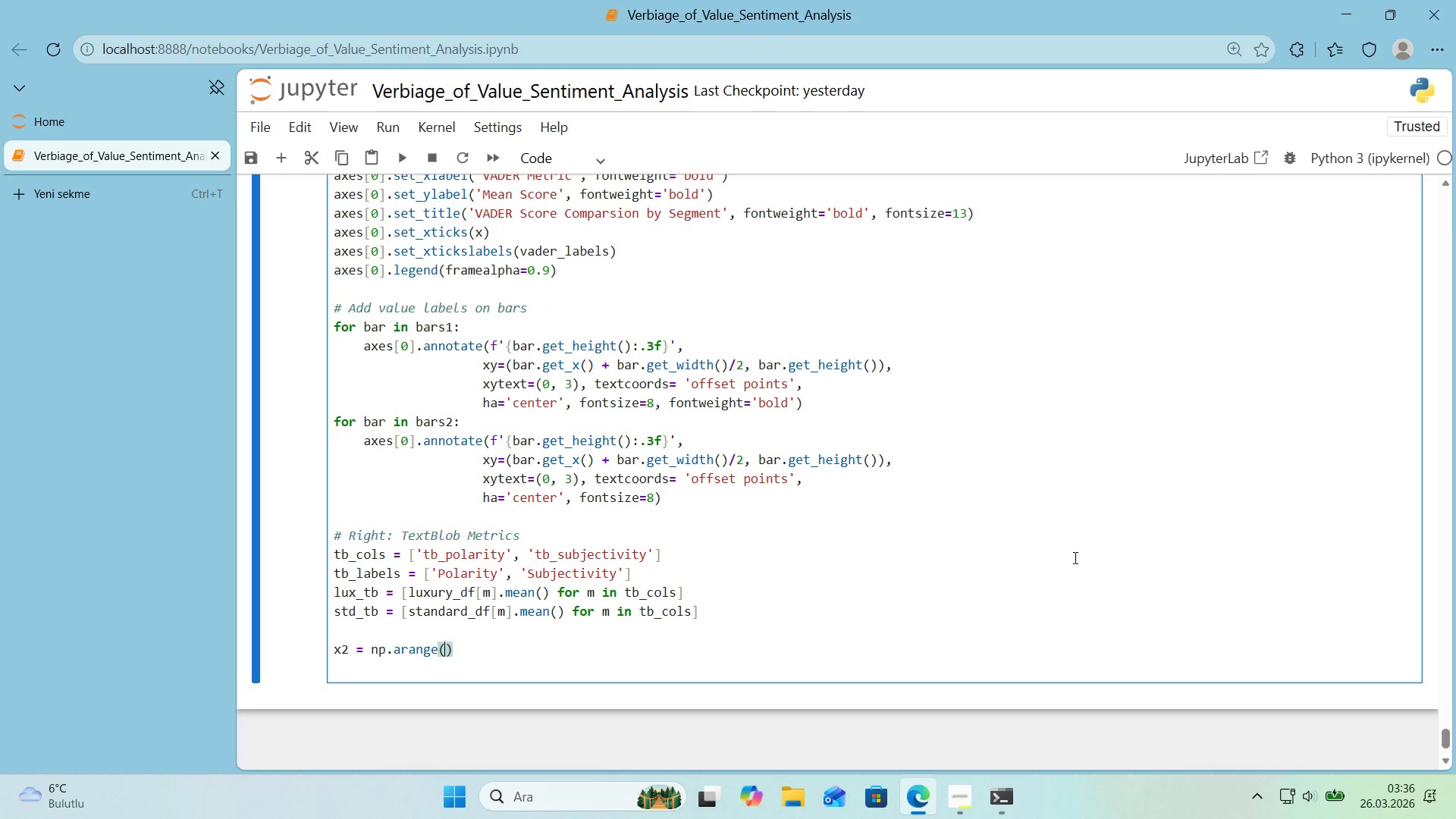 
 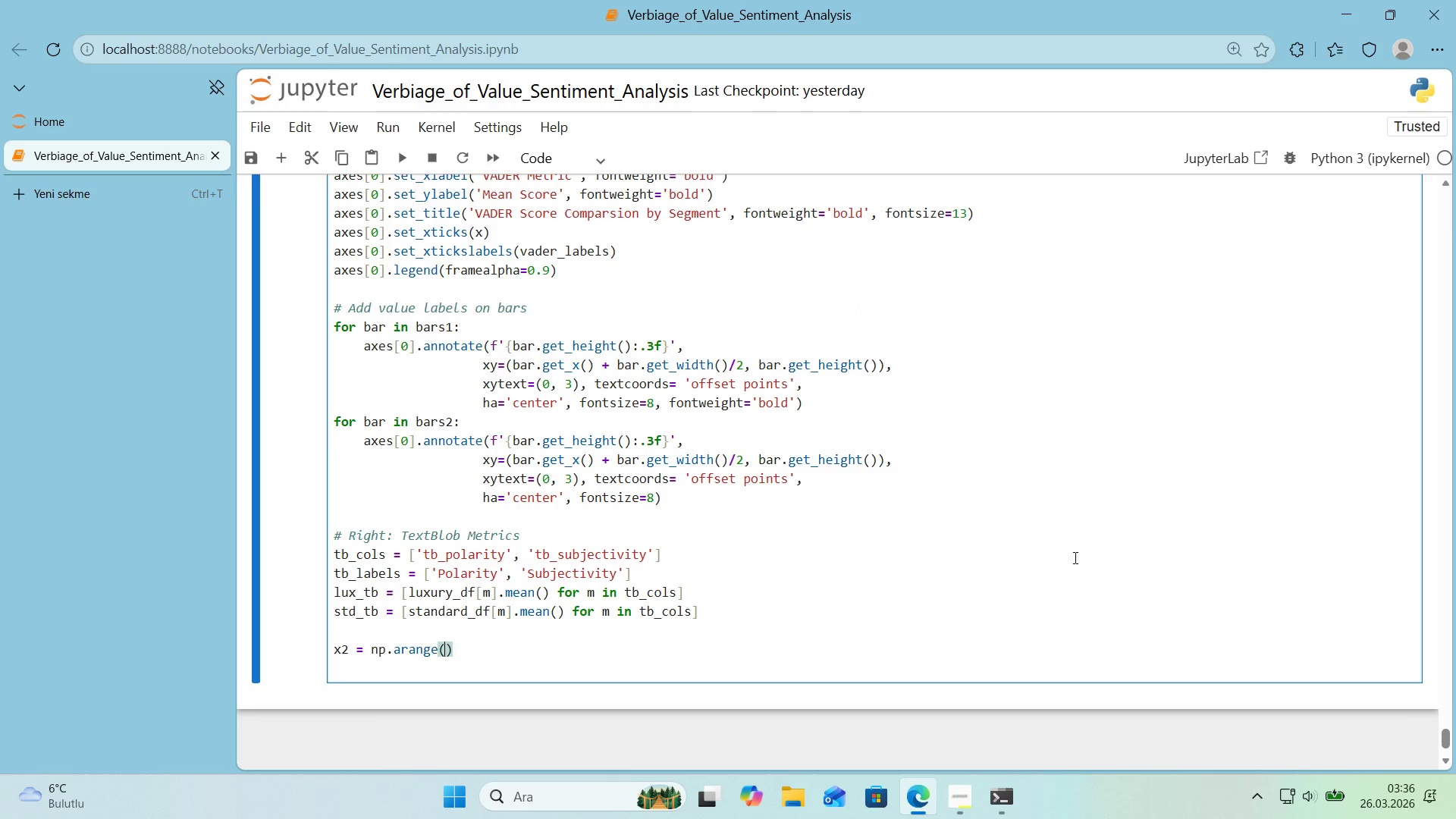 
key(ArrowLeft)
 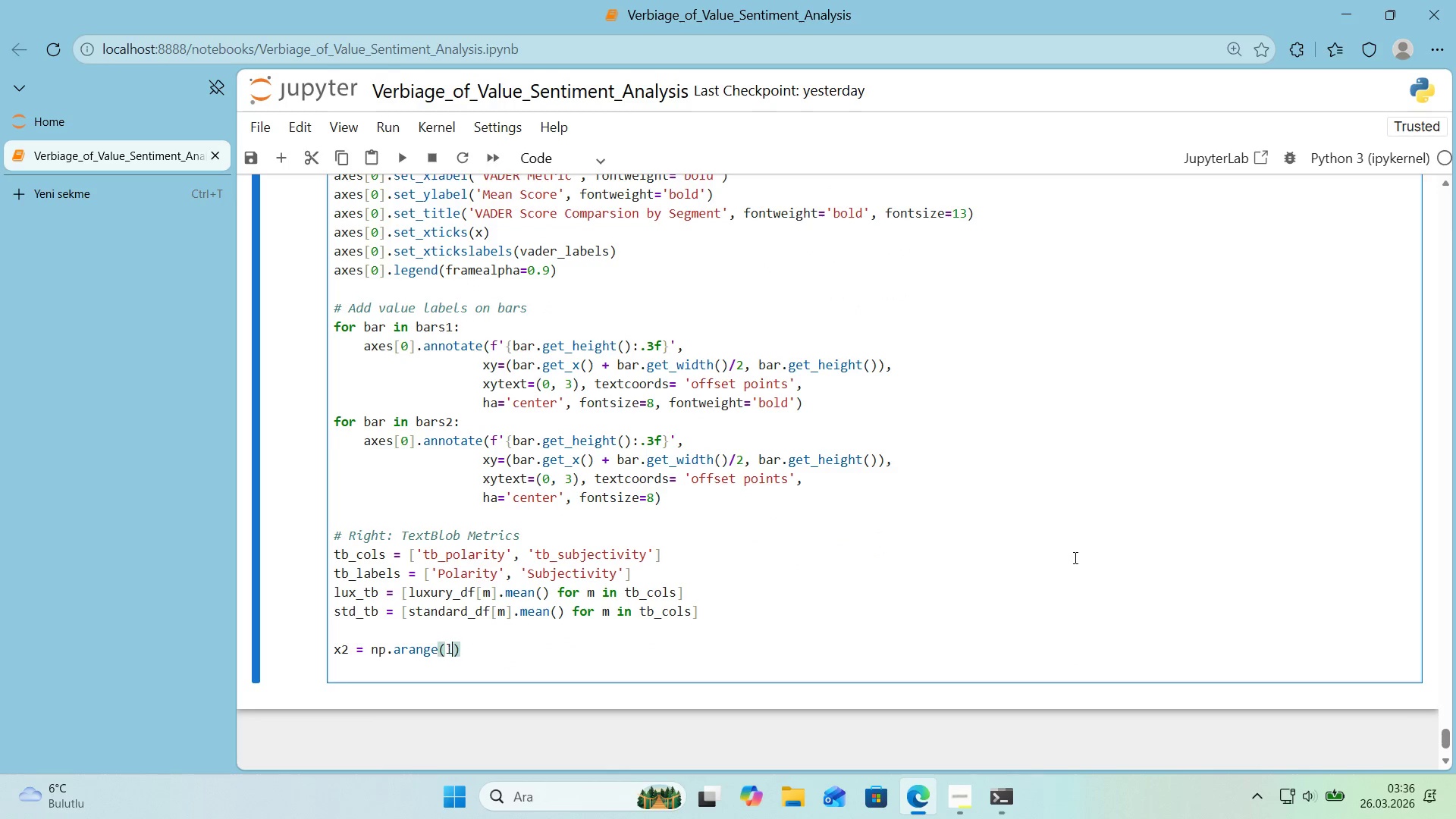 
type(len*()
 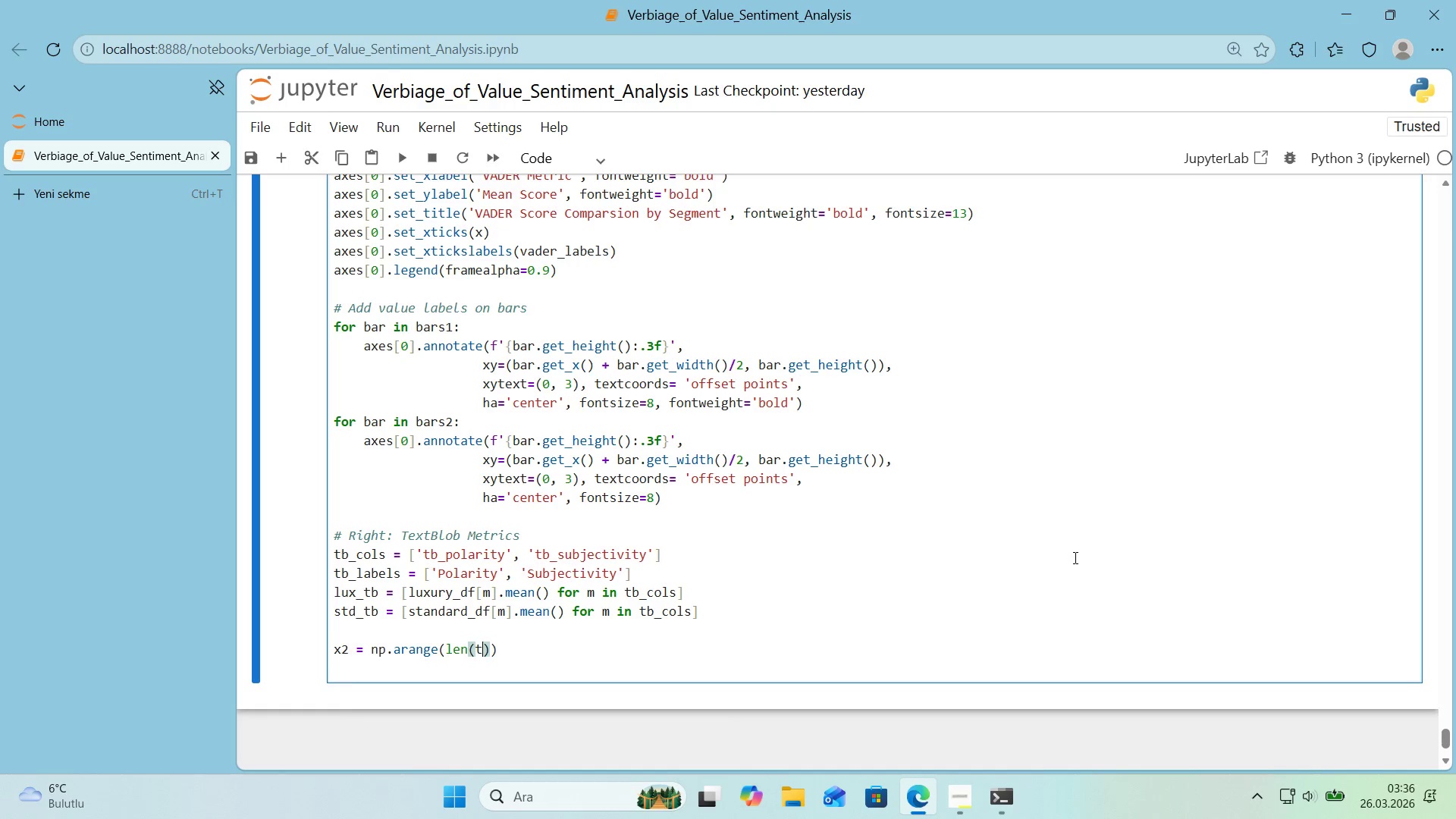 
 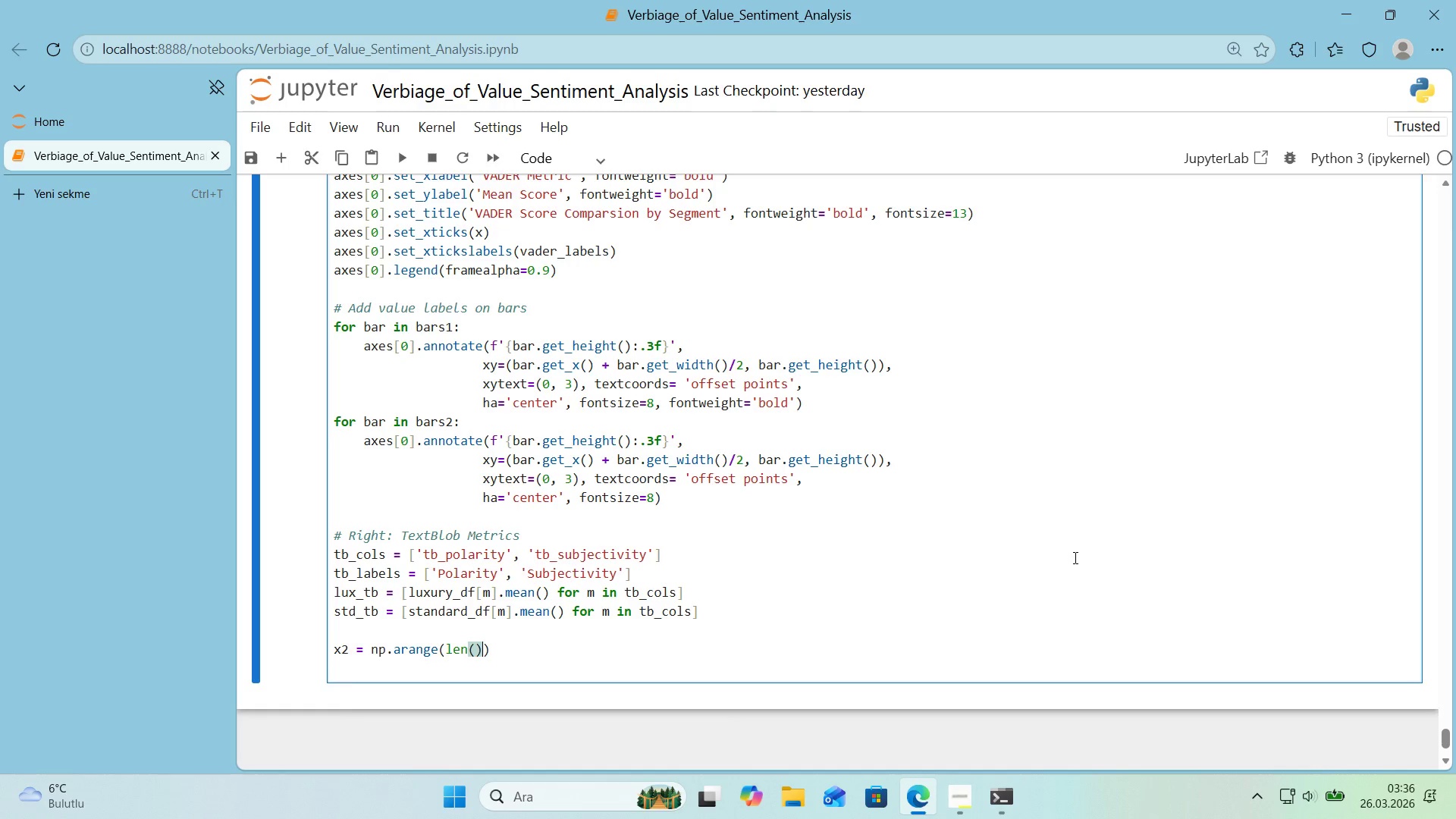 
key(ArrowLeft)
 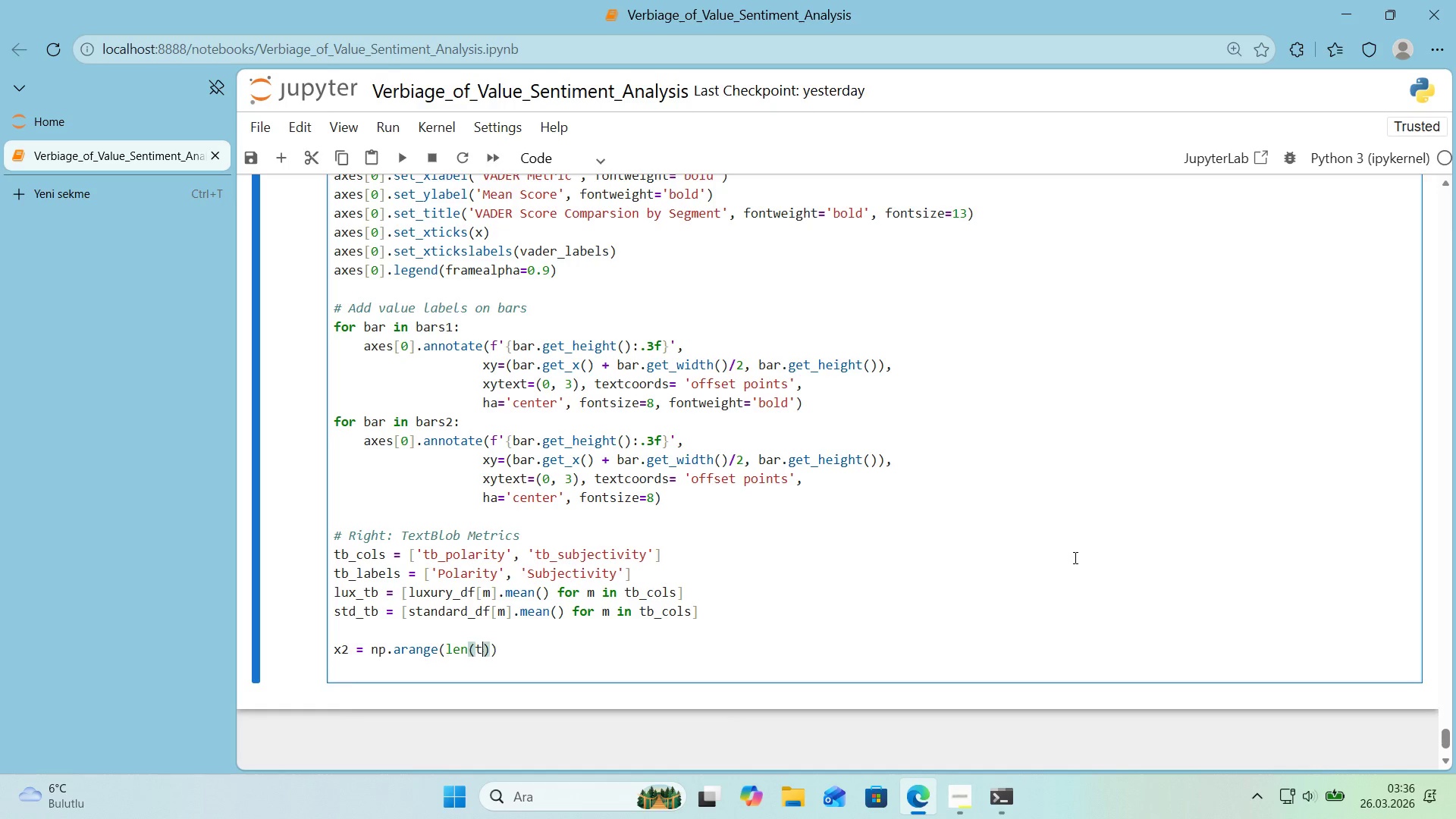 
type(tb_labels)
 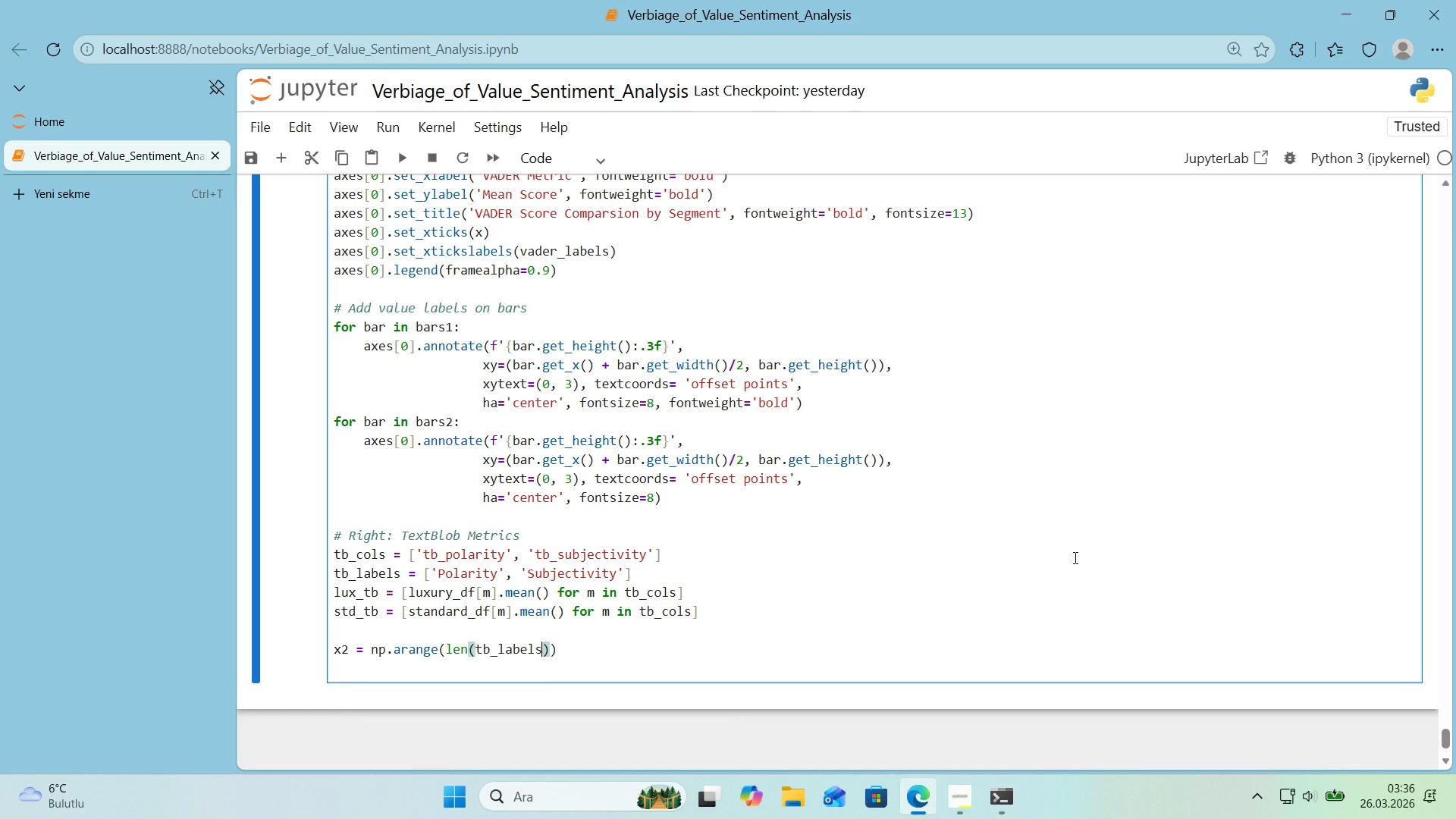 
key(ArrowRight)
 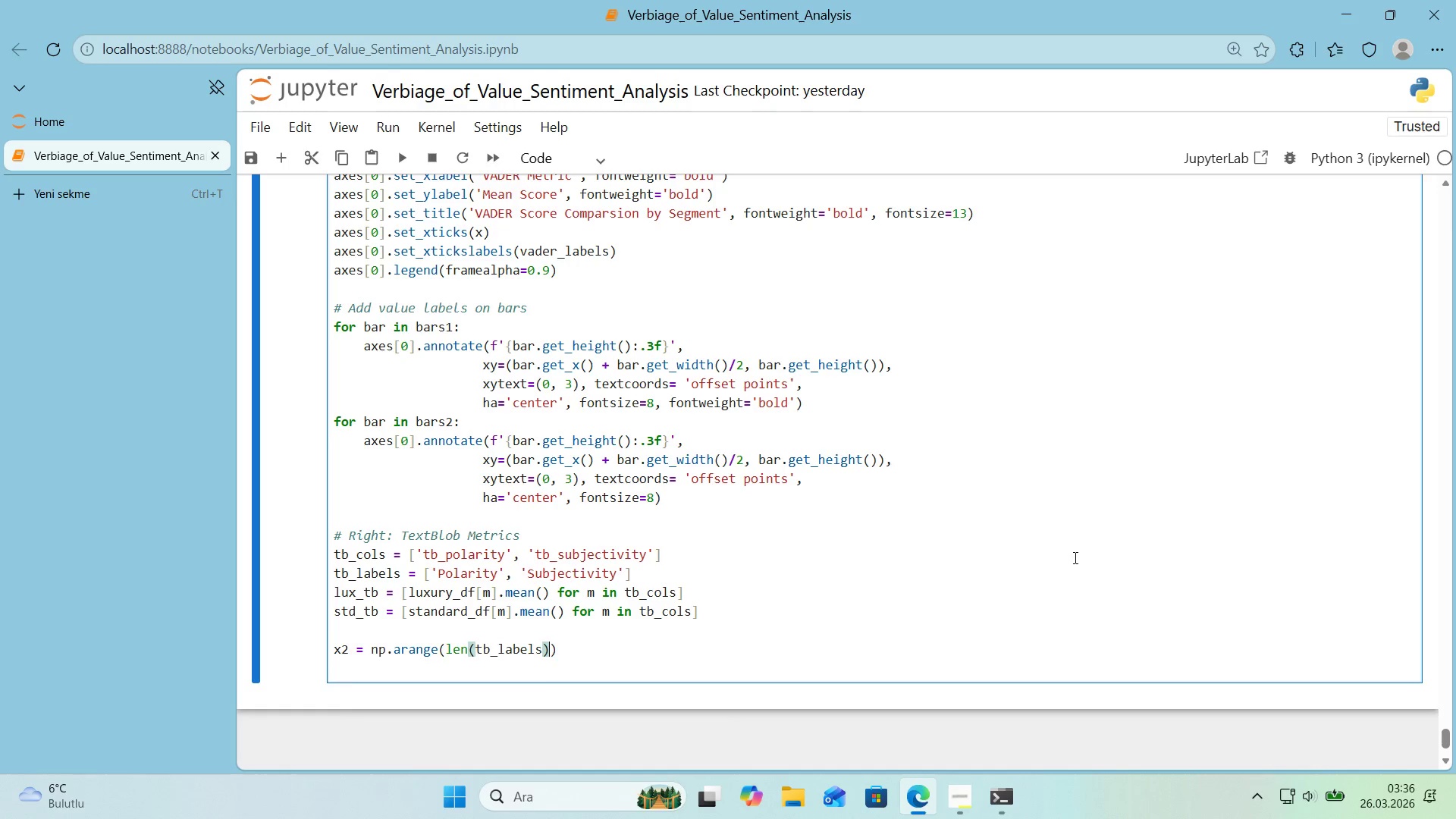 
key(ArrowRight)
 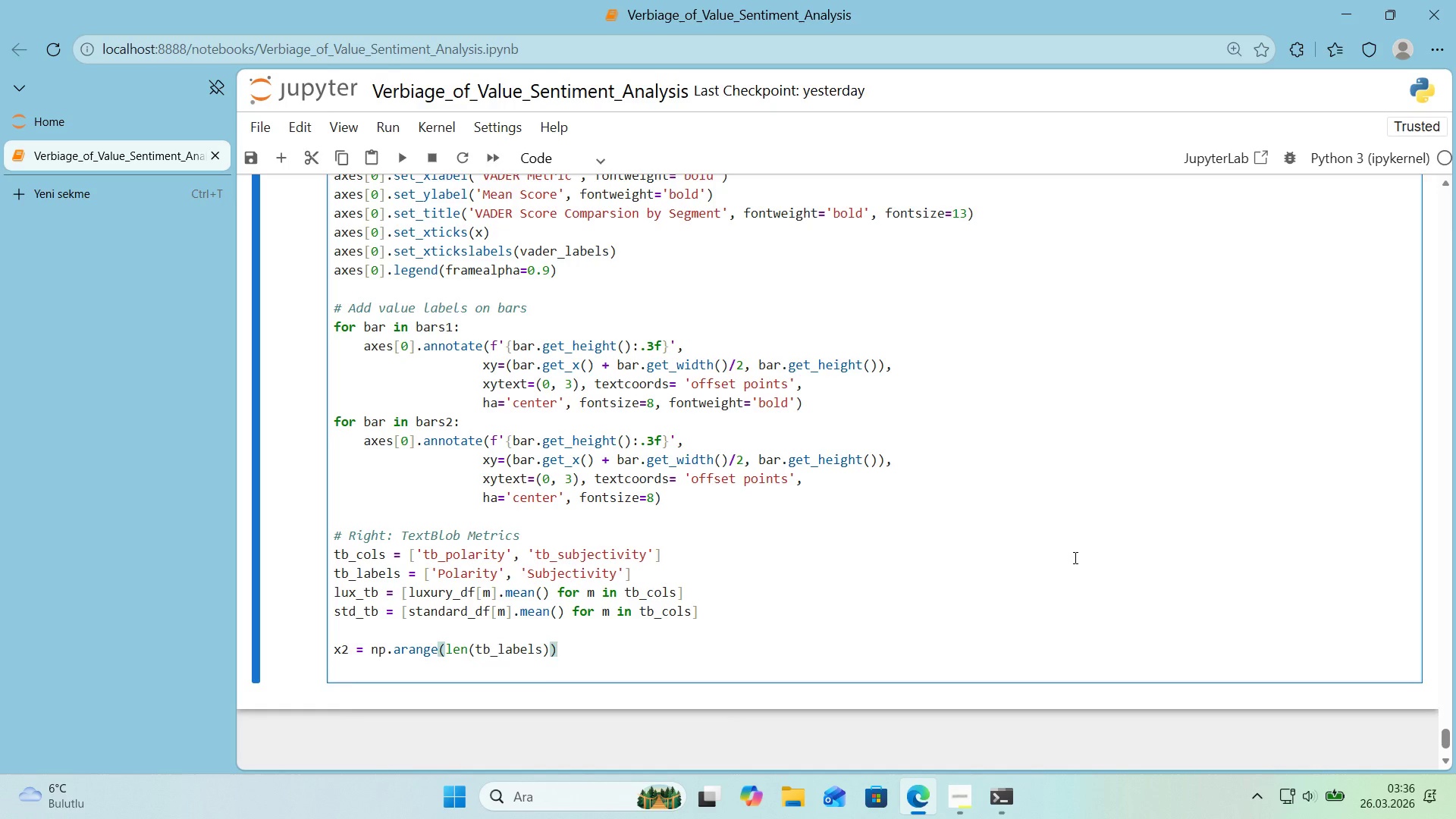 
key(Enter)
 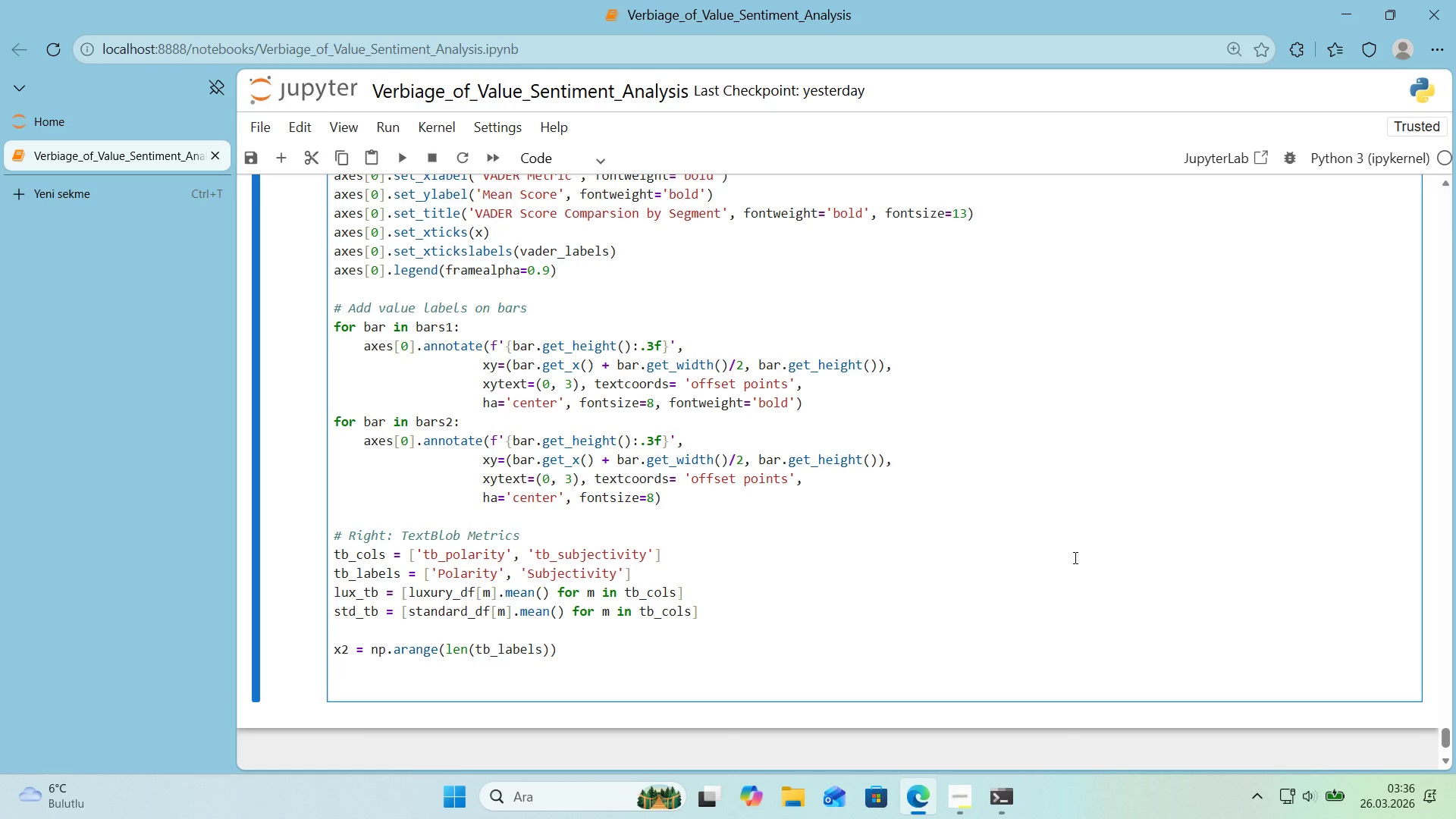 
type(bars 3)
key(Backspace)
key(Backspace)
type(3))
 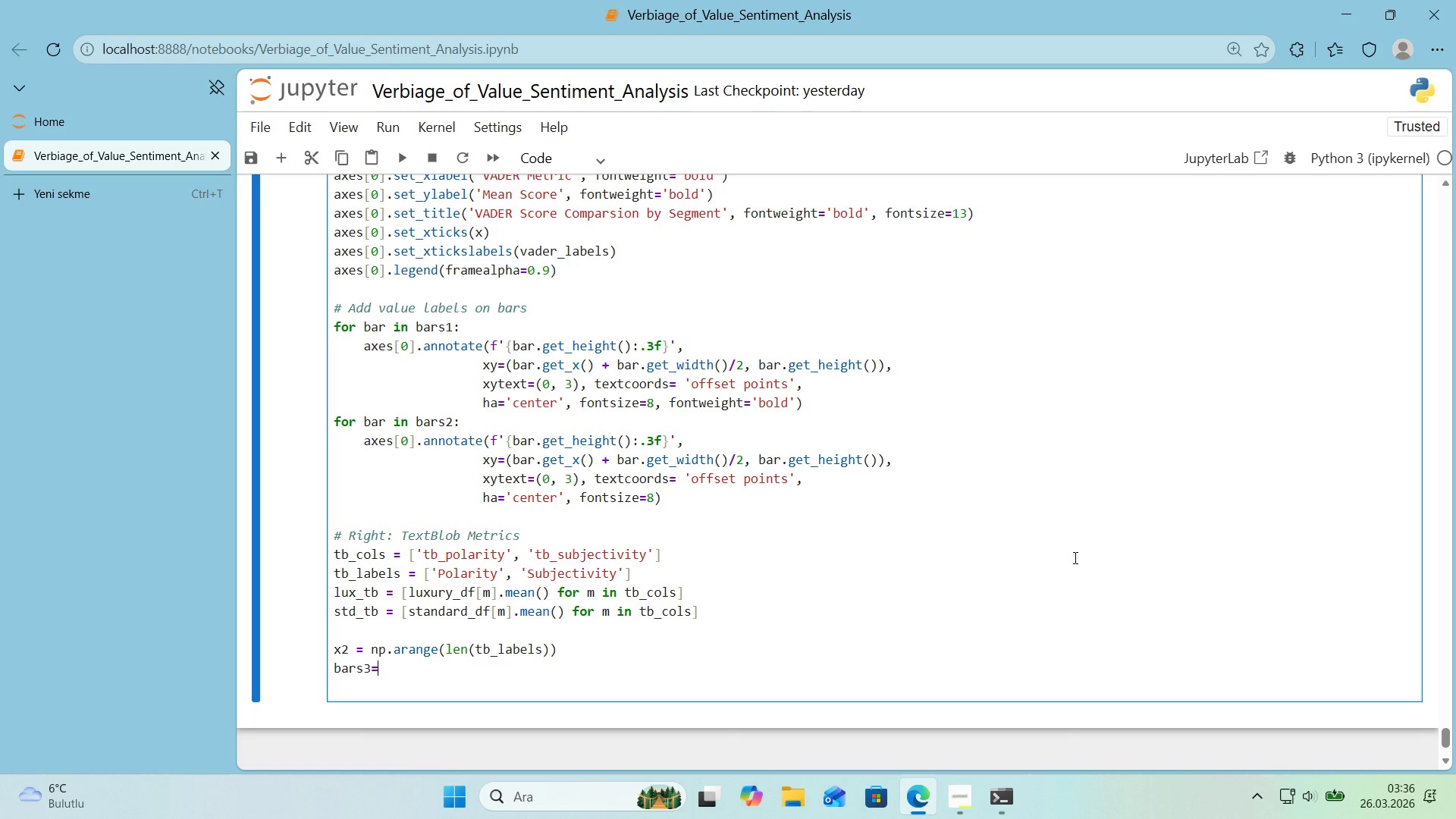 
key(ArrowLeft)
 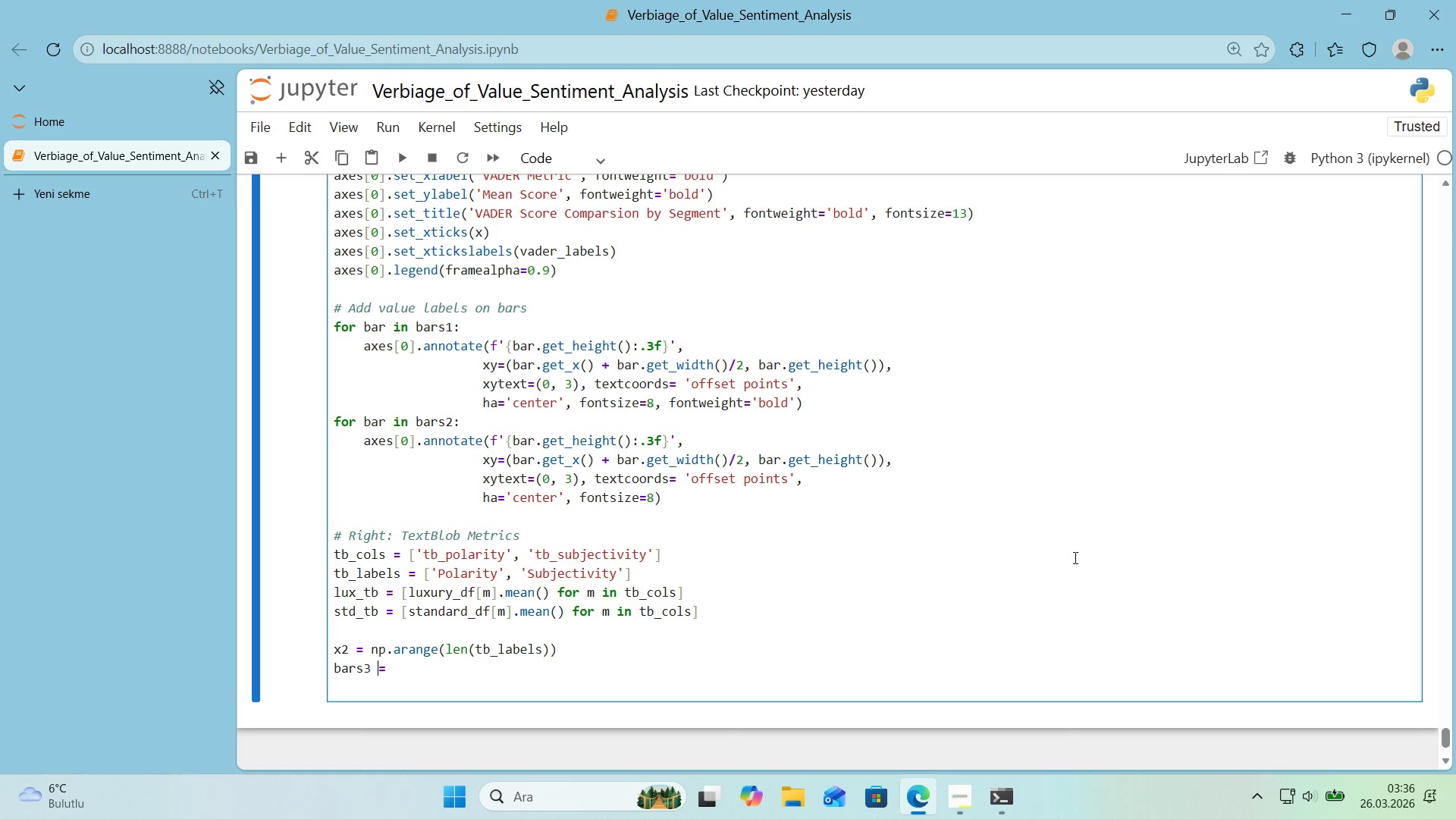 
key(Space)
 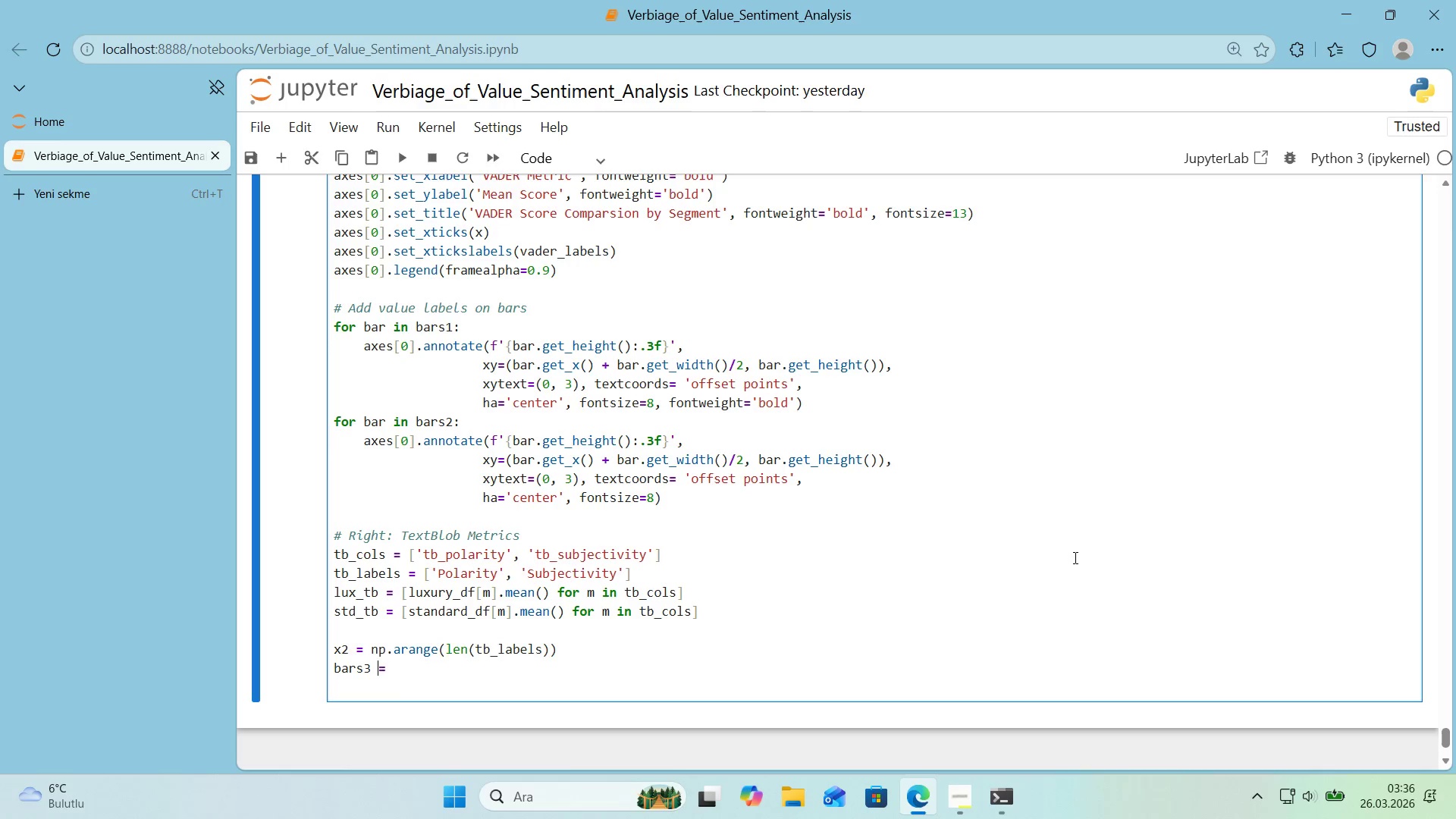 
key(ArrowRight)
 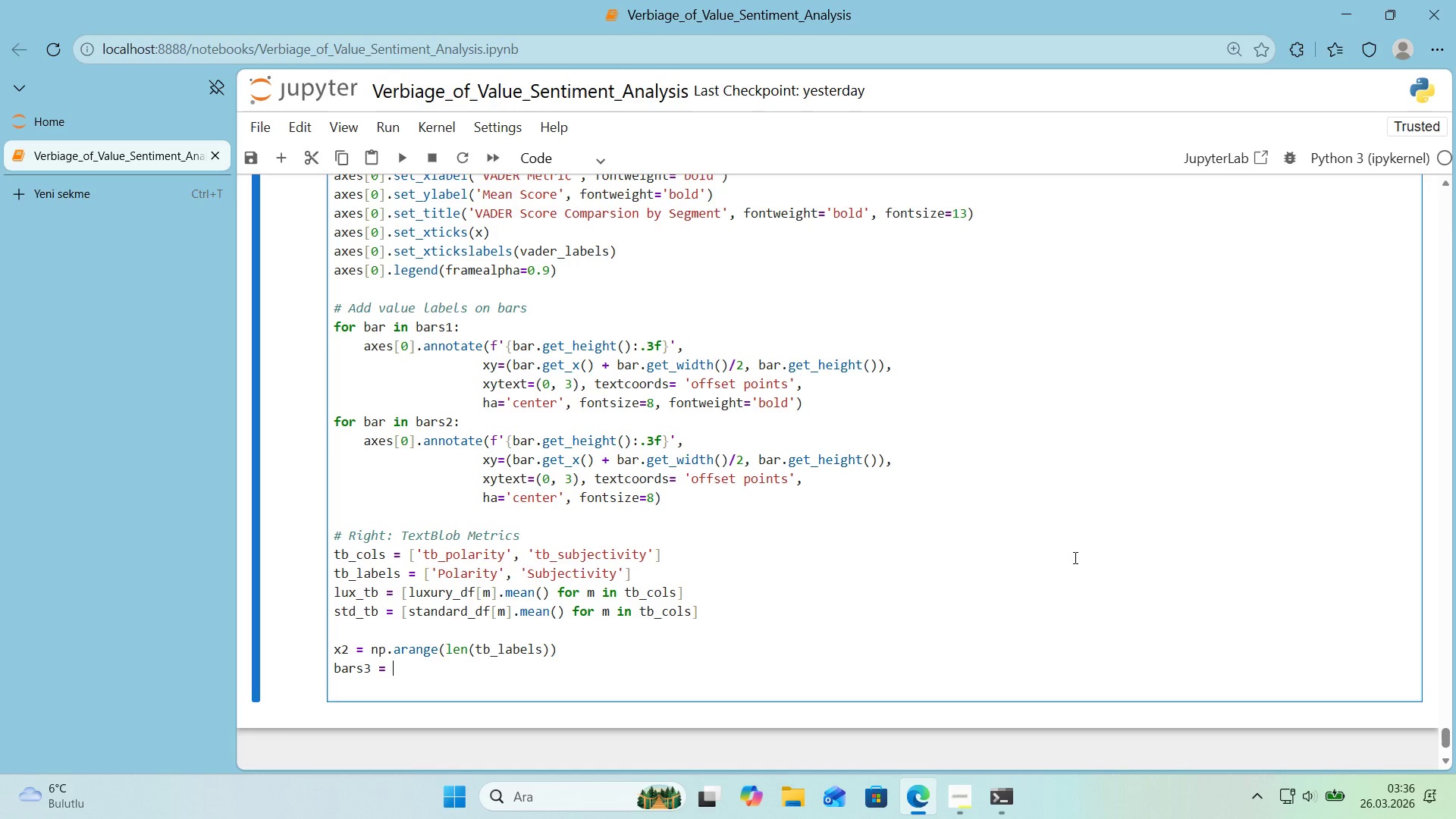 
type( axes)
 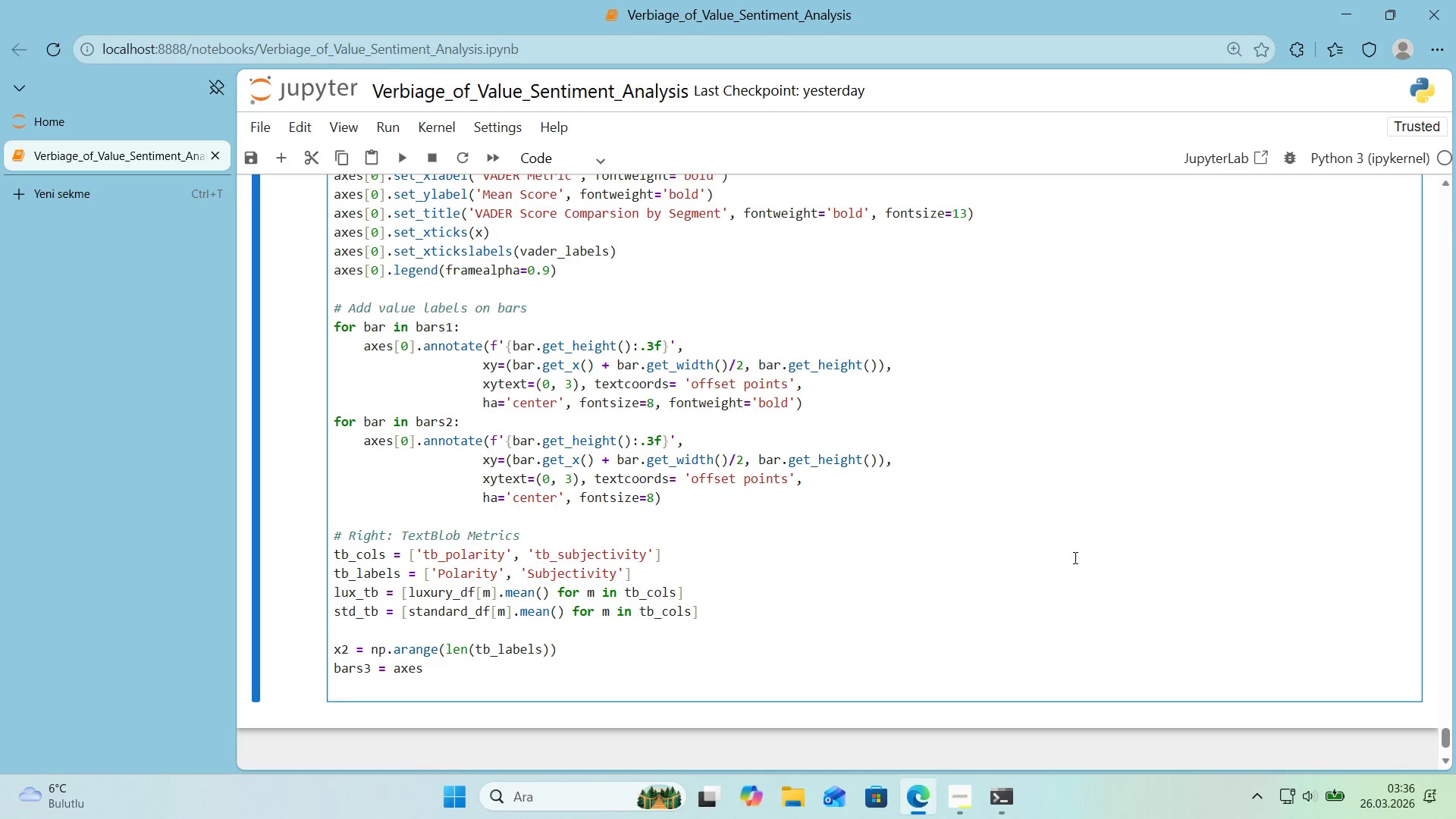 
key(Alt+Control+8)
 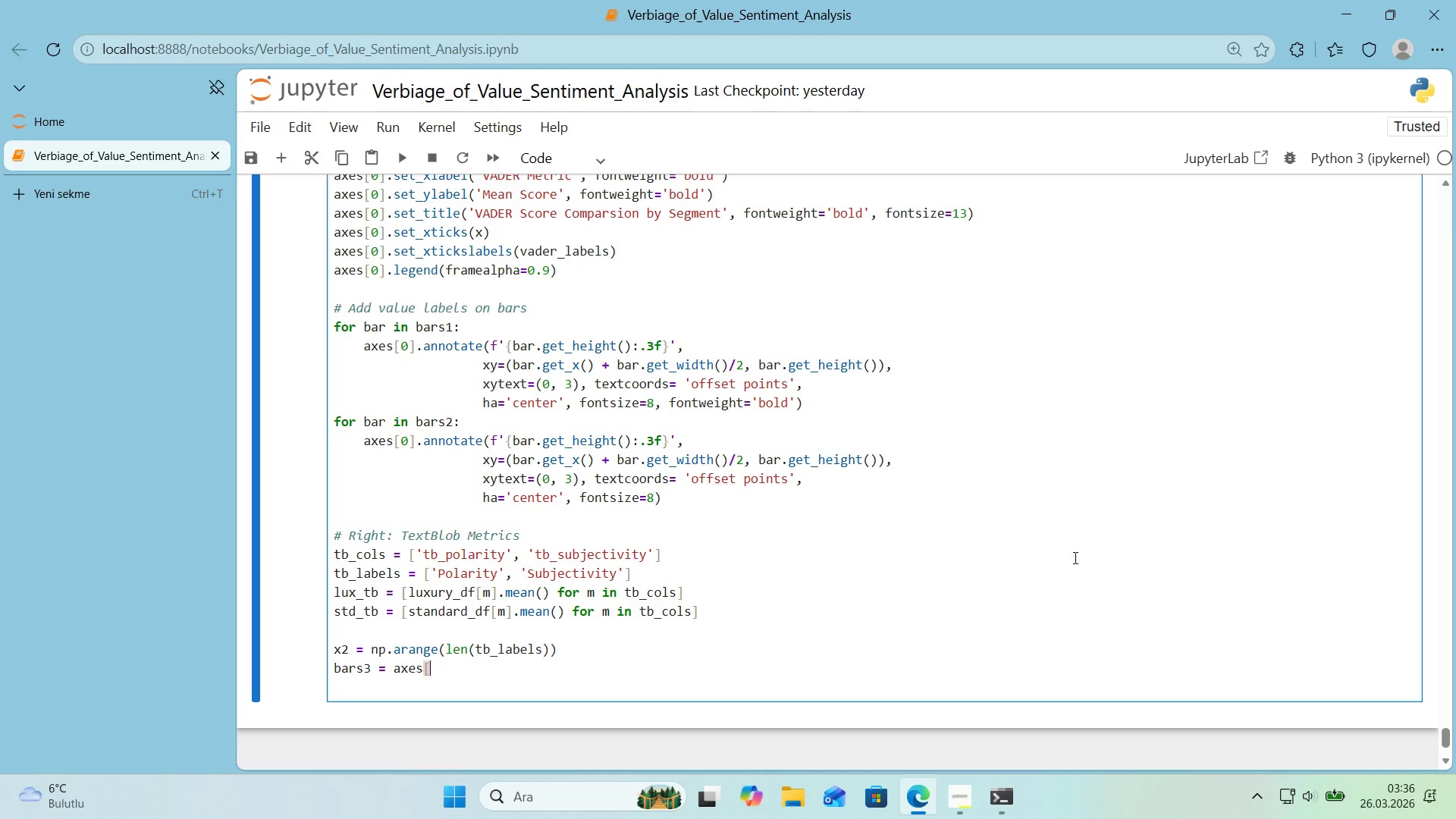 
key(Alt+Control+9)
 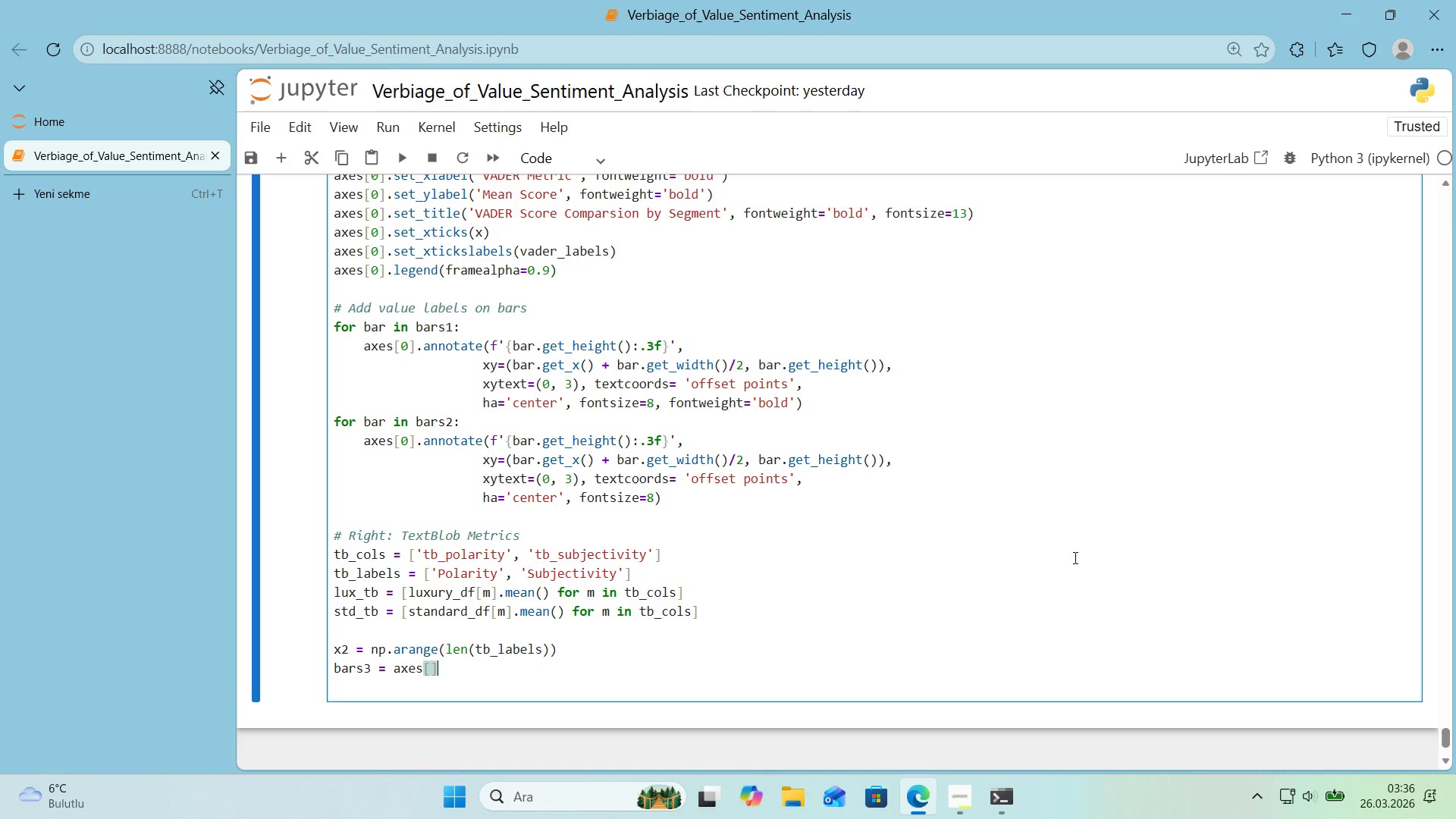 
key(ArrowLeft)
 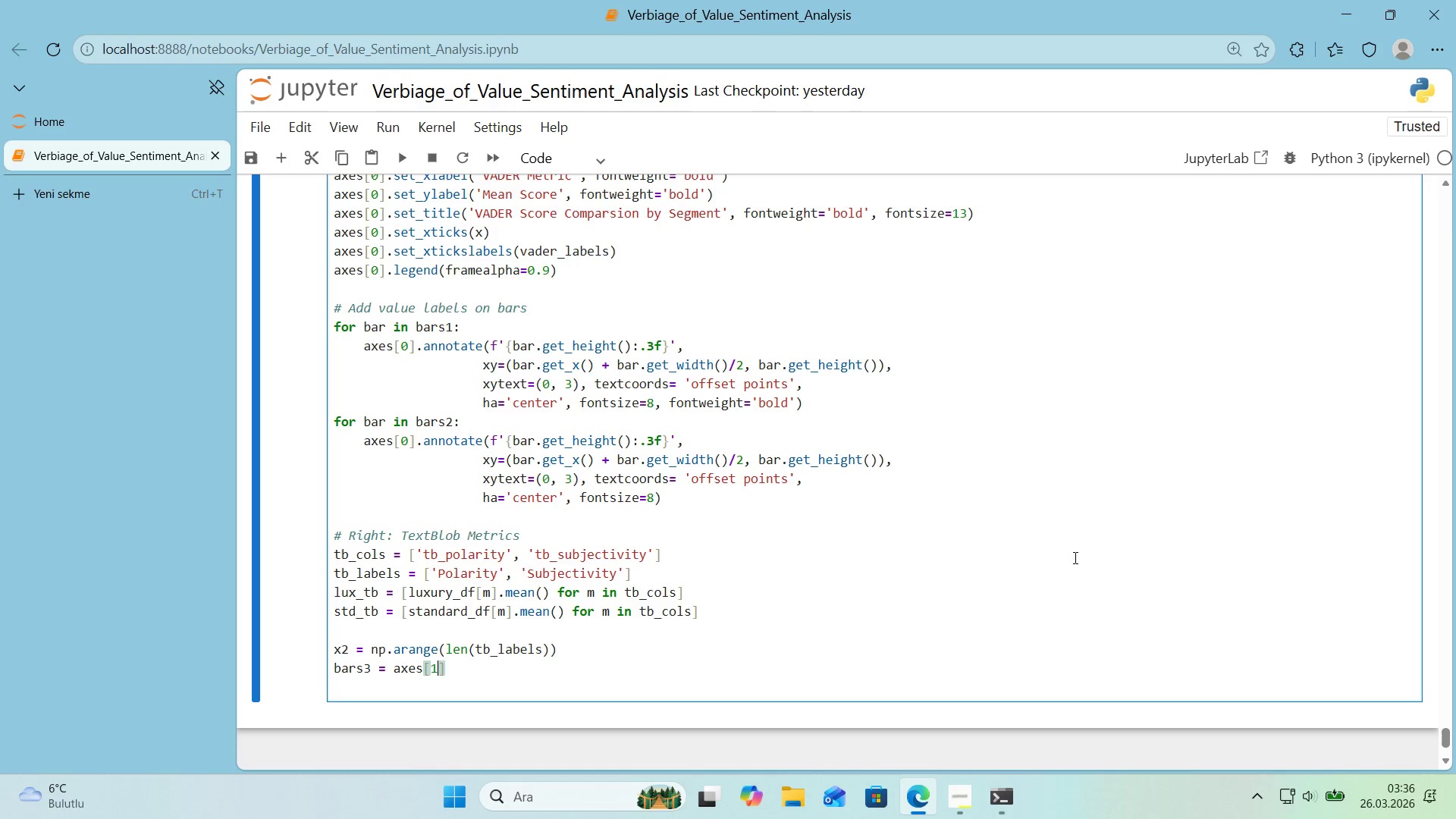 
key(1)
 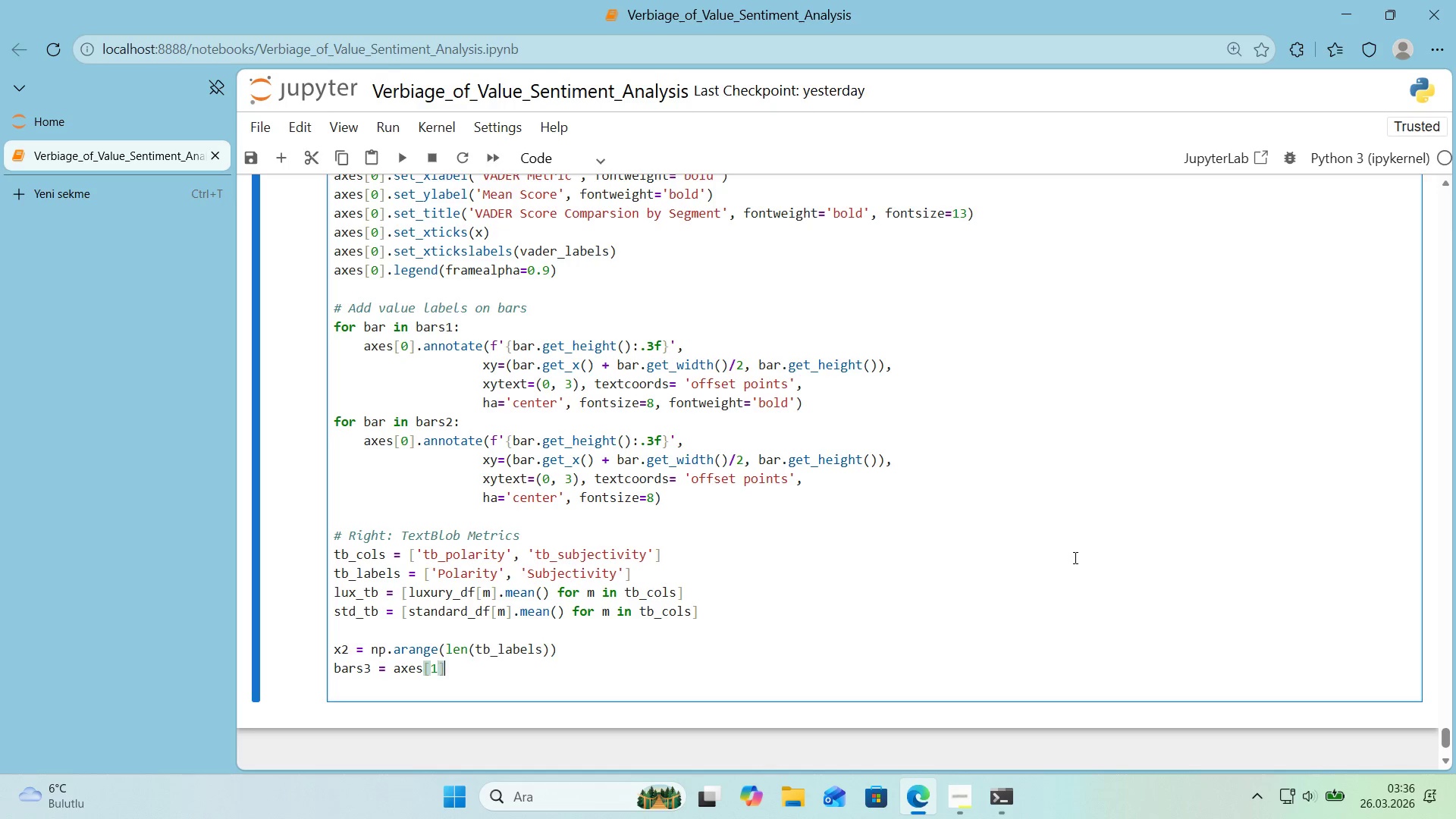 
key(ArrowRight)
 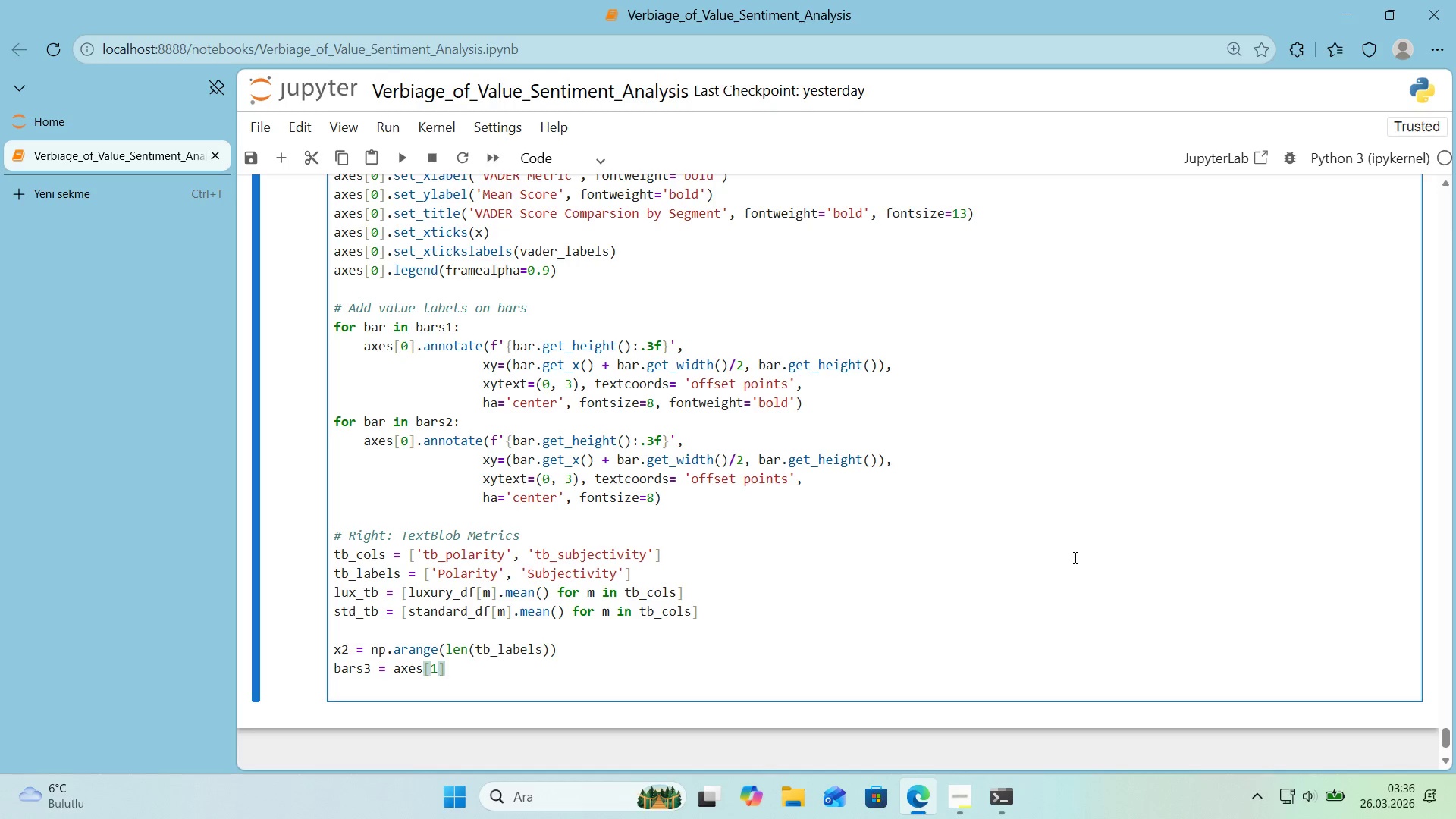 
wait(9.31)
 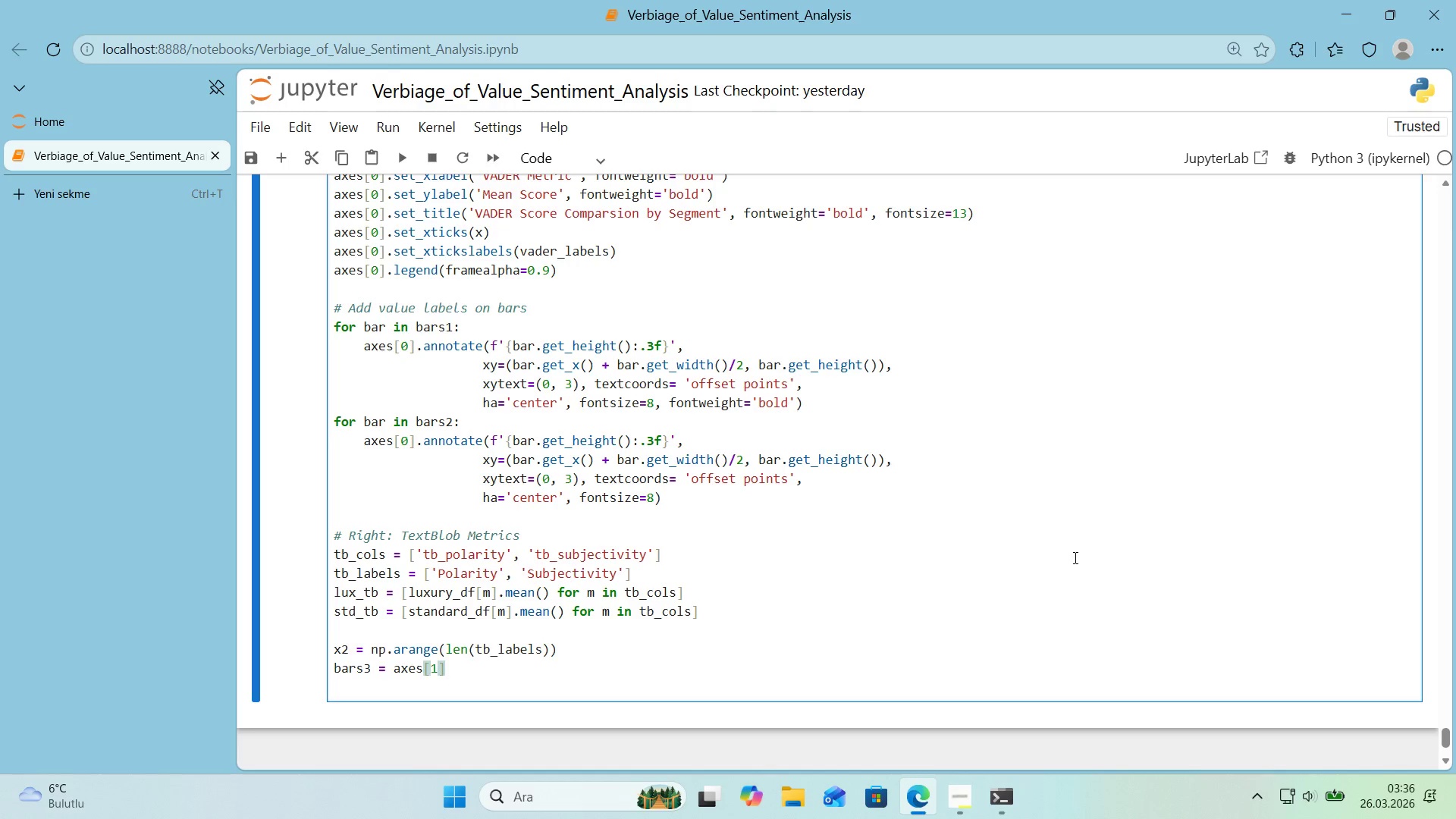 
key(ArrowRight)
 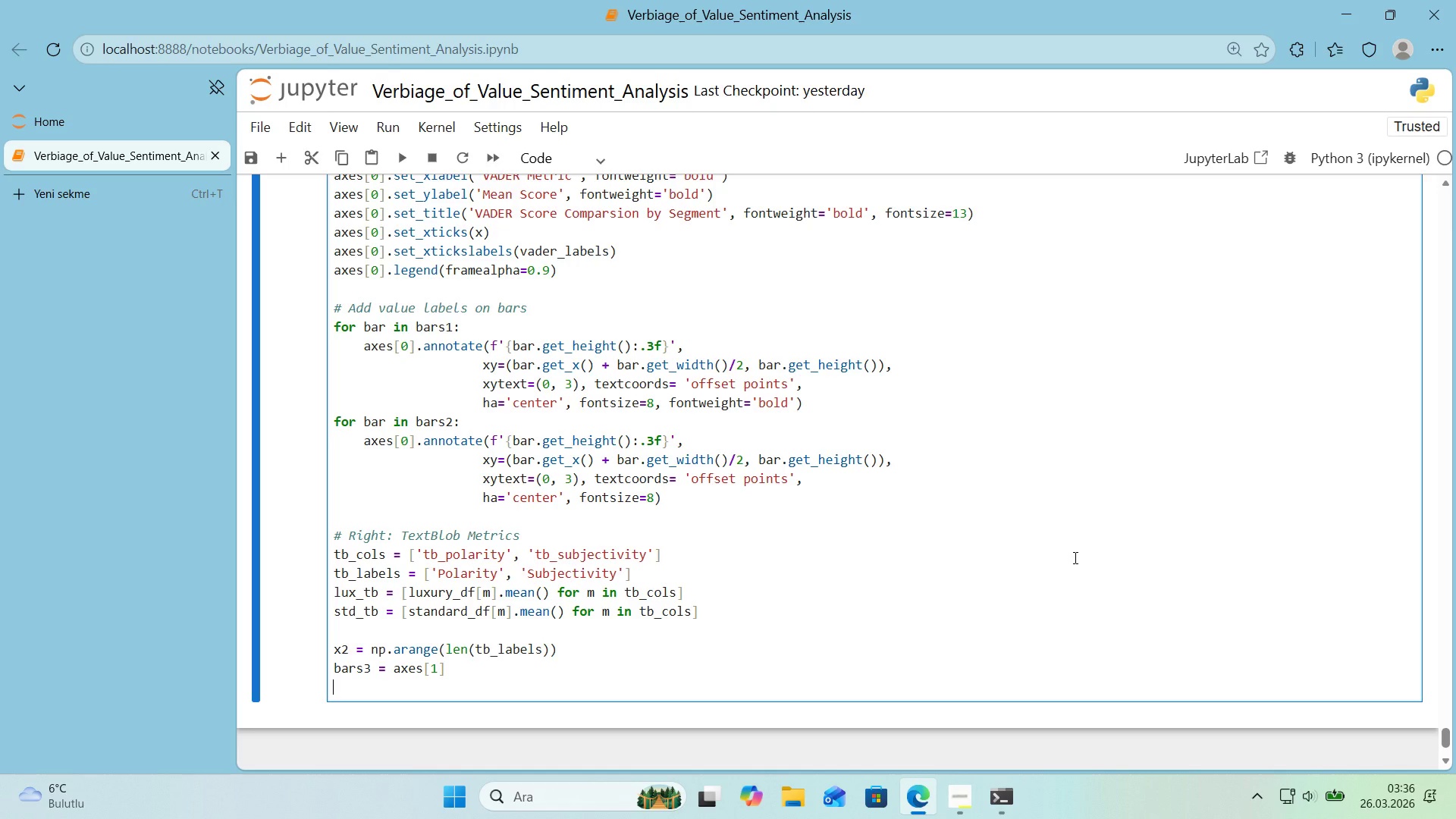 
key(ArrowLeft)
 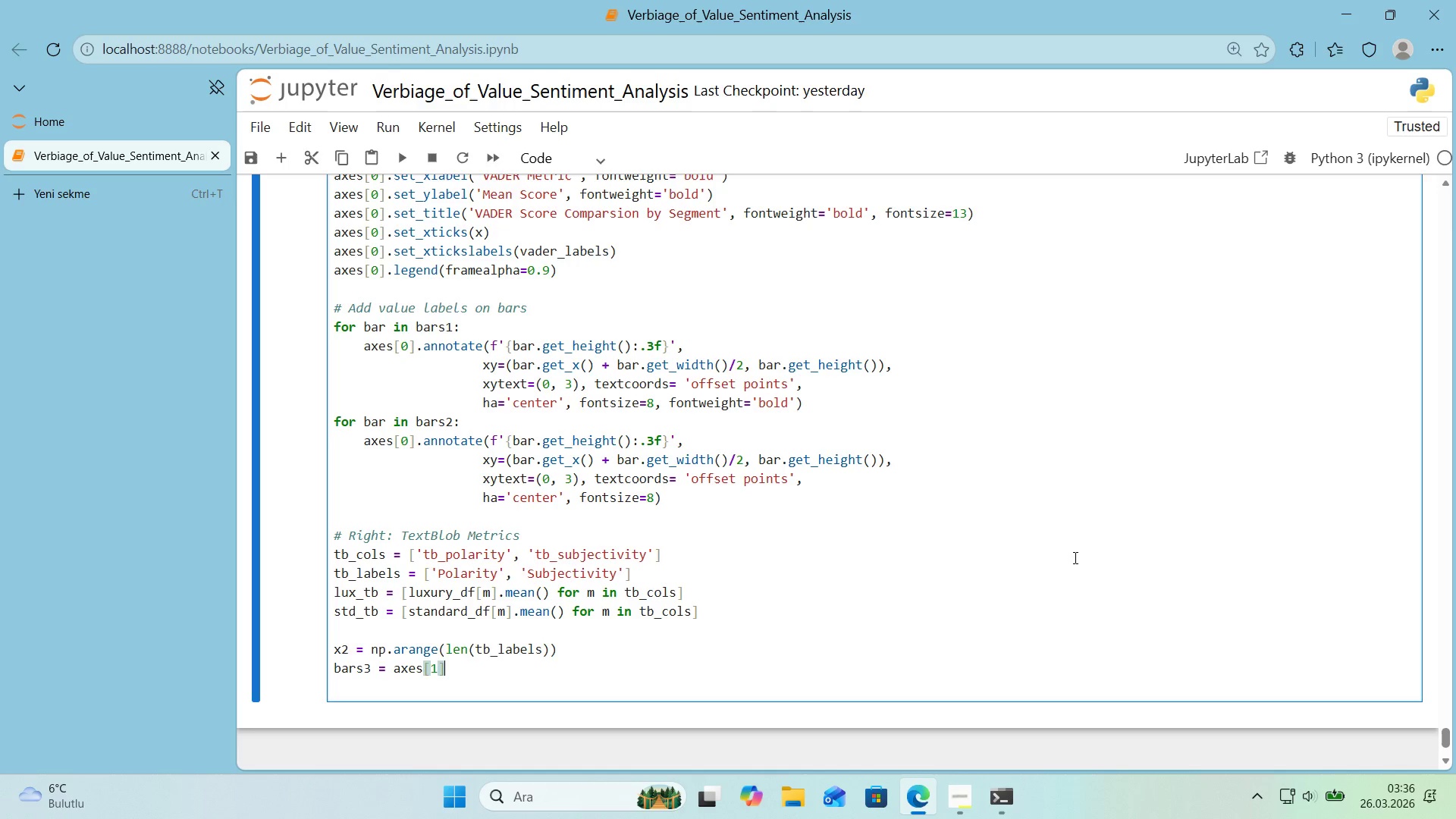 
type(.bar*()
 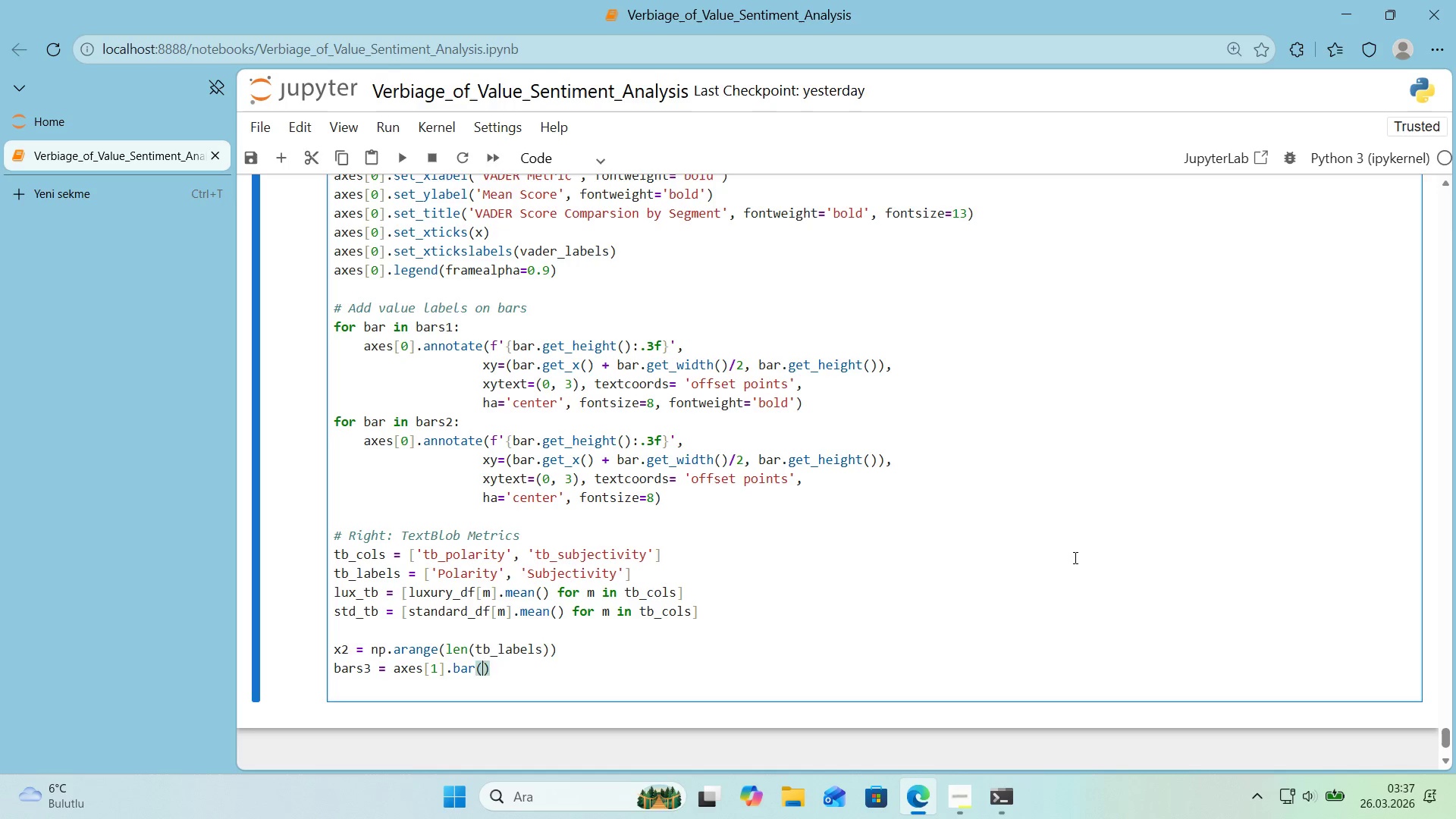 
 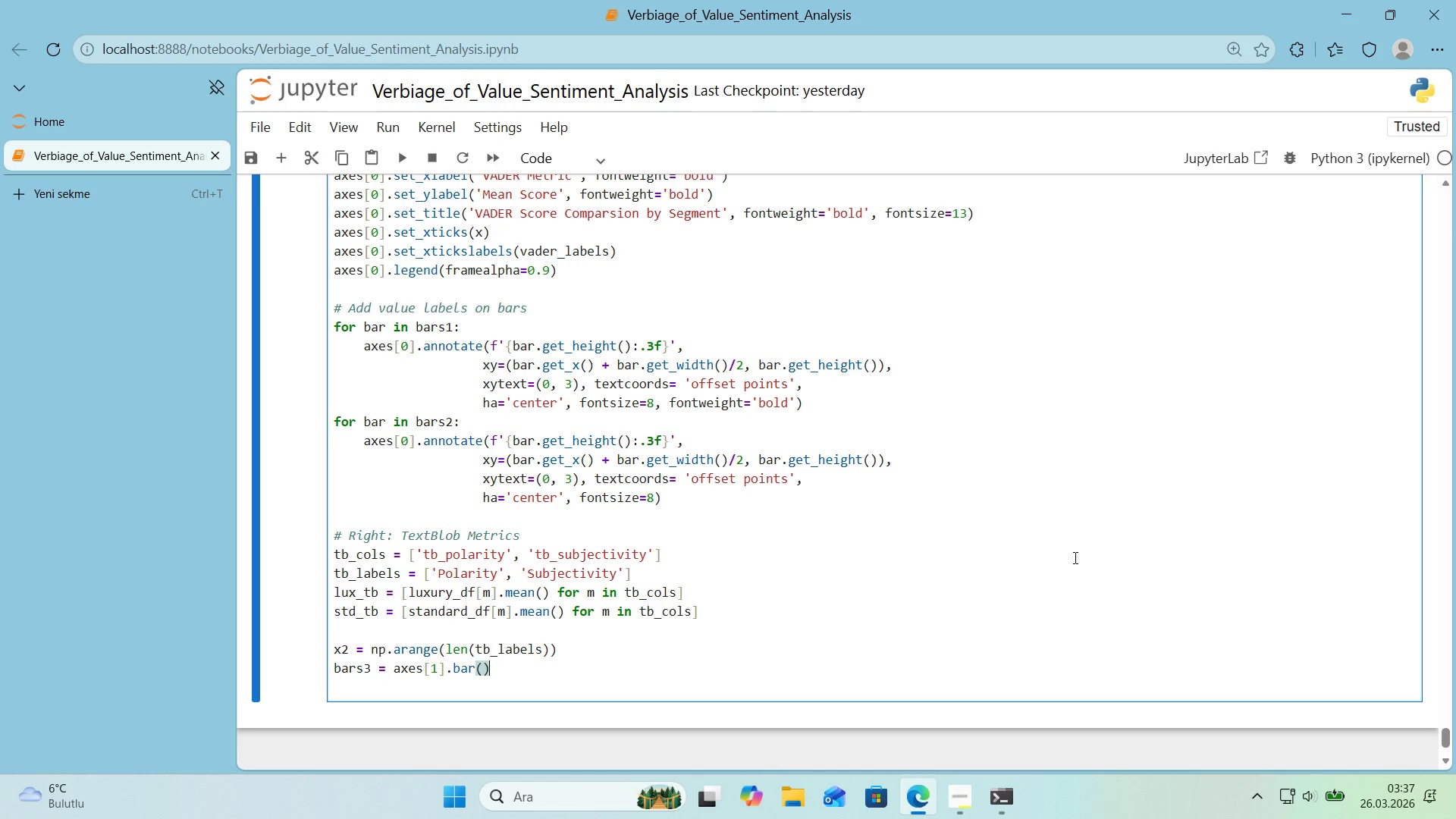 
key(ArrowLeft)
 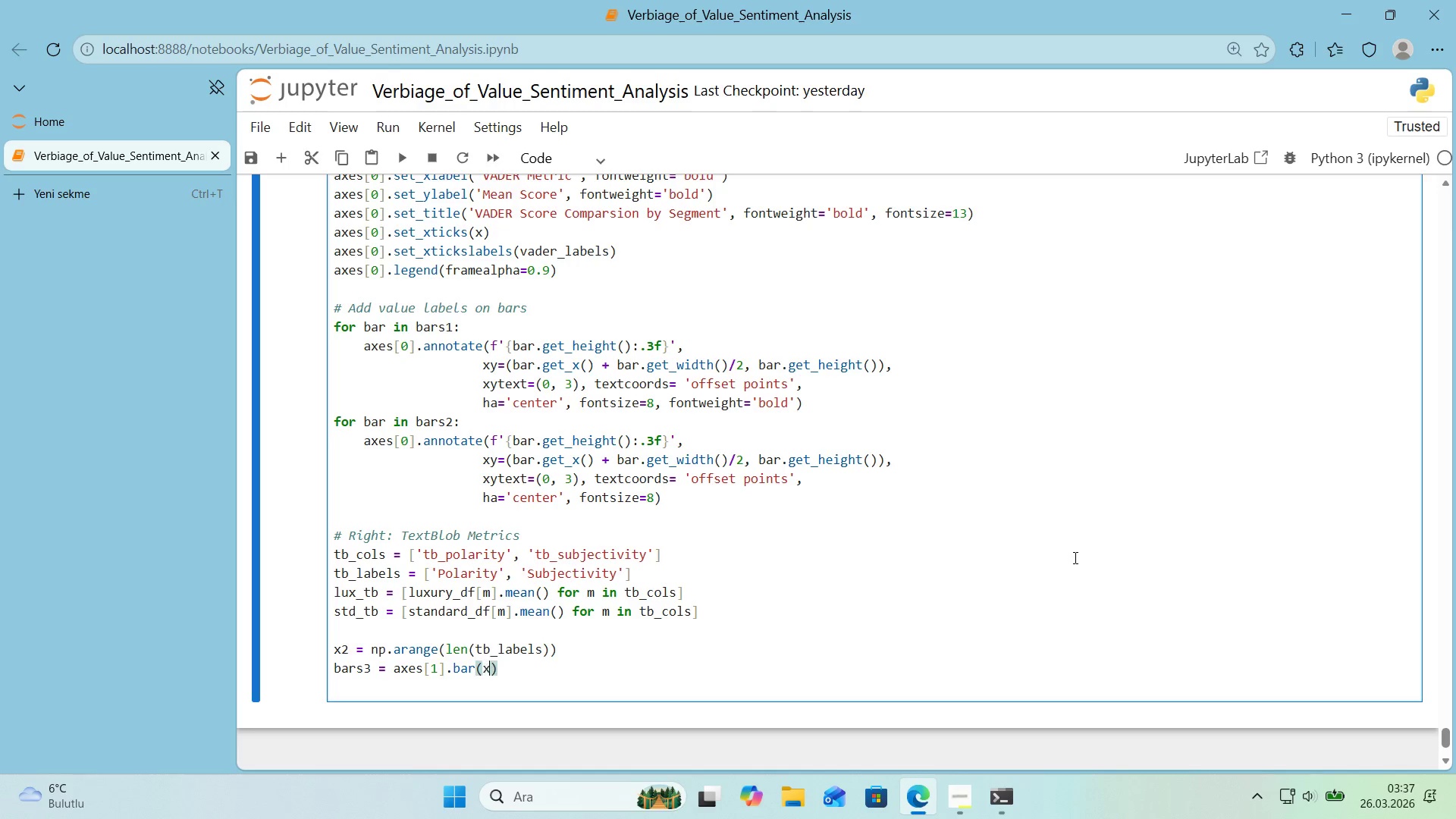 
type(x2)
 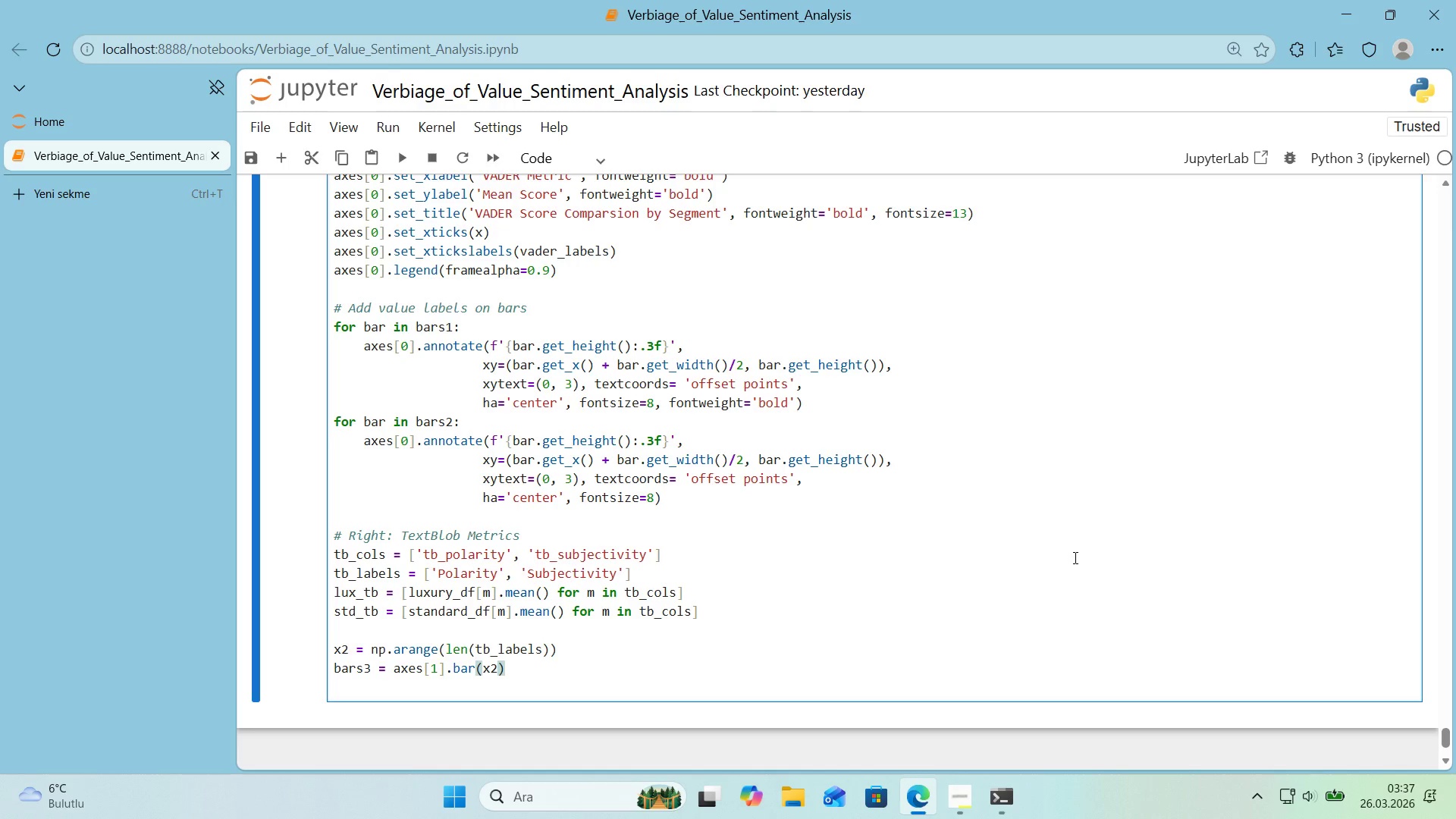 
key(ArrowLeft)
 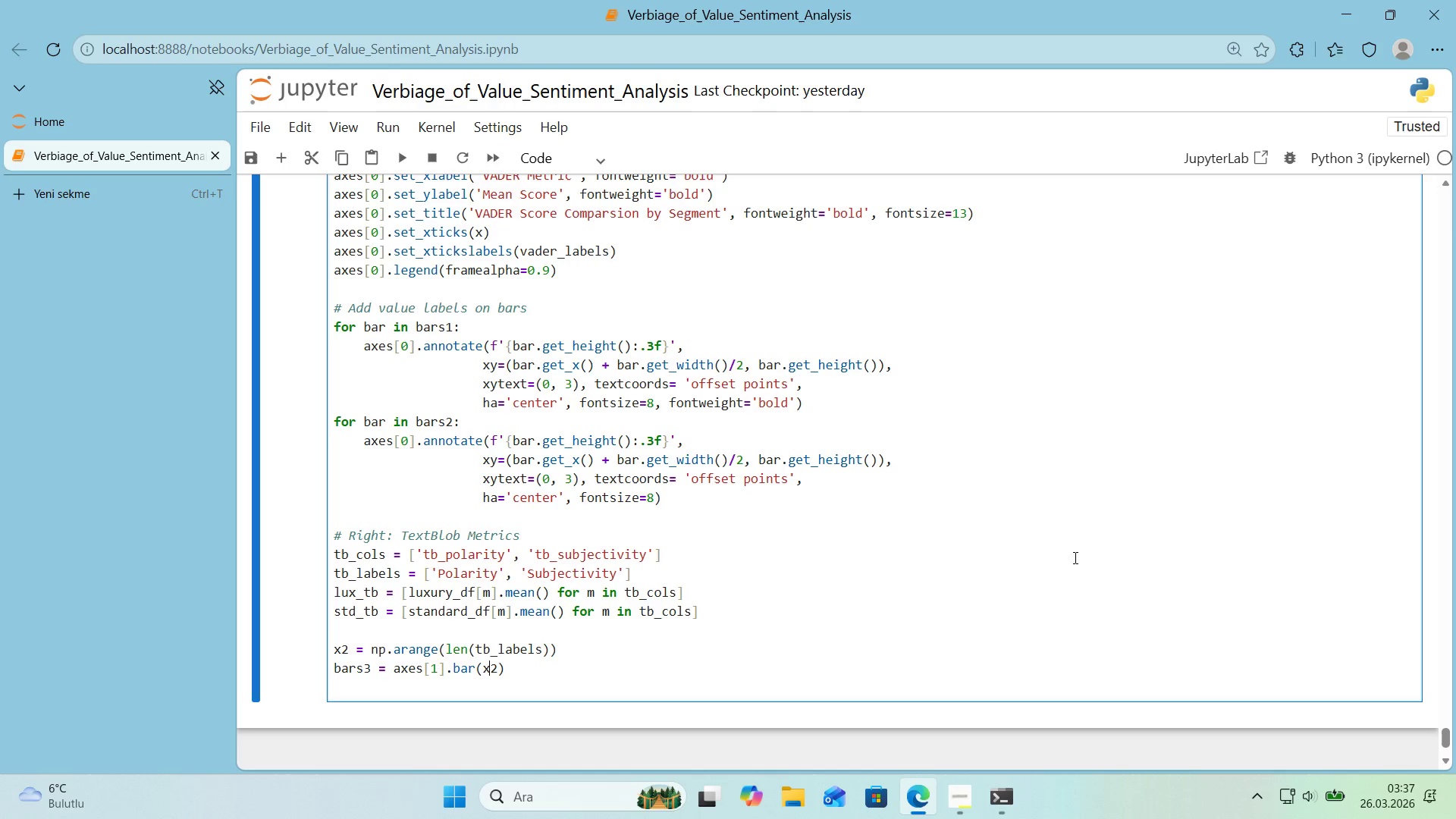 
key(ArrowRight)
 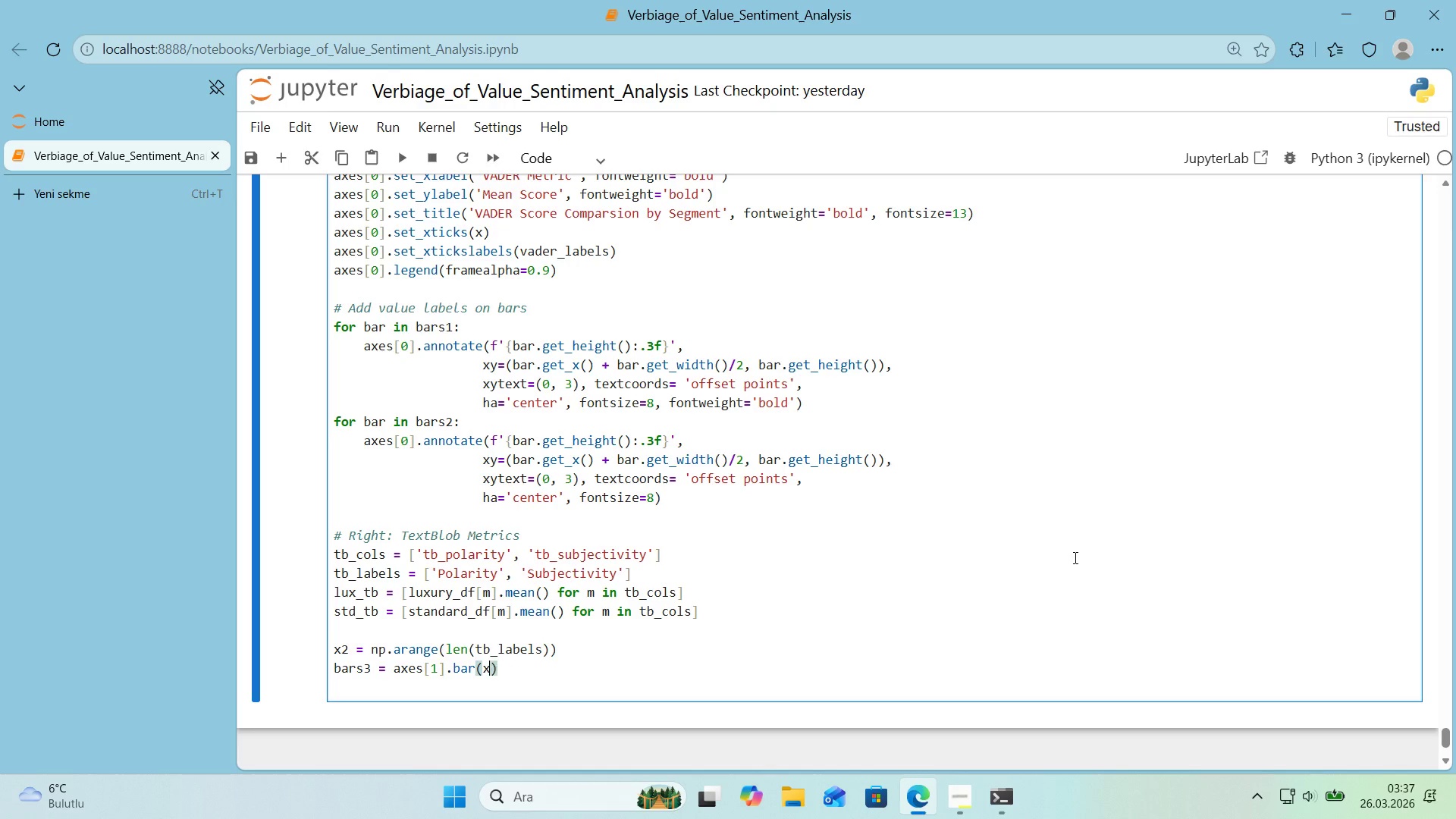 
key(Backspace)
key(Backspace)
type(x2)
 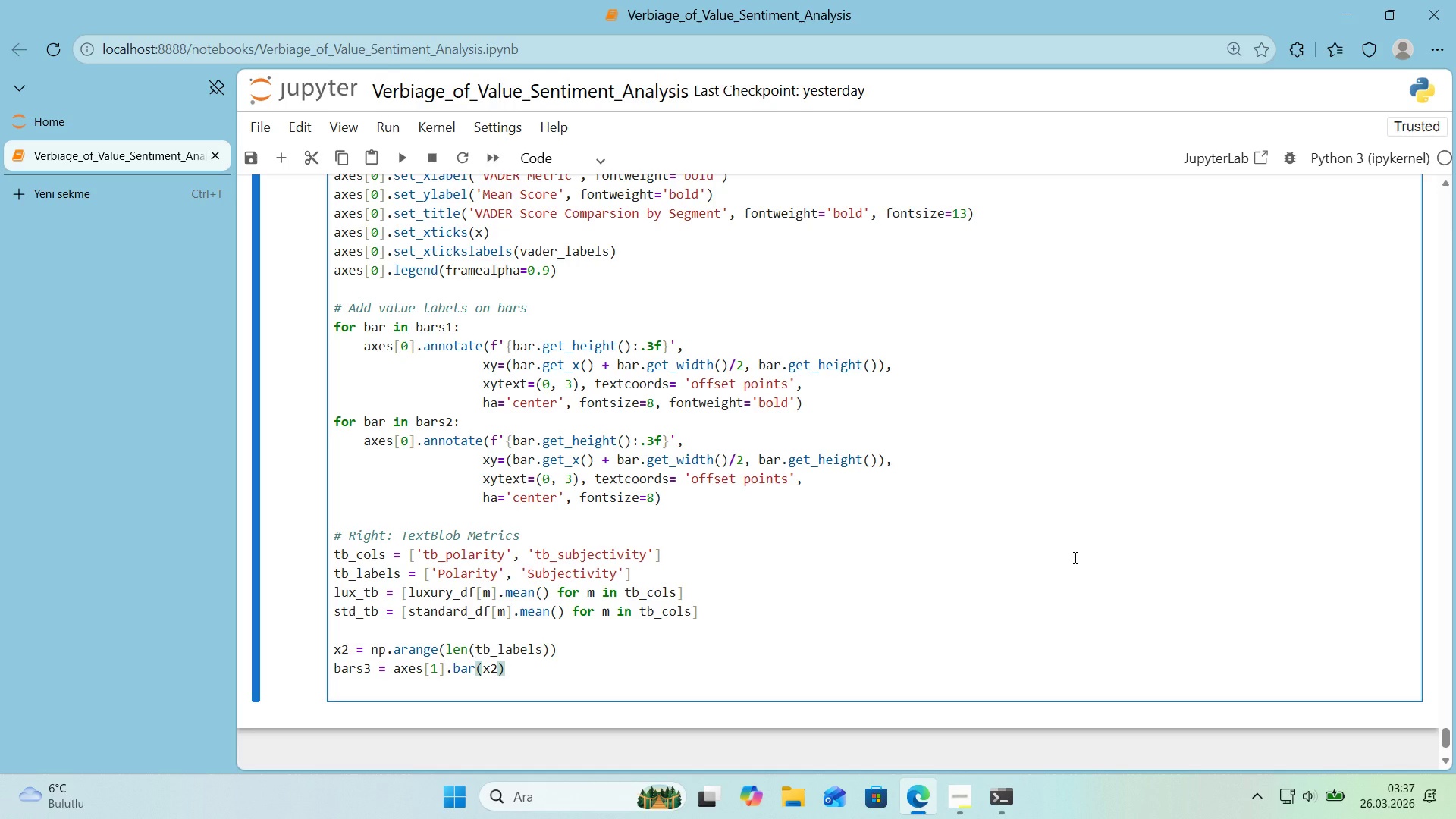 
wait(6.42)
 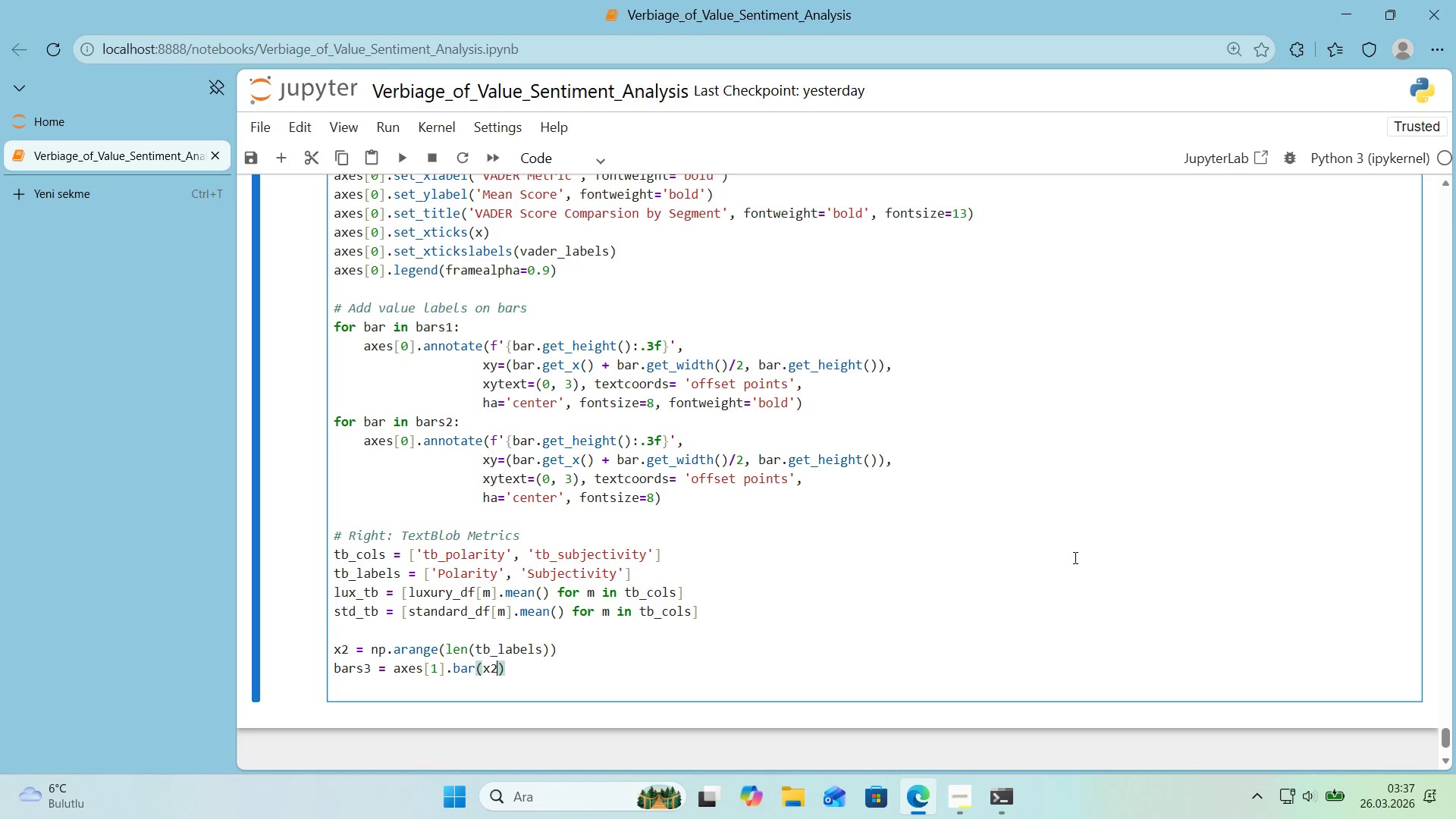 
type( - w'dth)
 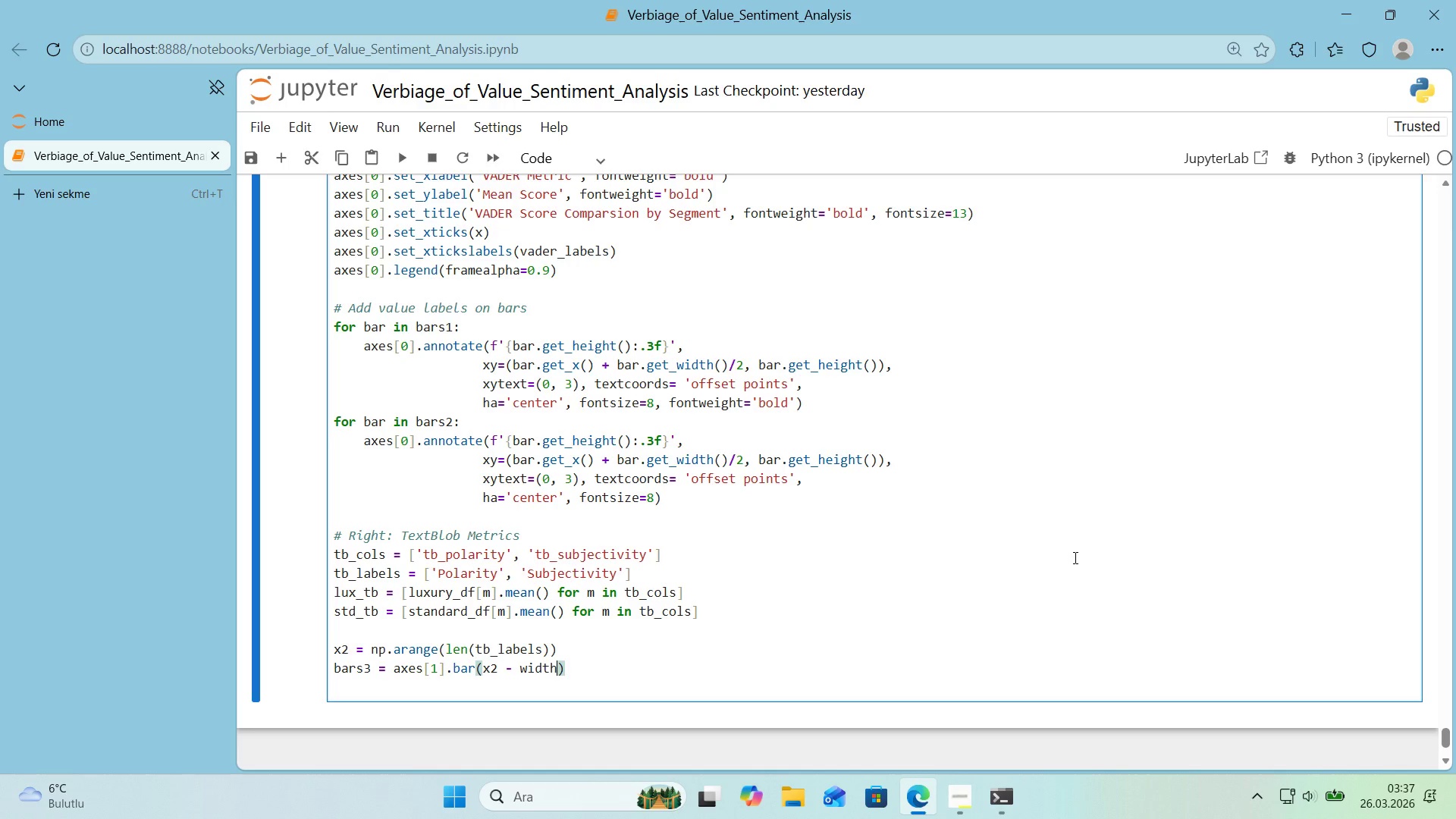 
type(/2, lux_Tb)
key(Backspace)
key(Backspace)
type(T)
key(Backspace)
type(tb, w'dth, label ) @@)
 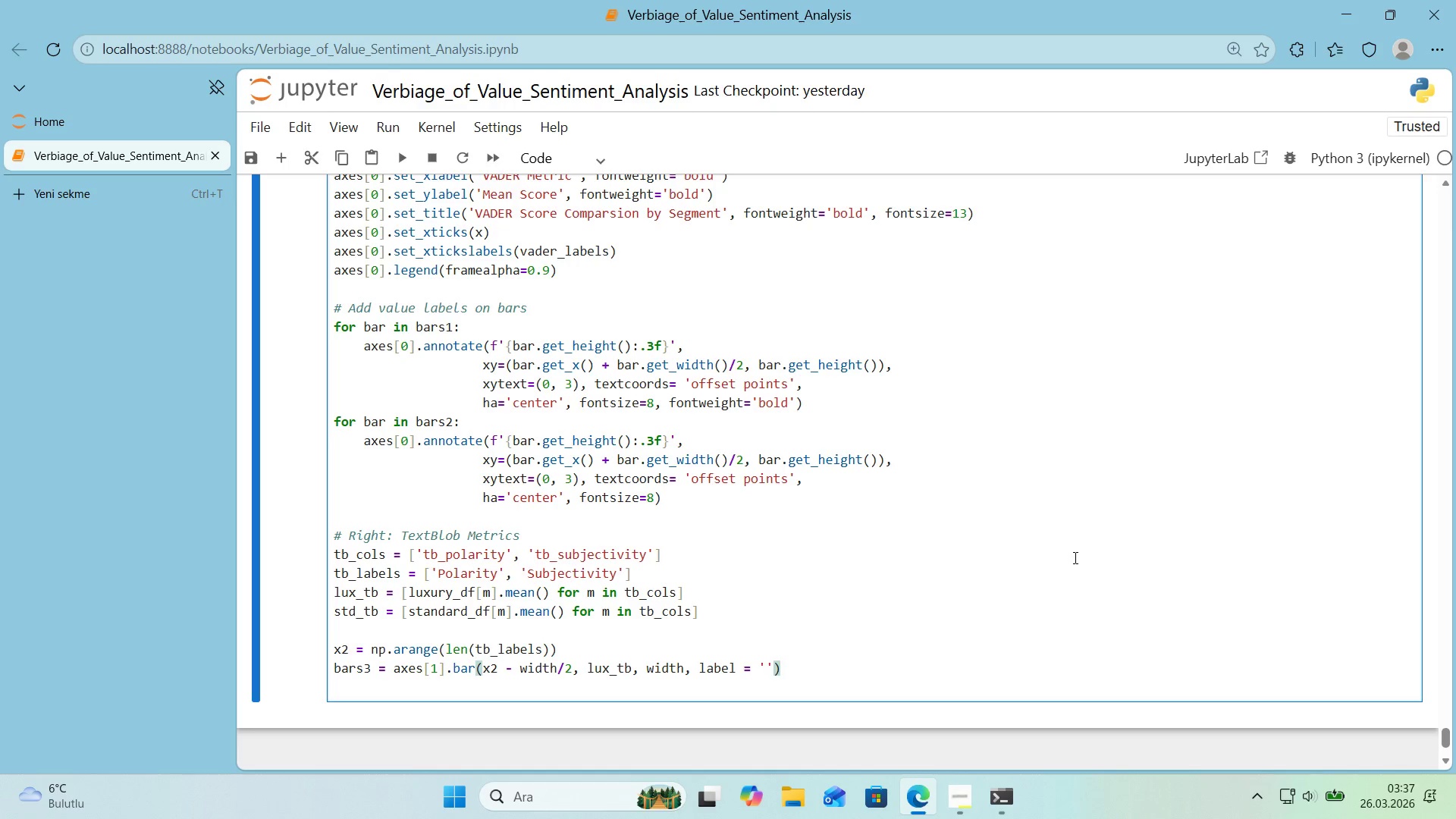 
key(ArrowLeft)
 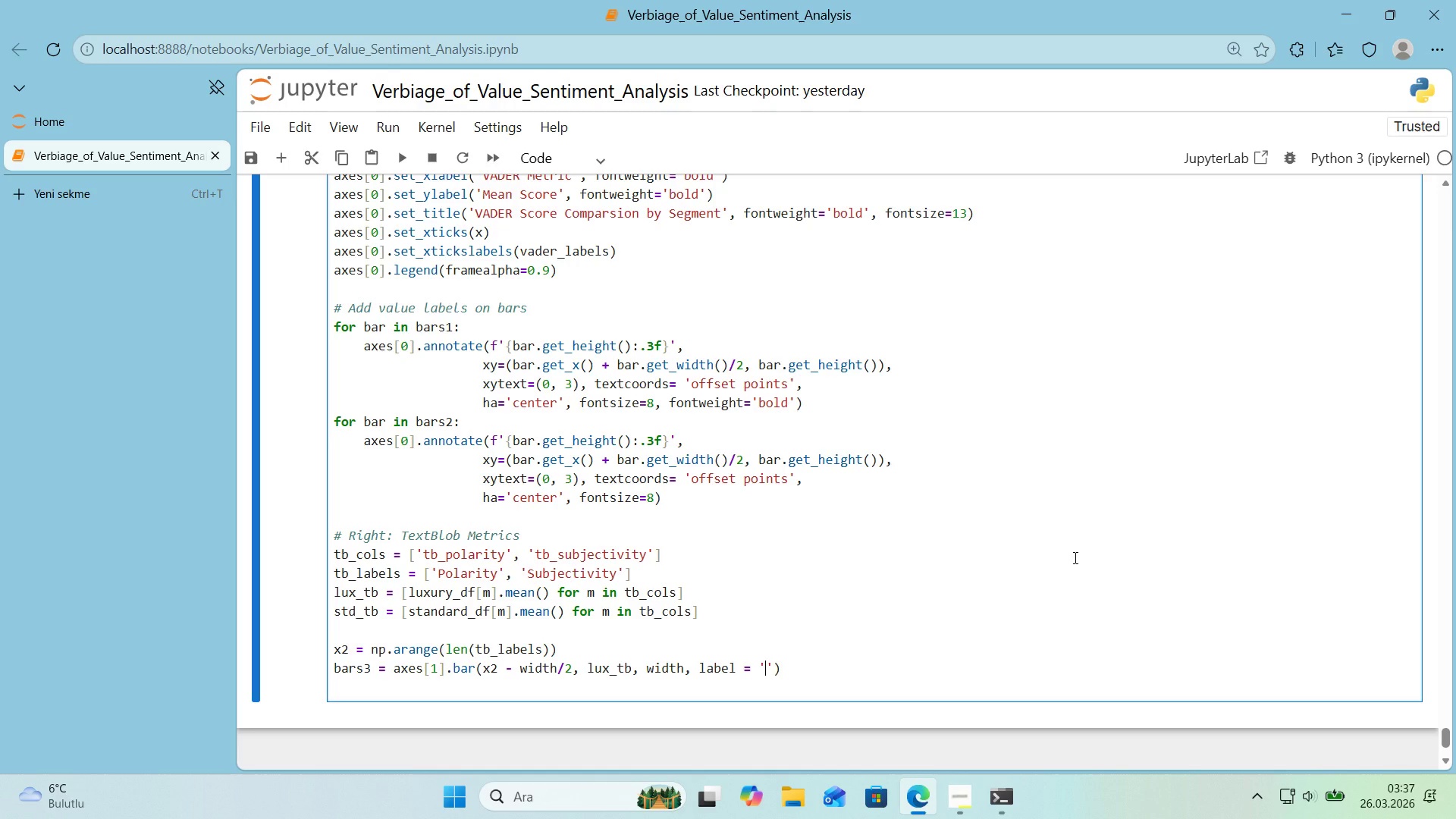 
type(Luxury)
 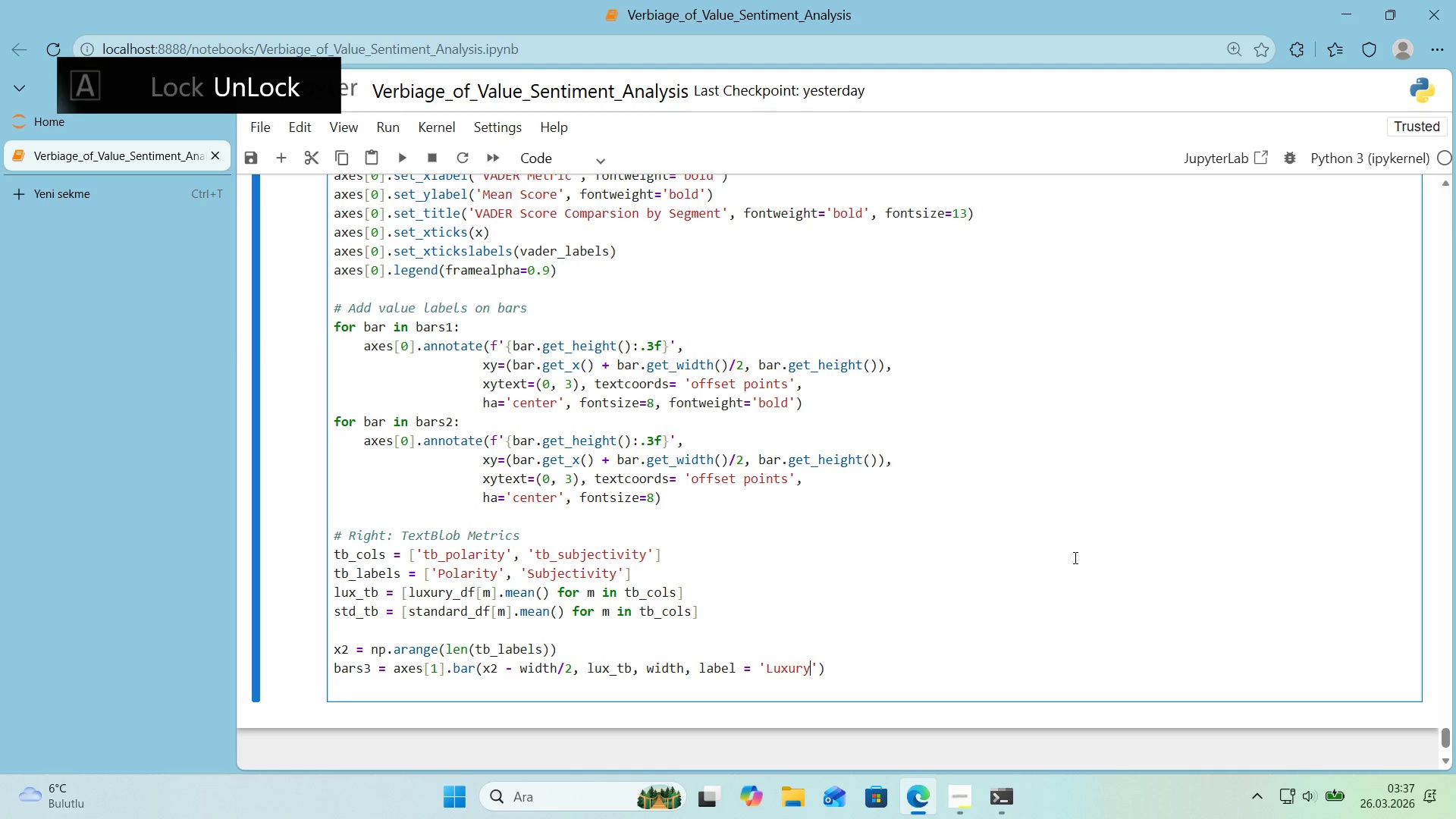 
key(ArrowRight)
 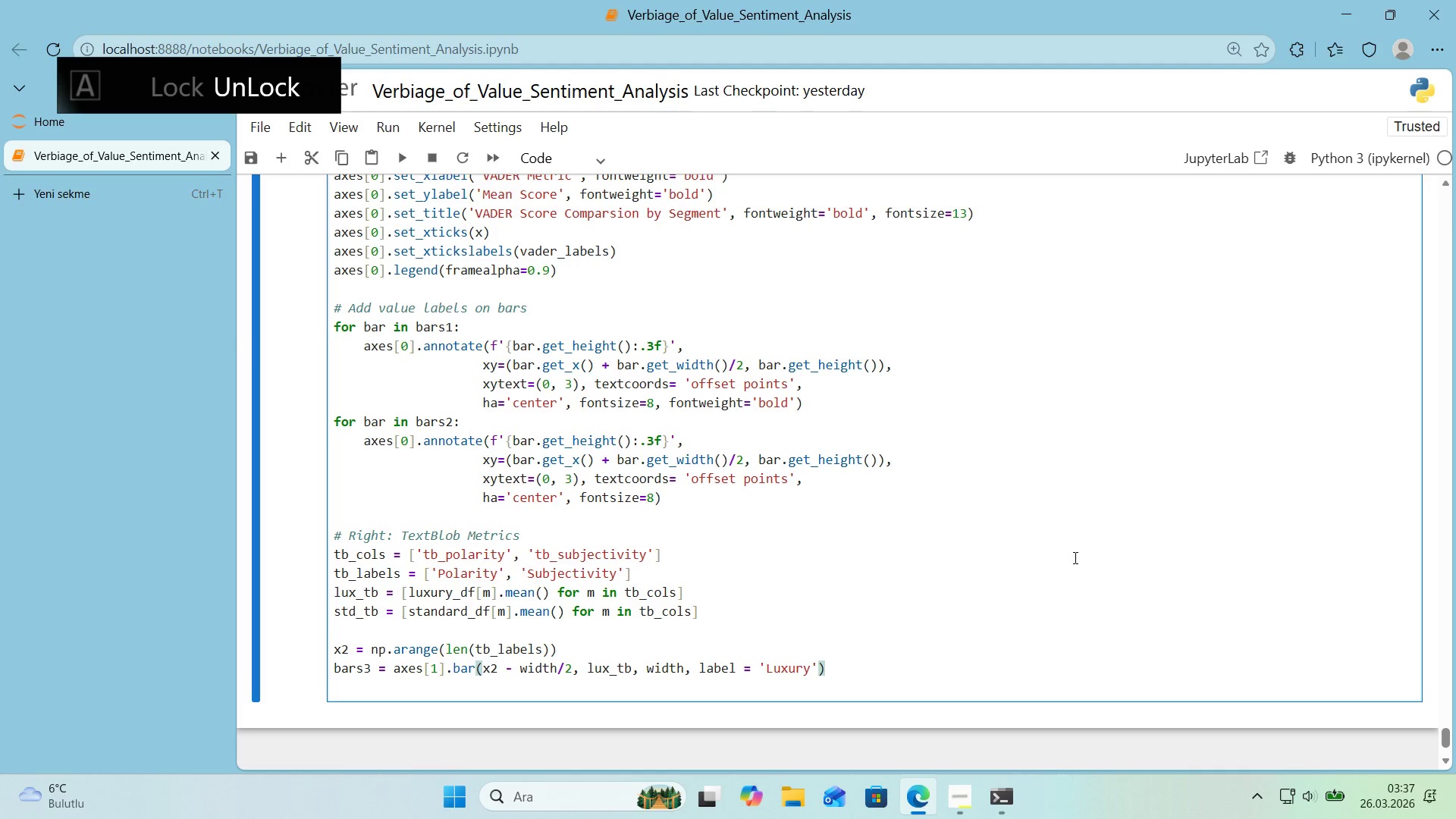 
key(Comma)
 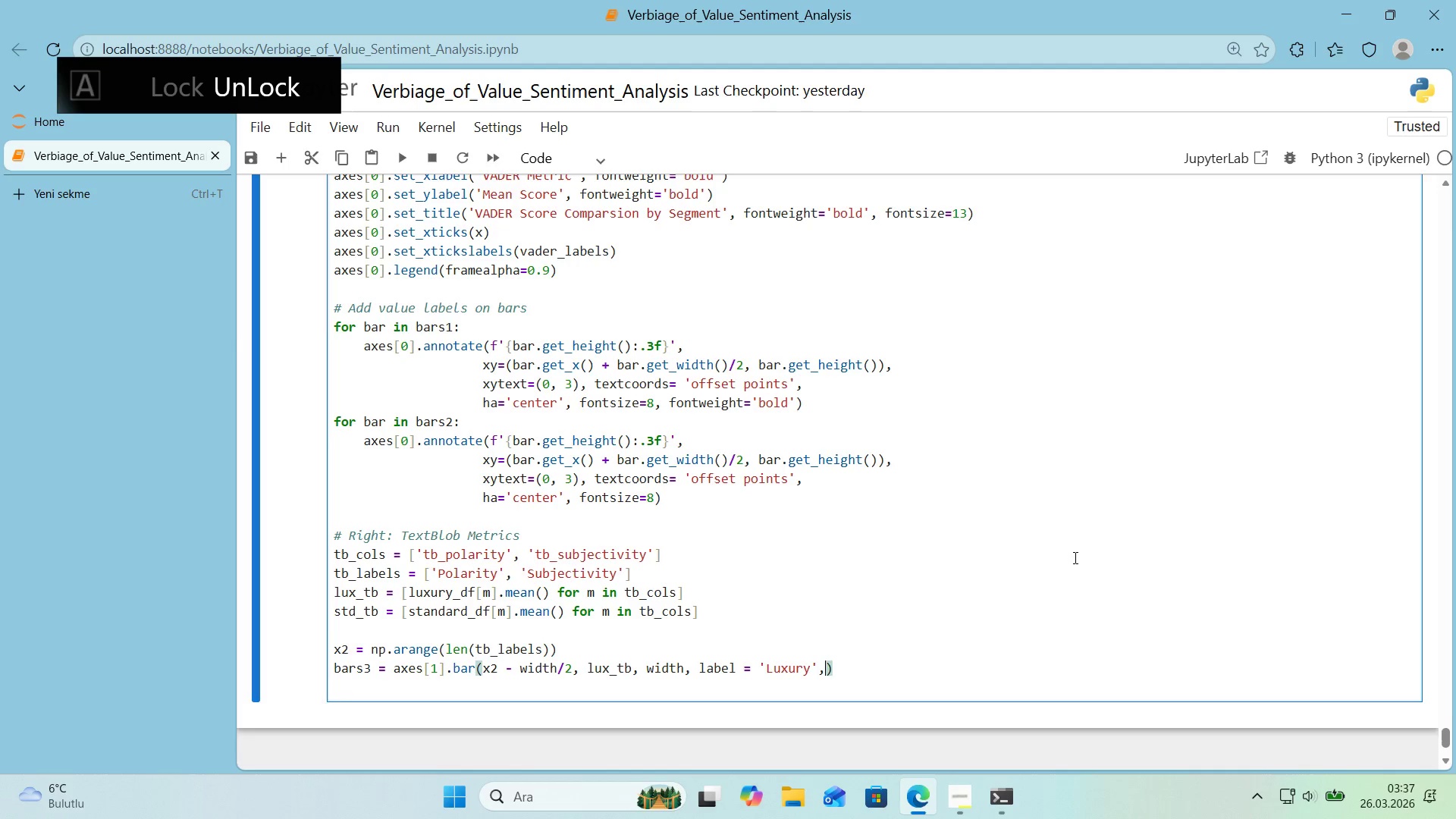 
key(Enter)
 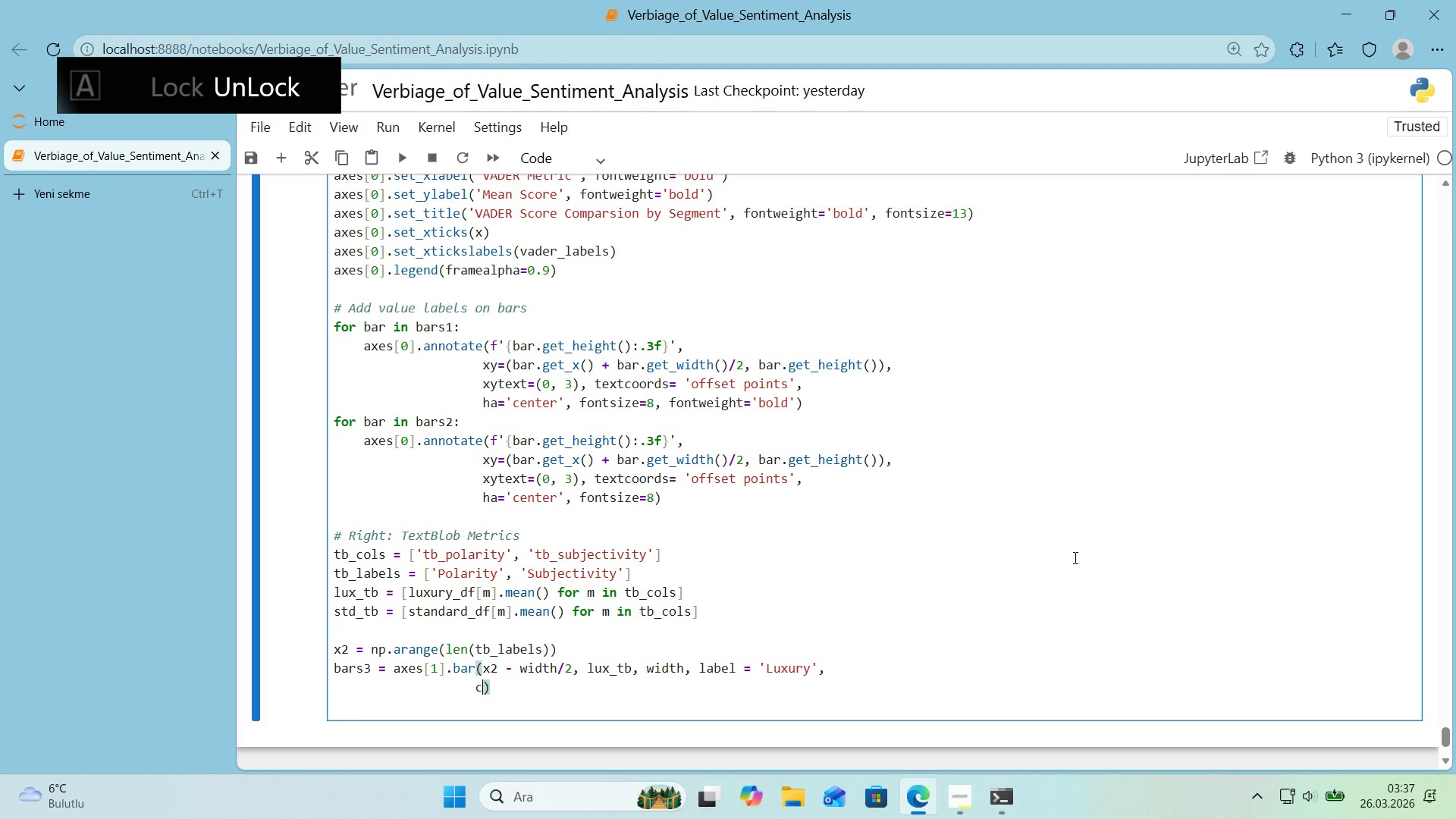 
type(color)COLORS)
 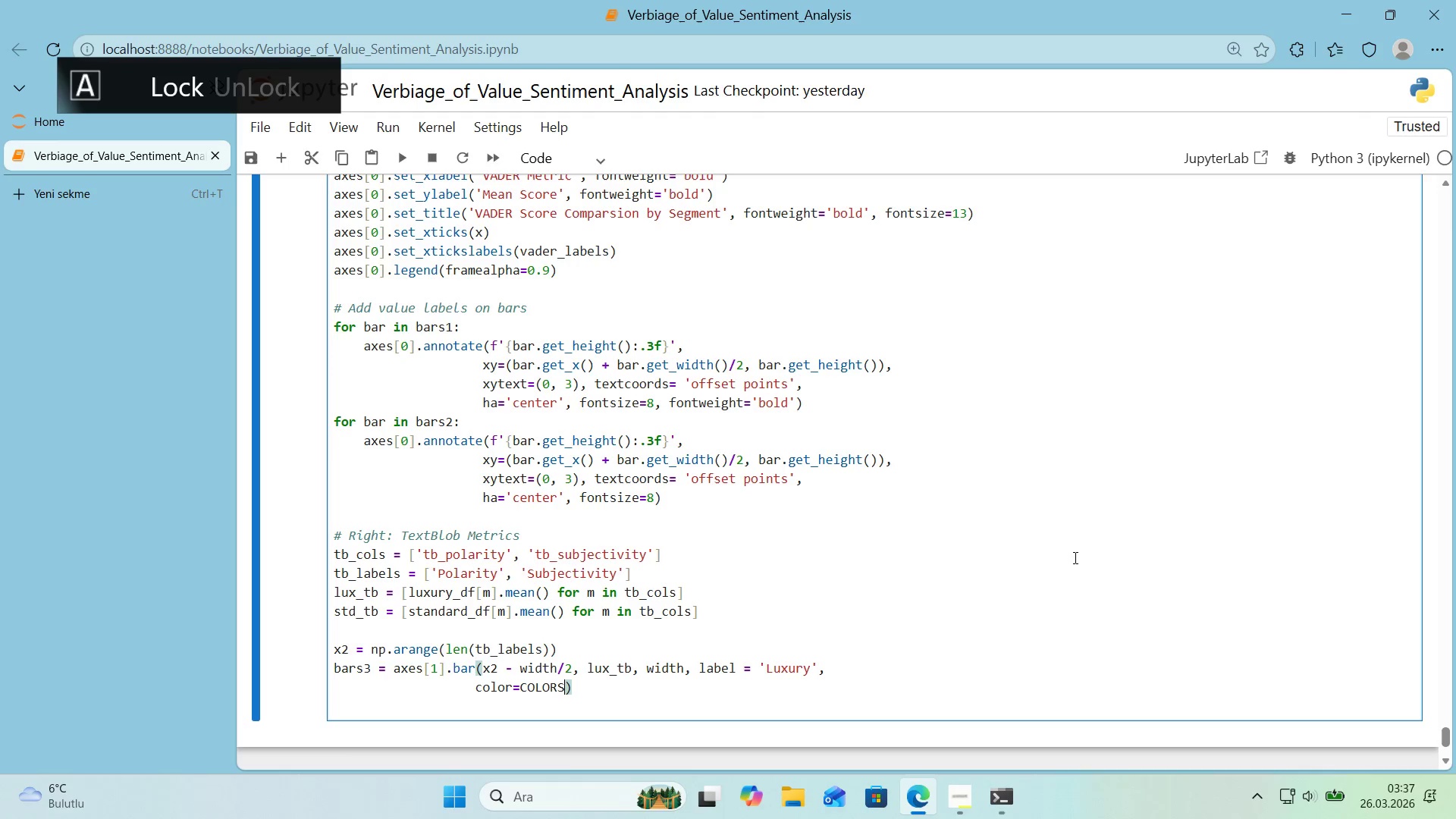 
key(Alt+Control+8)
 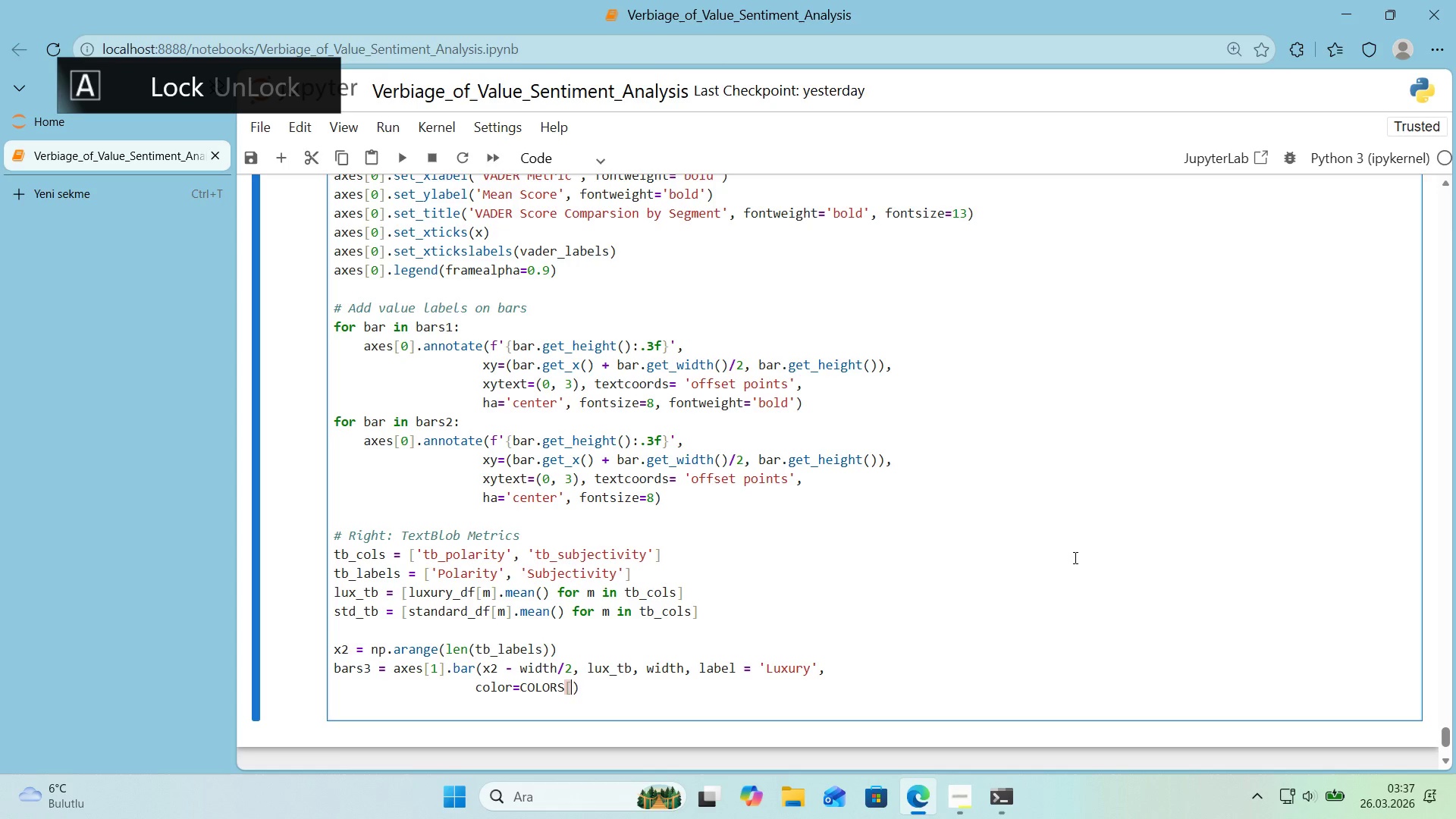 
key(Alt+Control+9)
 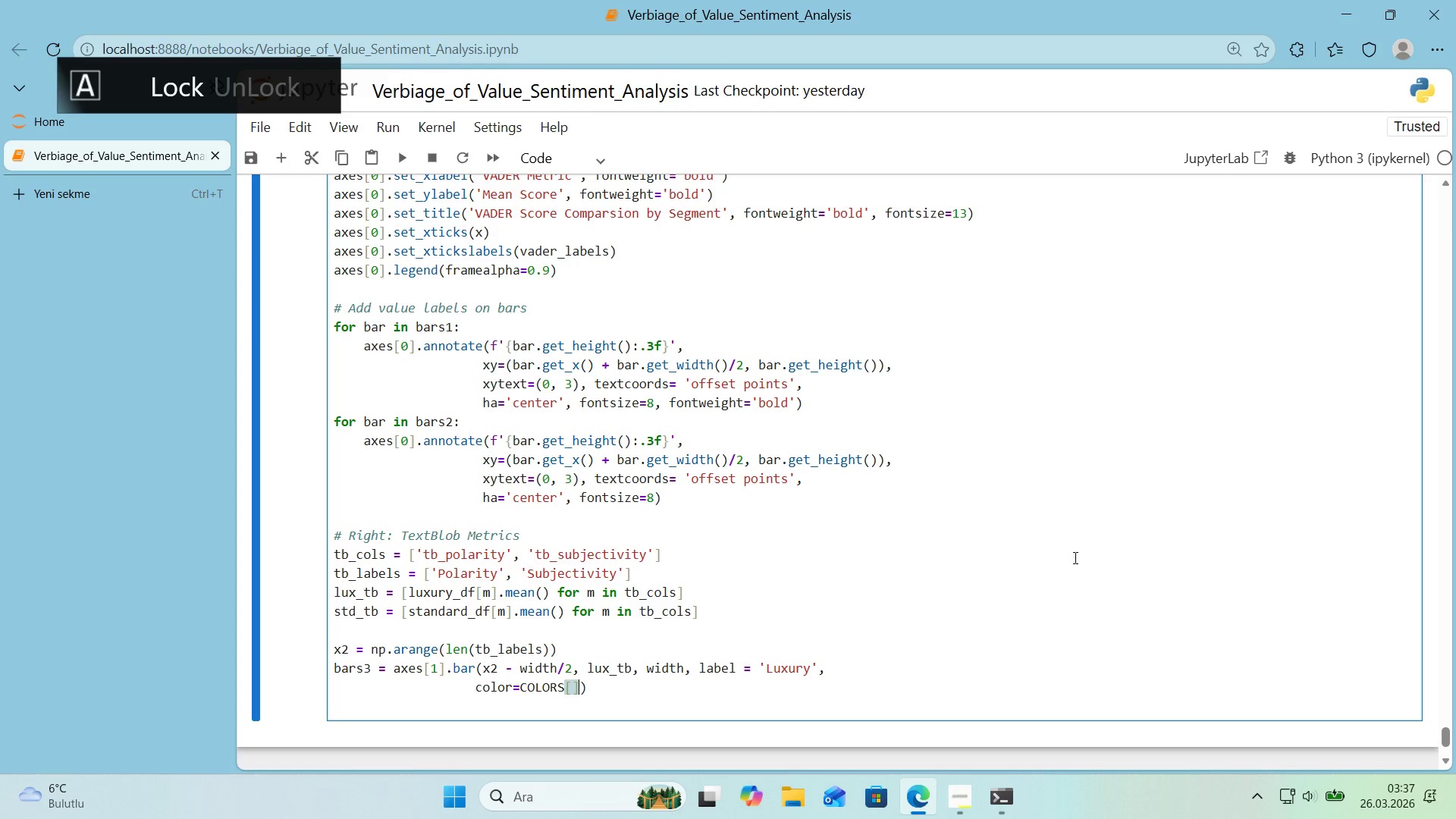 
key(ArrowLeft)
 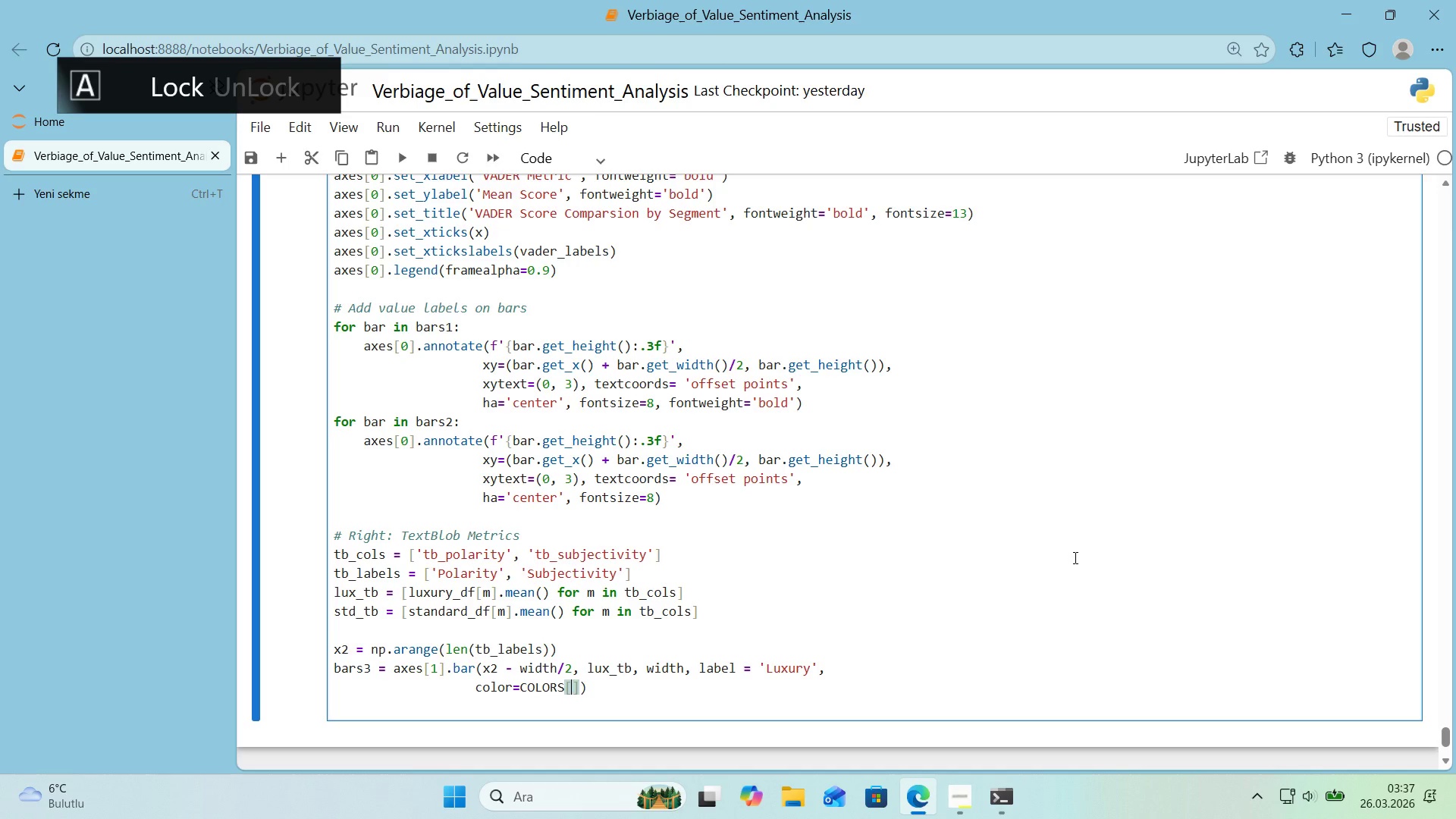 
type(@@)
 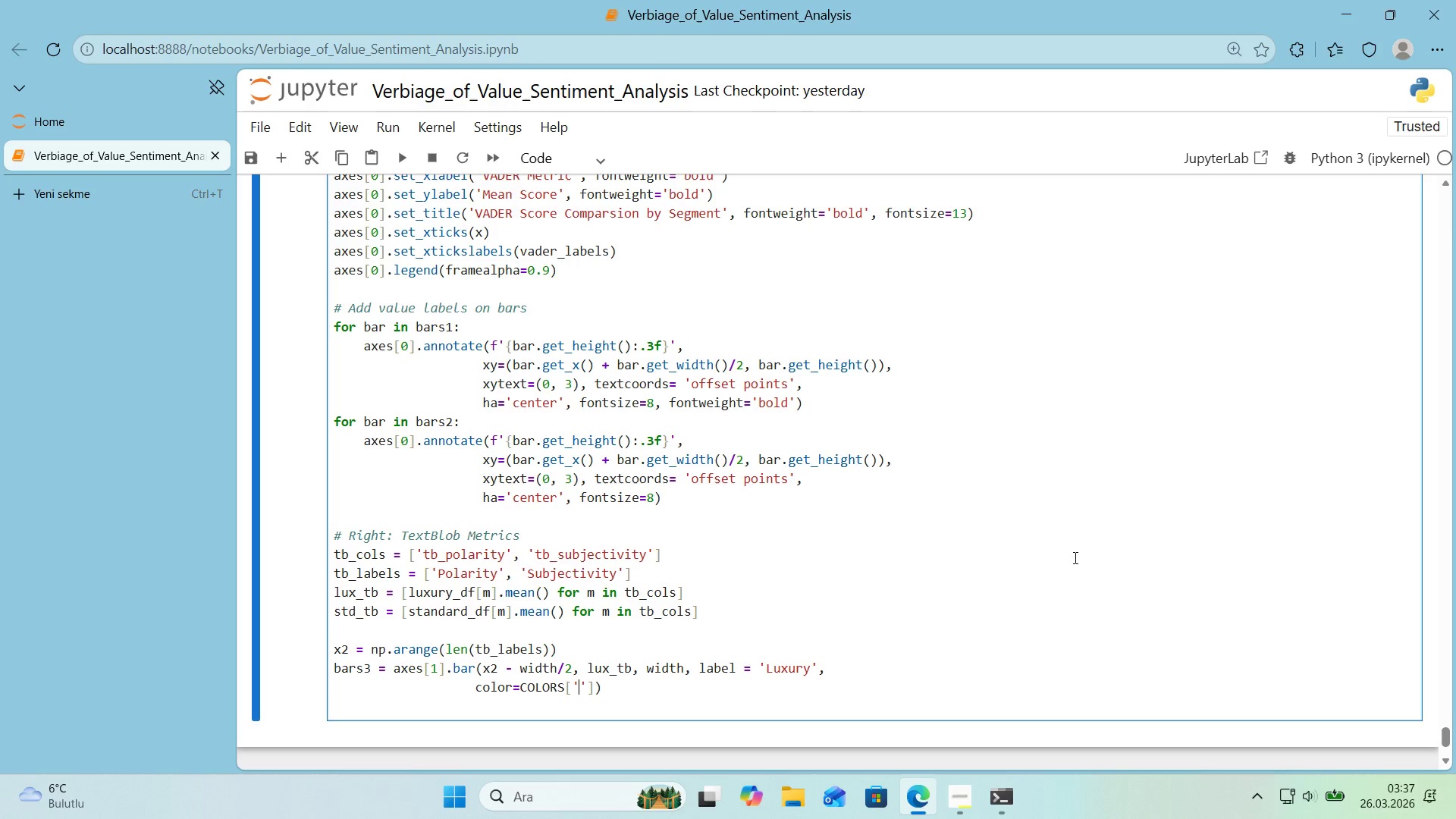 
key(ArrowLeft)
 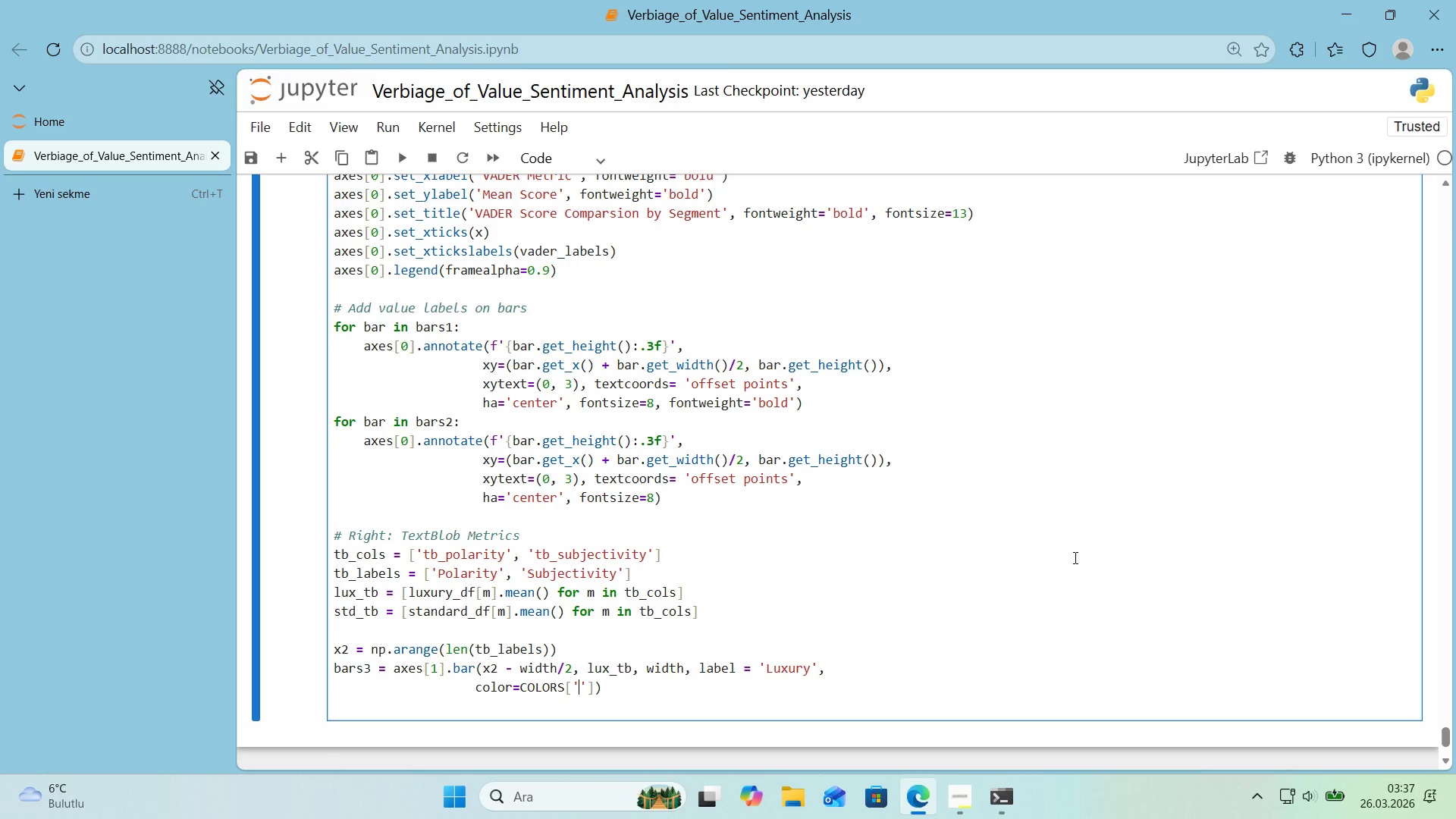 
type(luxury_gold)
 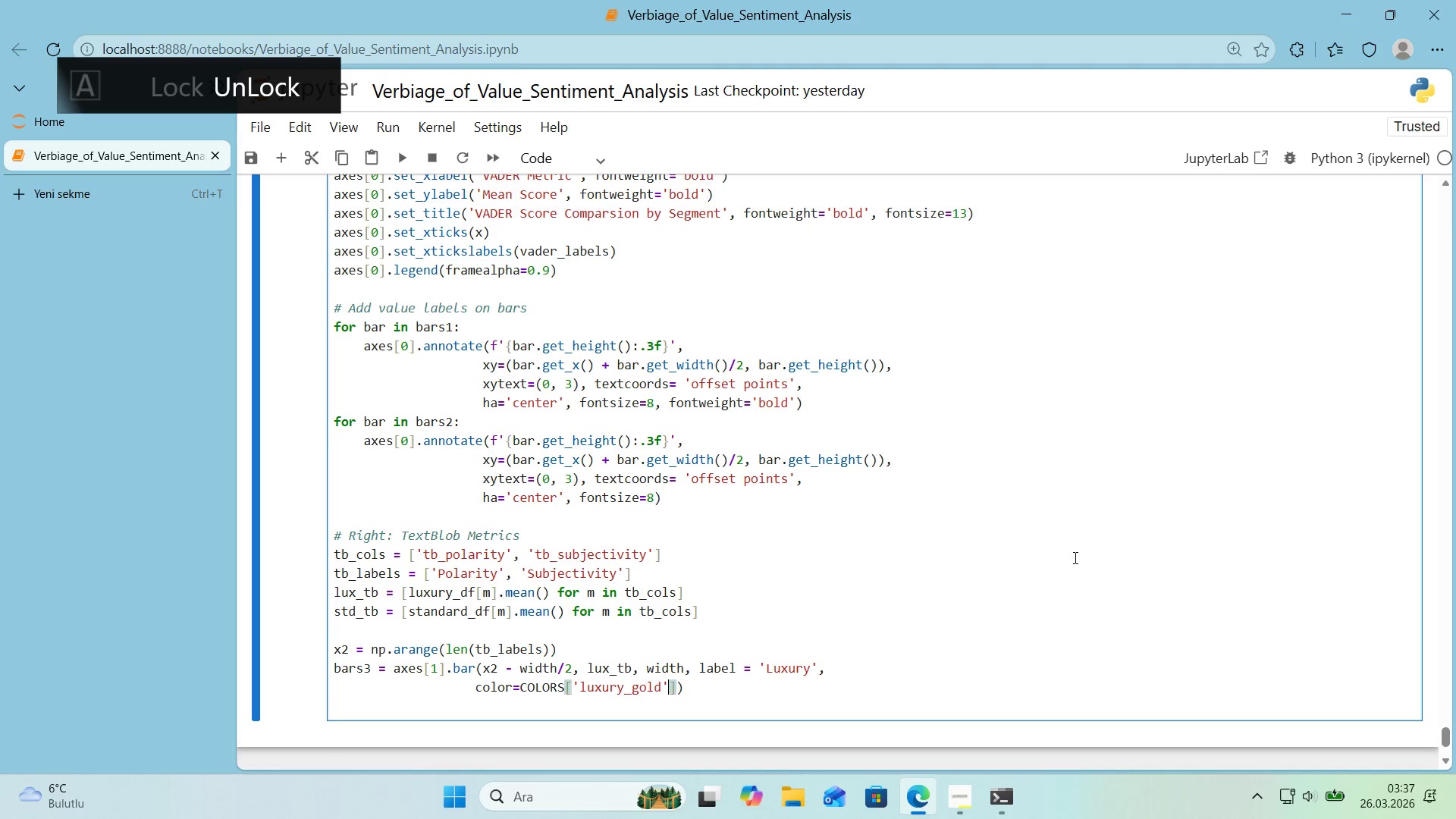 
key(ArrowRight)
 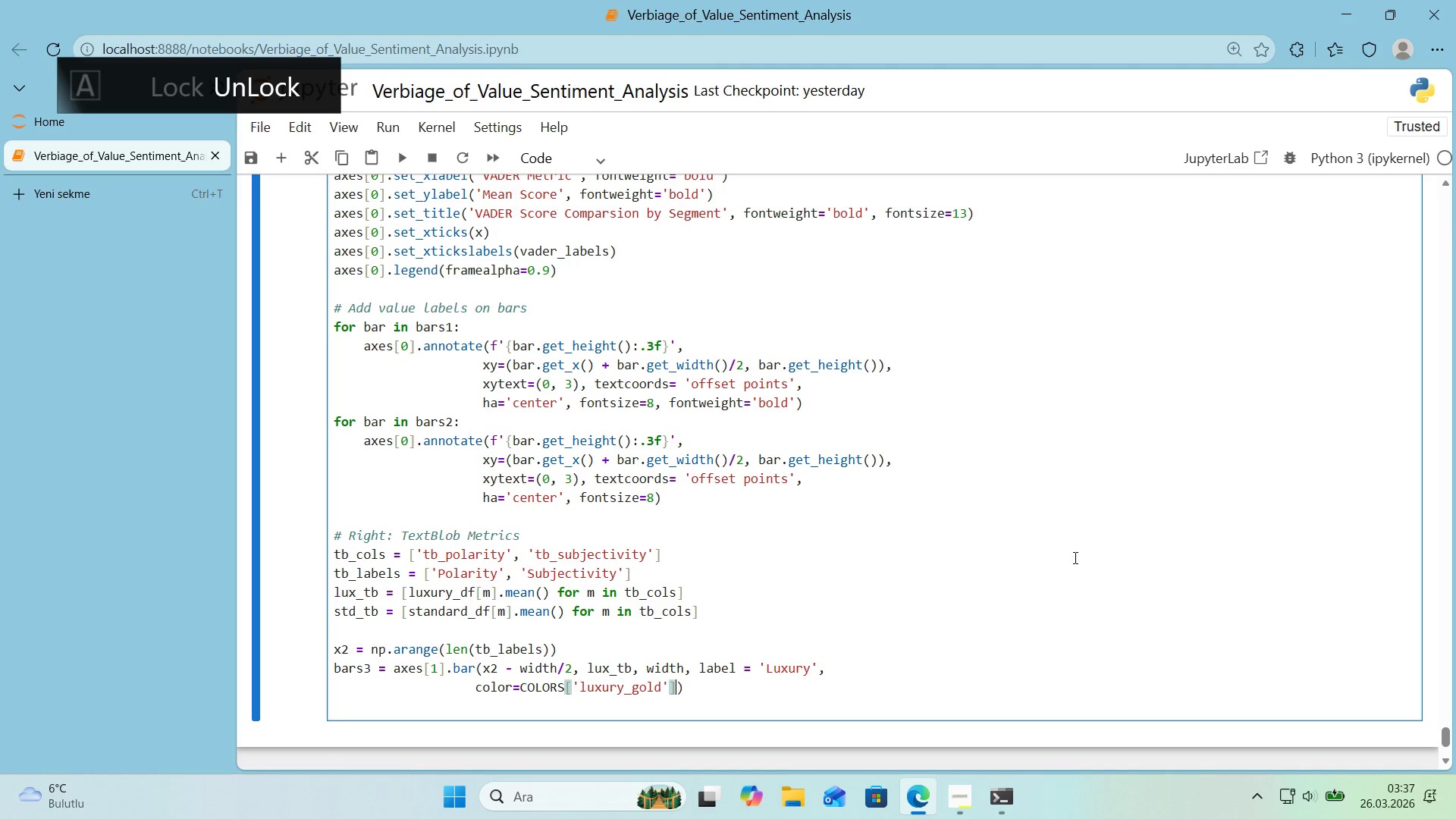 
key(ArrowRight)
 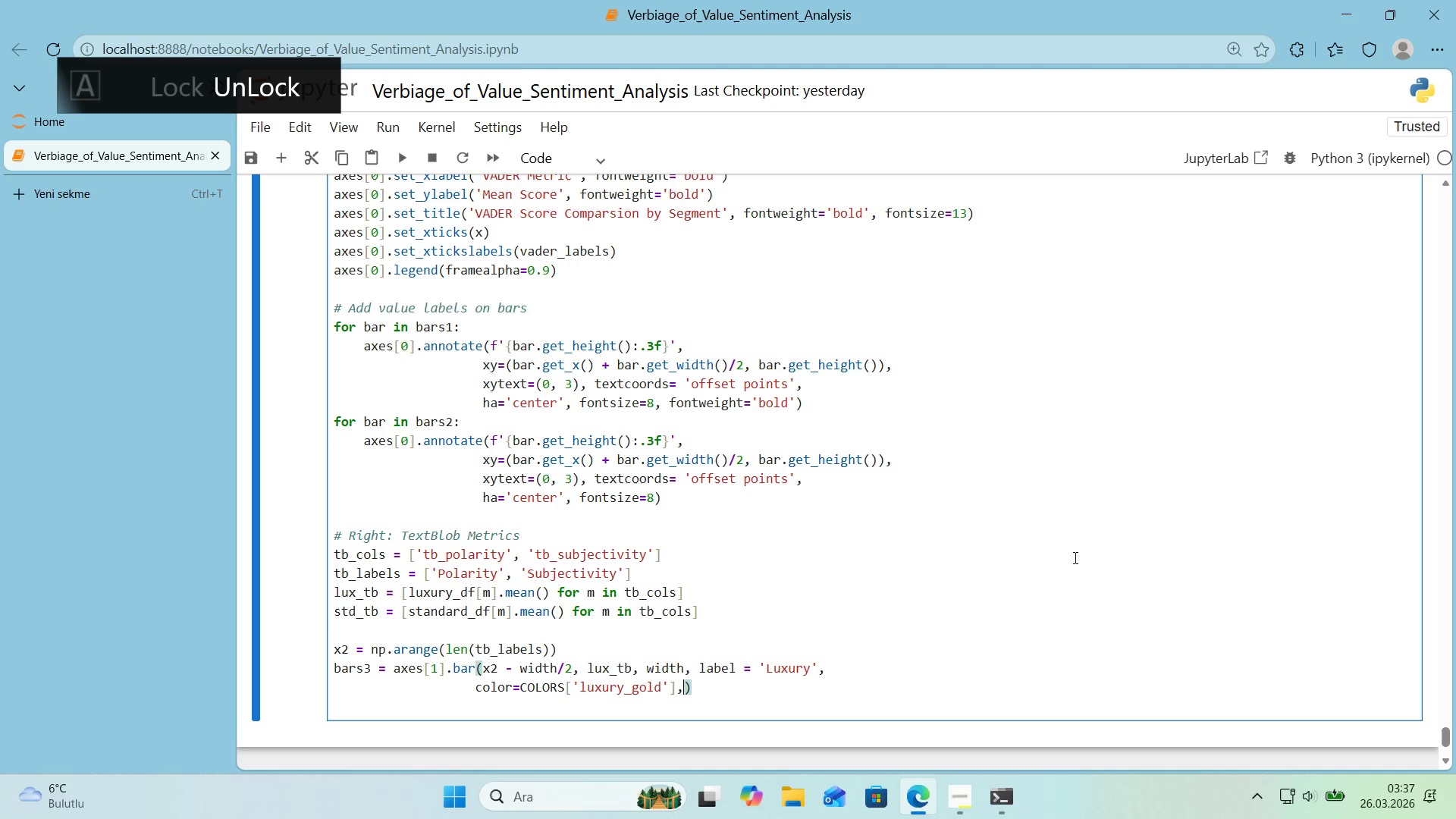 
type(, edgecolor)
 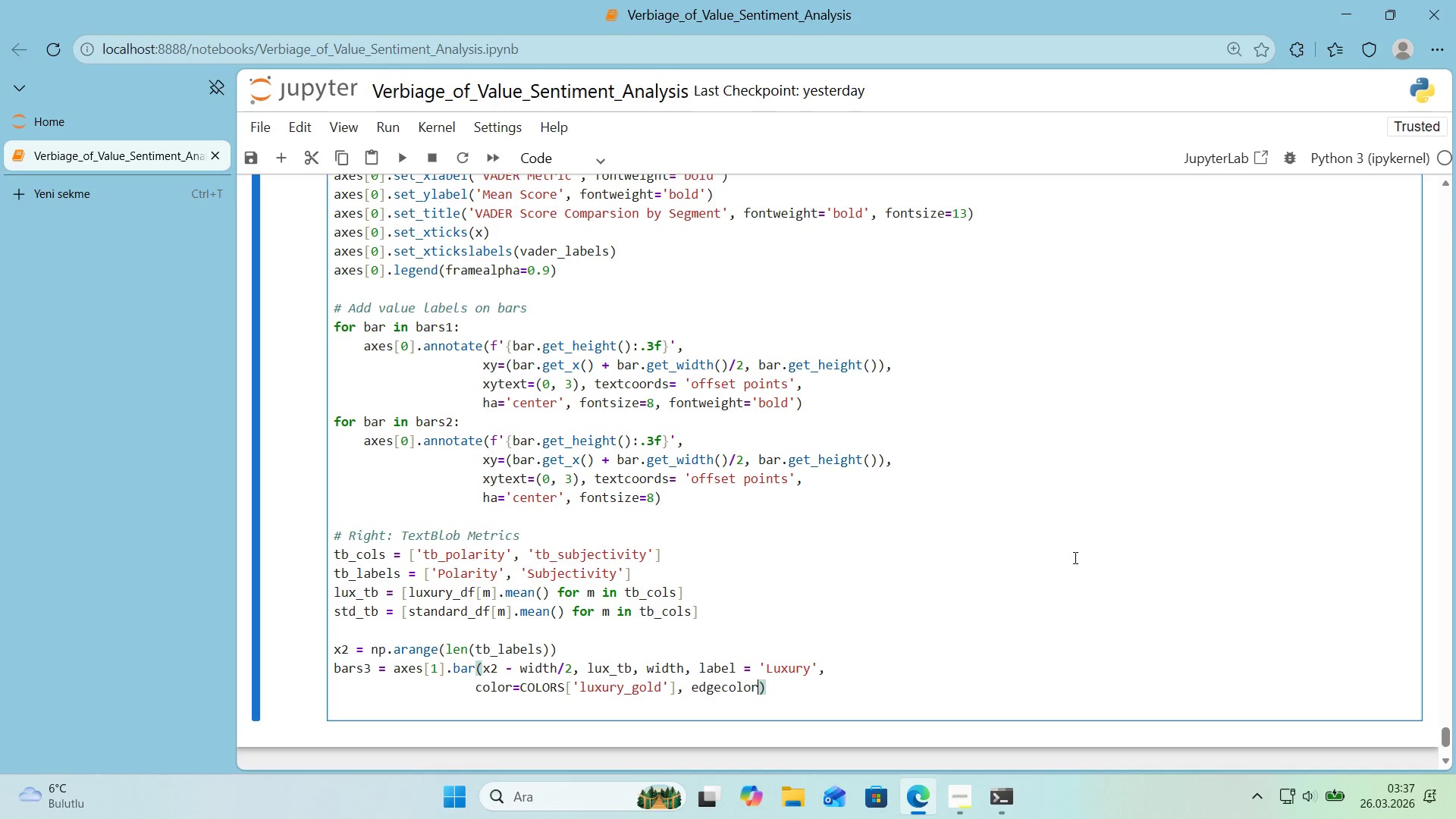 
wait(5.55)
 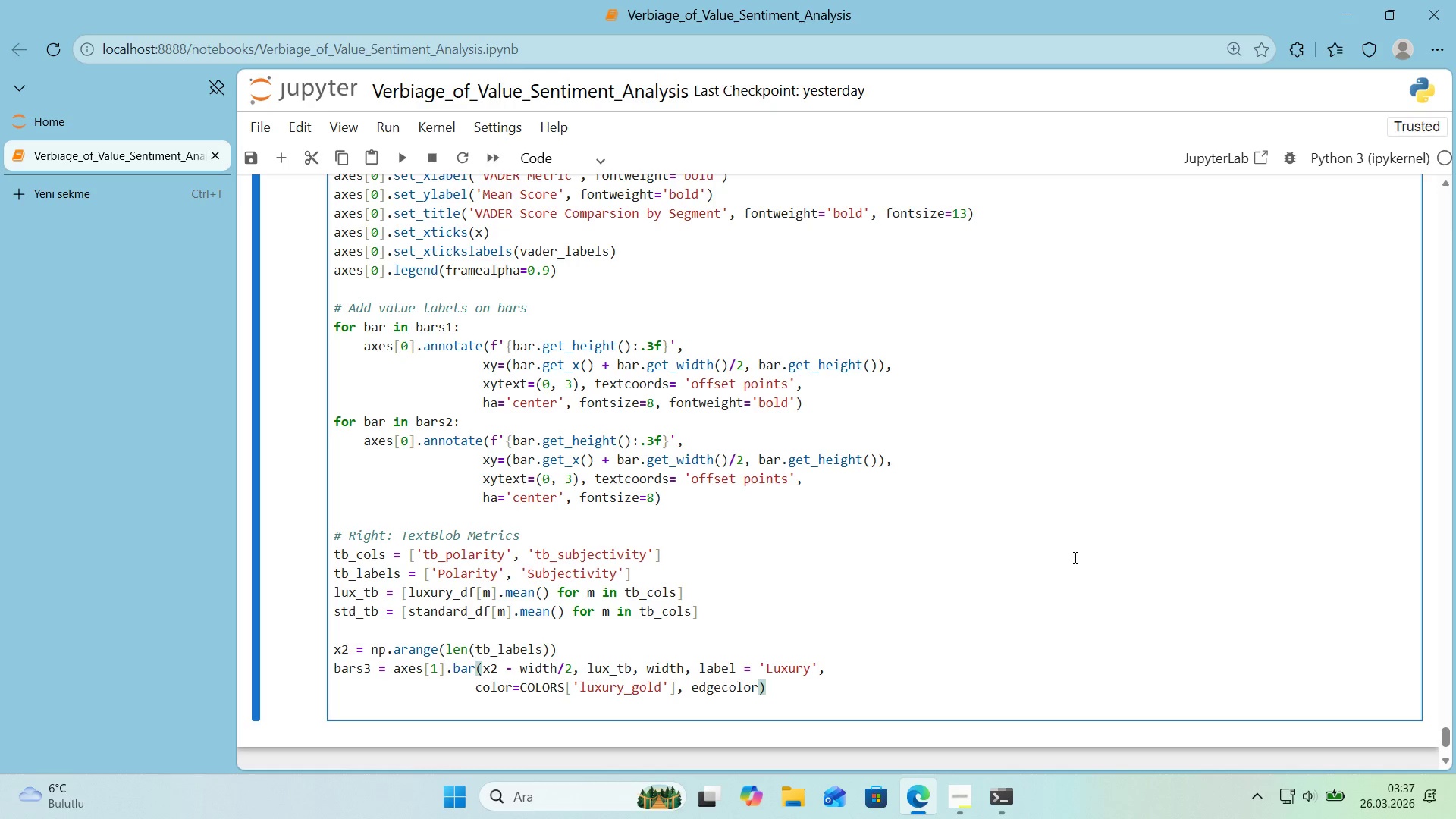 
type()Co)
key(Backspace)
type(OLR)
key(Backspace)
type(ORS)
 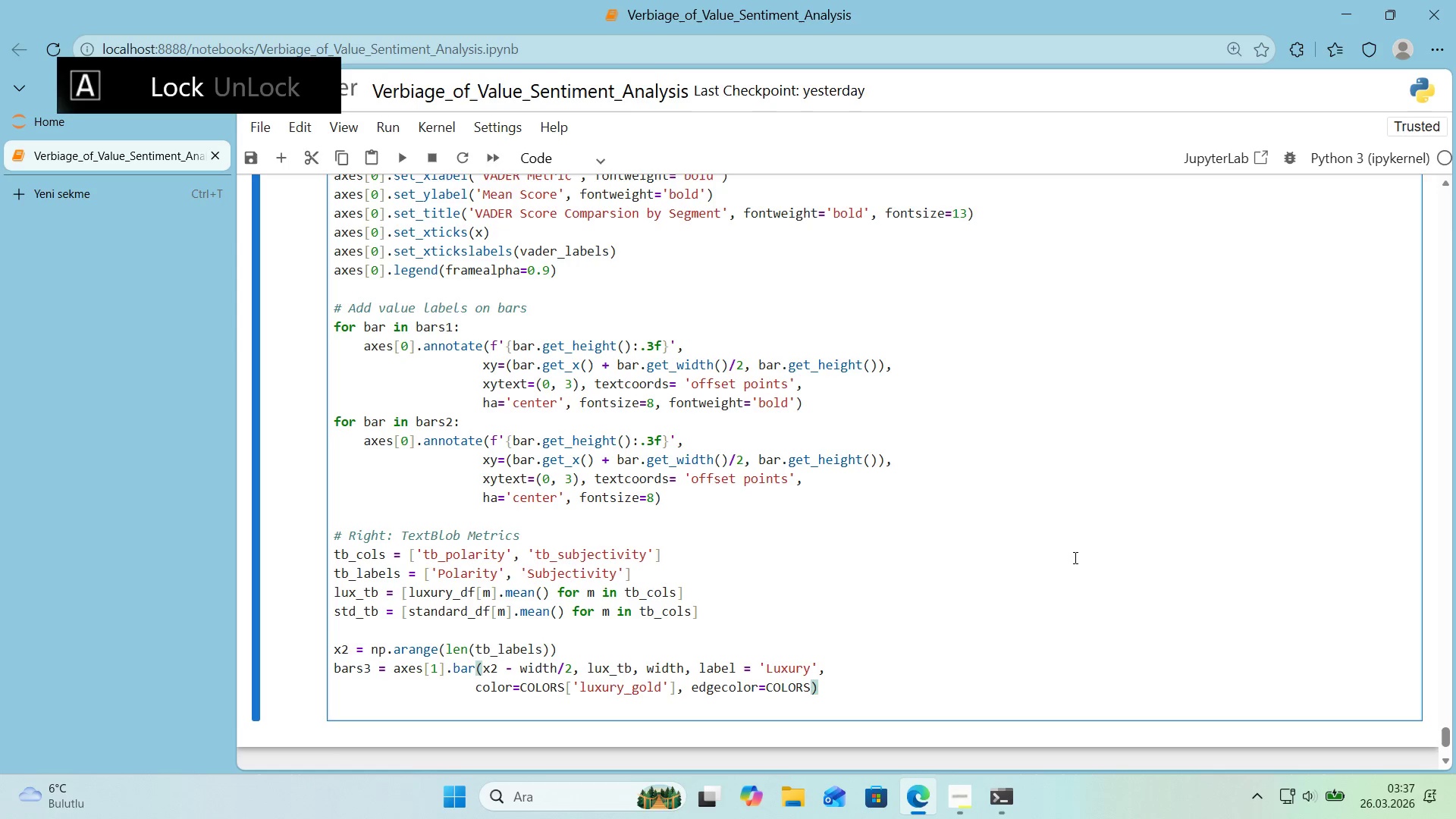 
key(Alt+Control+8)
 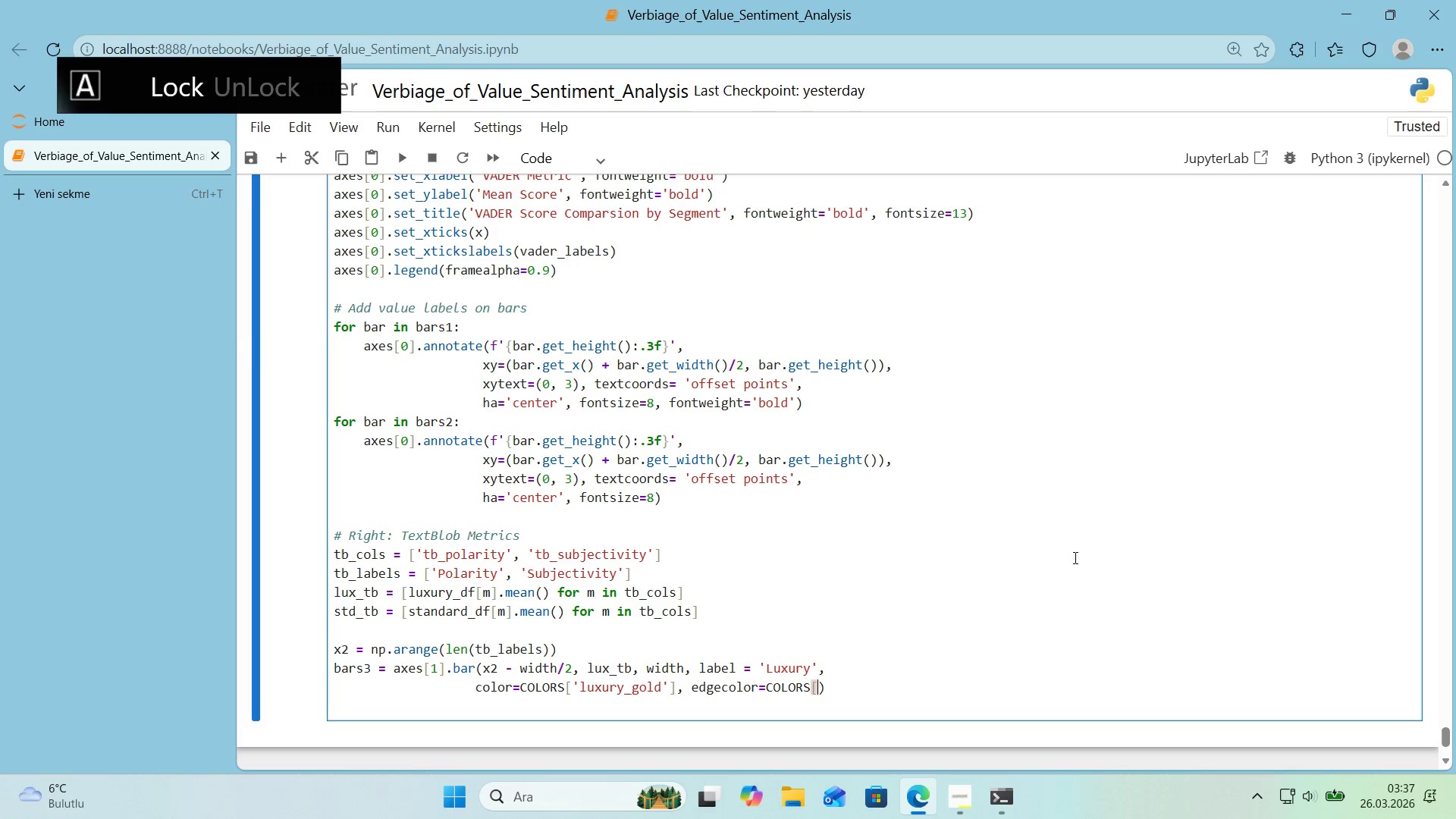 
key(Alt+Control+9)
 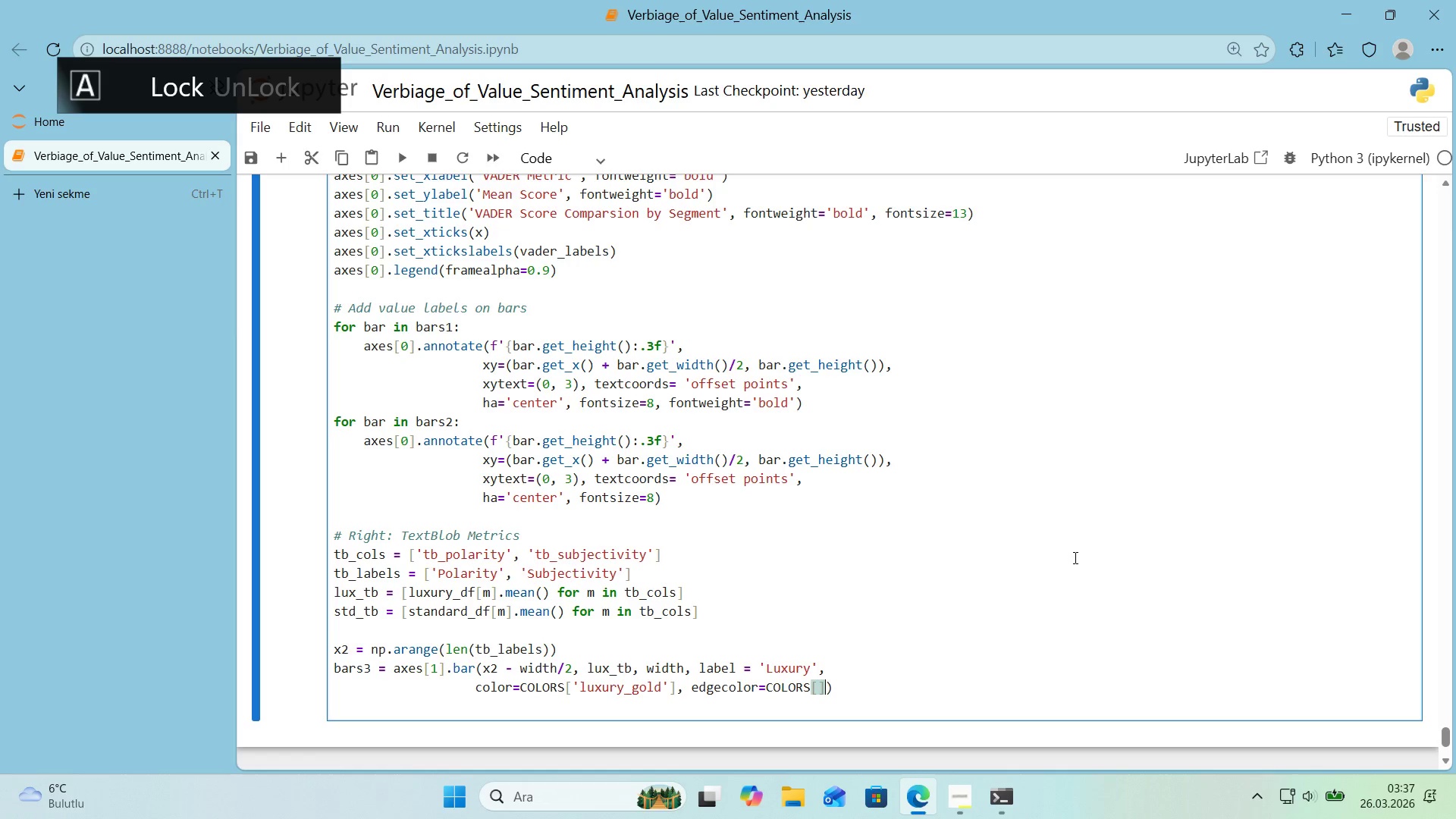 
key(ArrowLeft)
 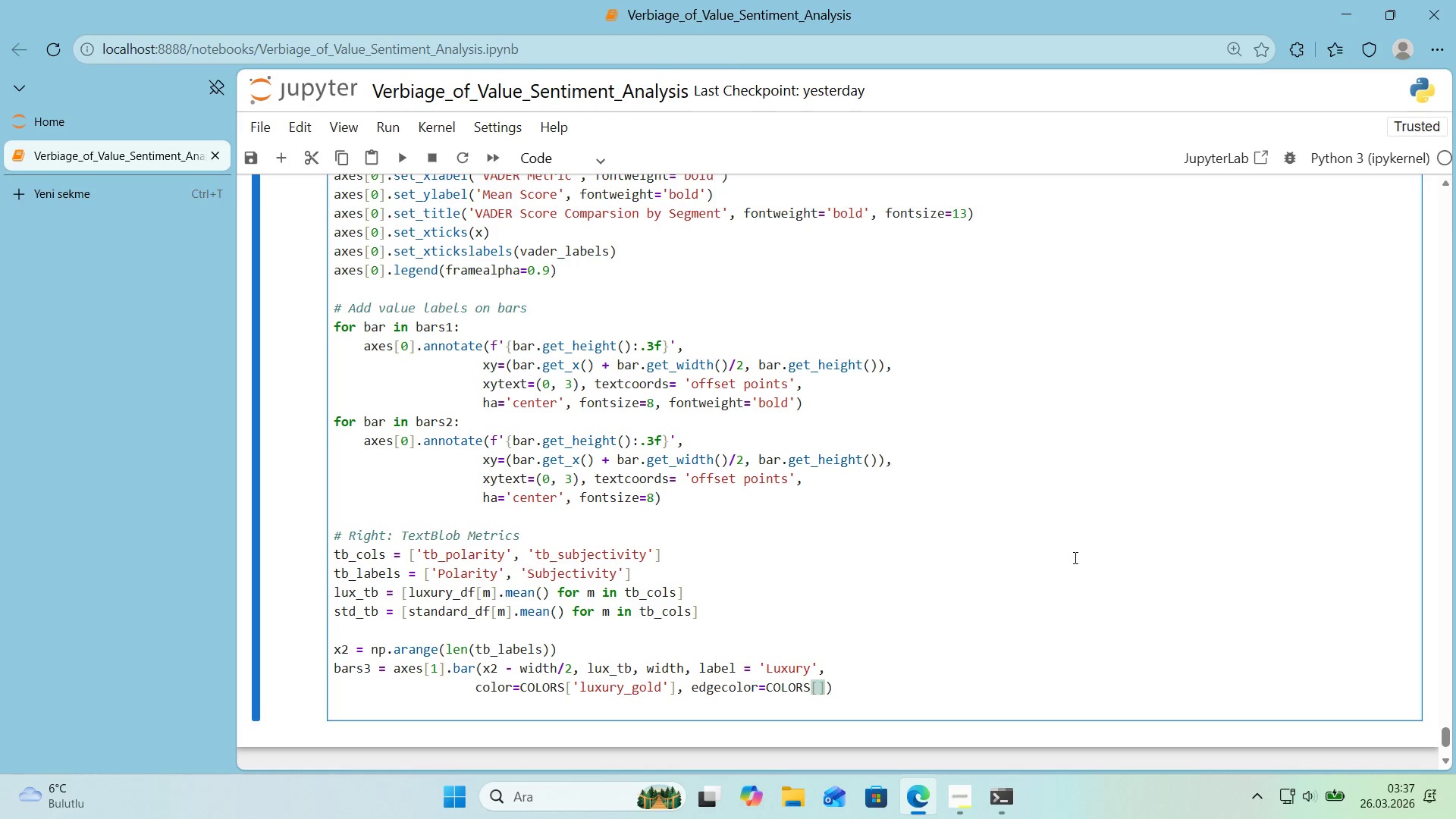 
type(@@)
 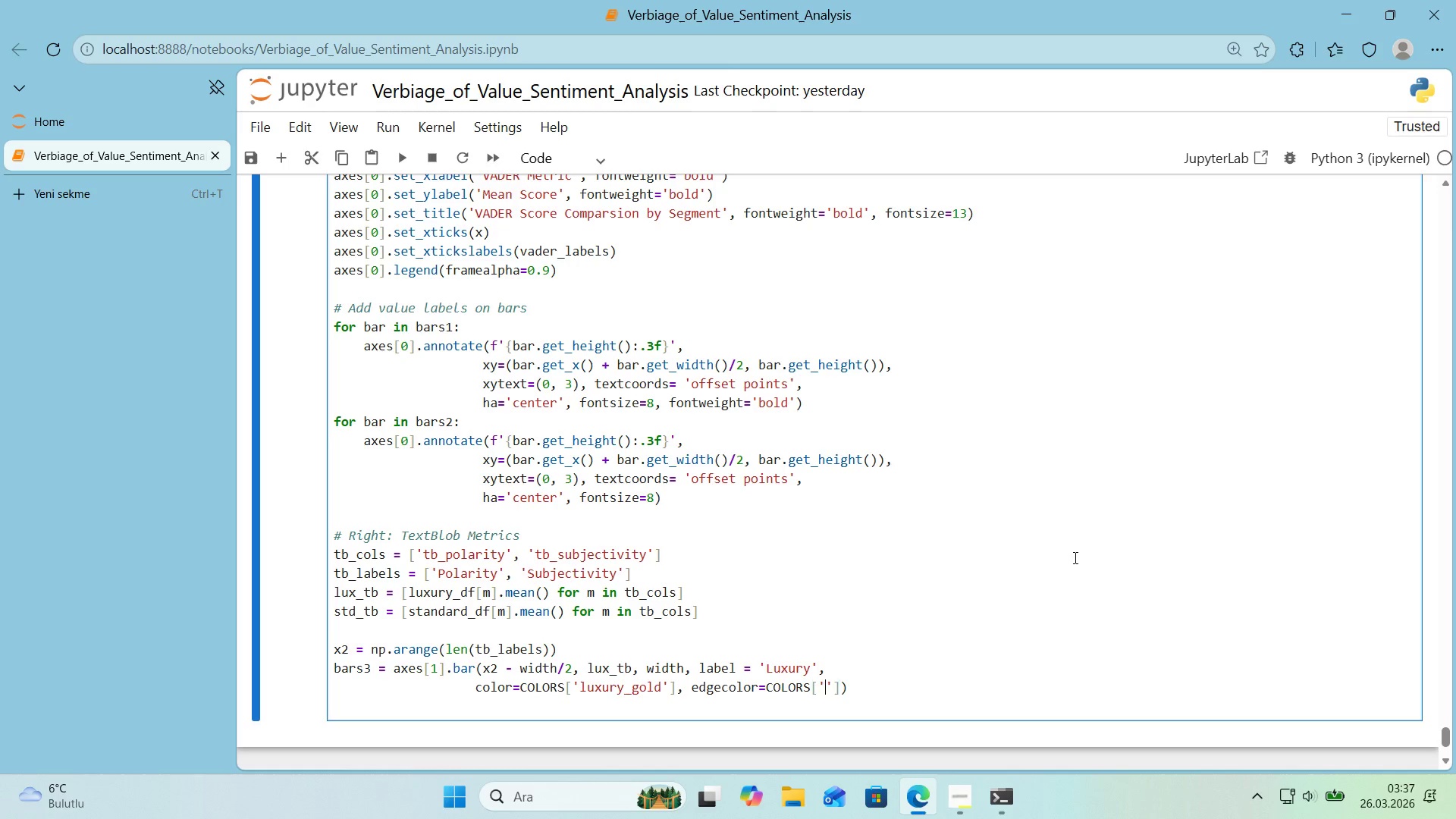 
key(ArrowLeft)
 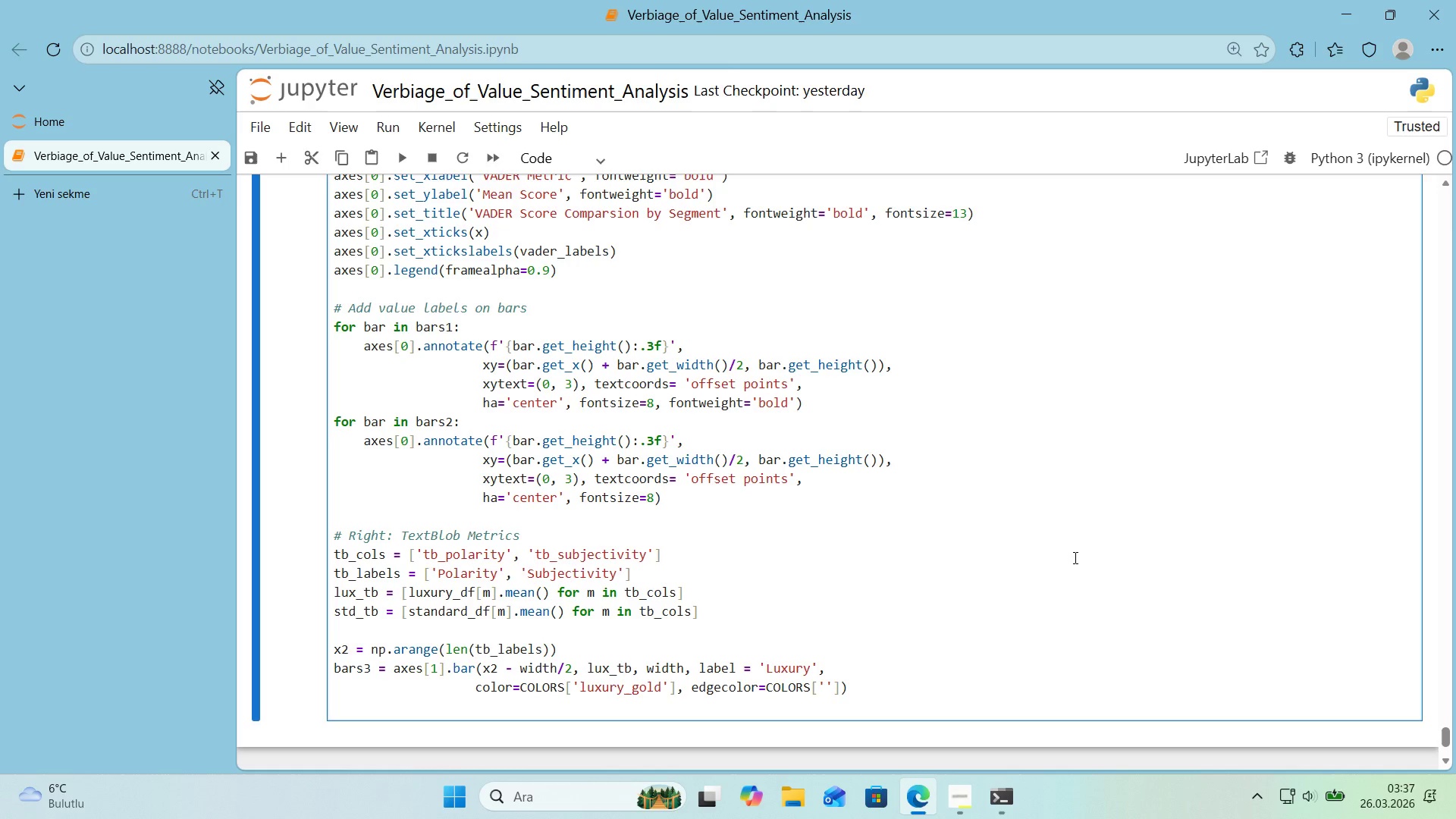 
key(ArrowRight)
 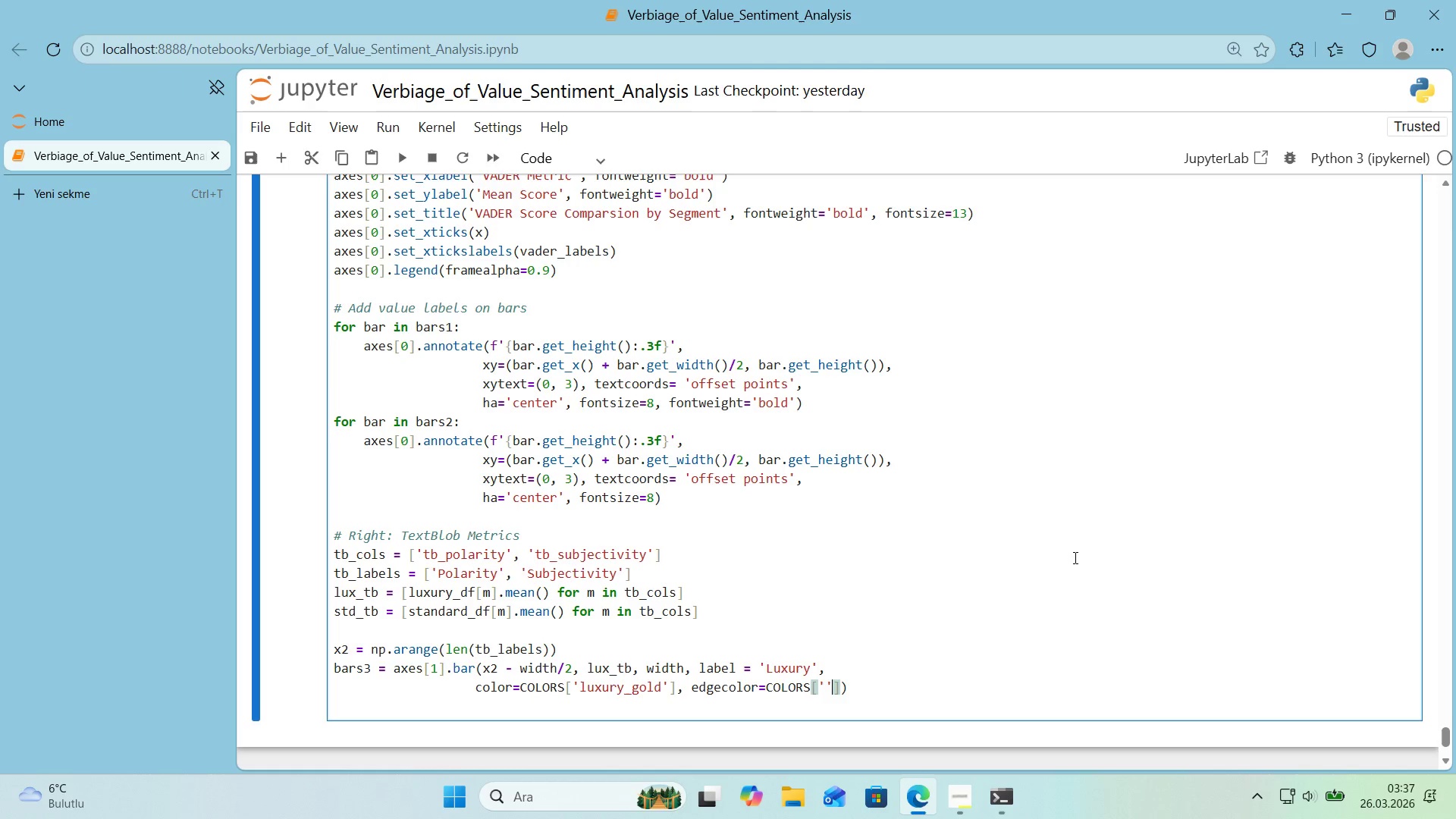 
key(CapsLock)
 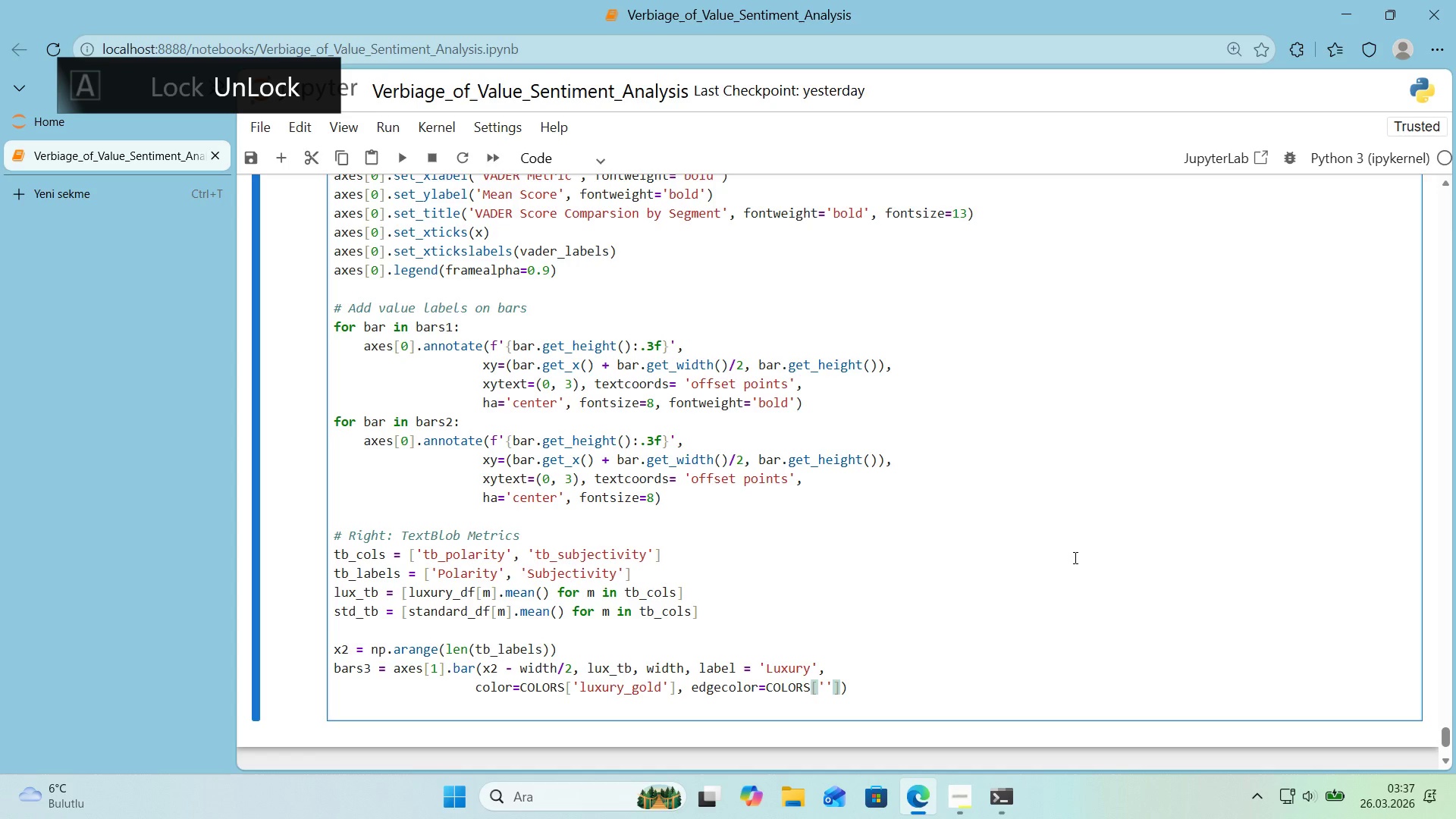 
key(ArrowLeft)
 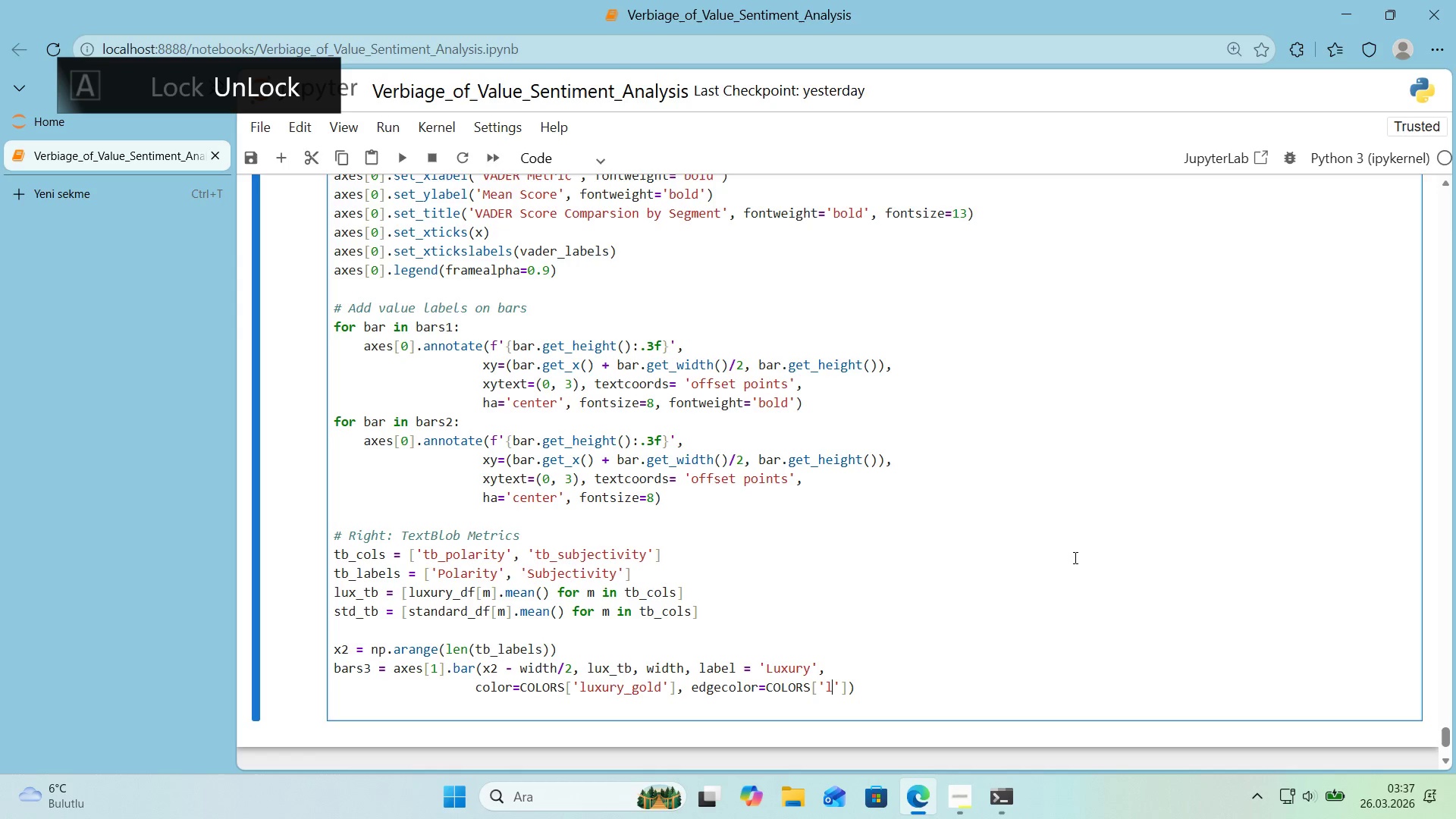 
type(luxury_navy)
 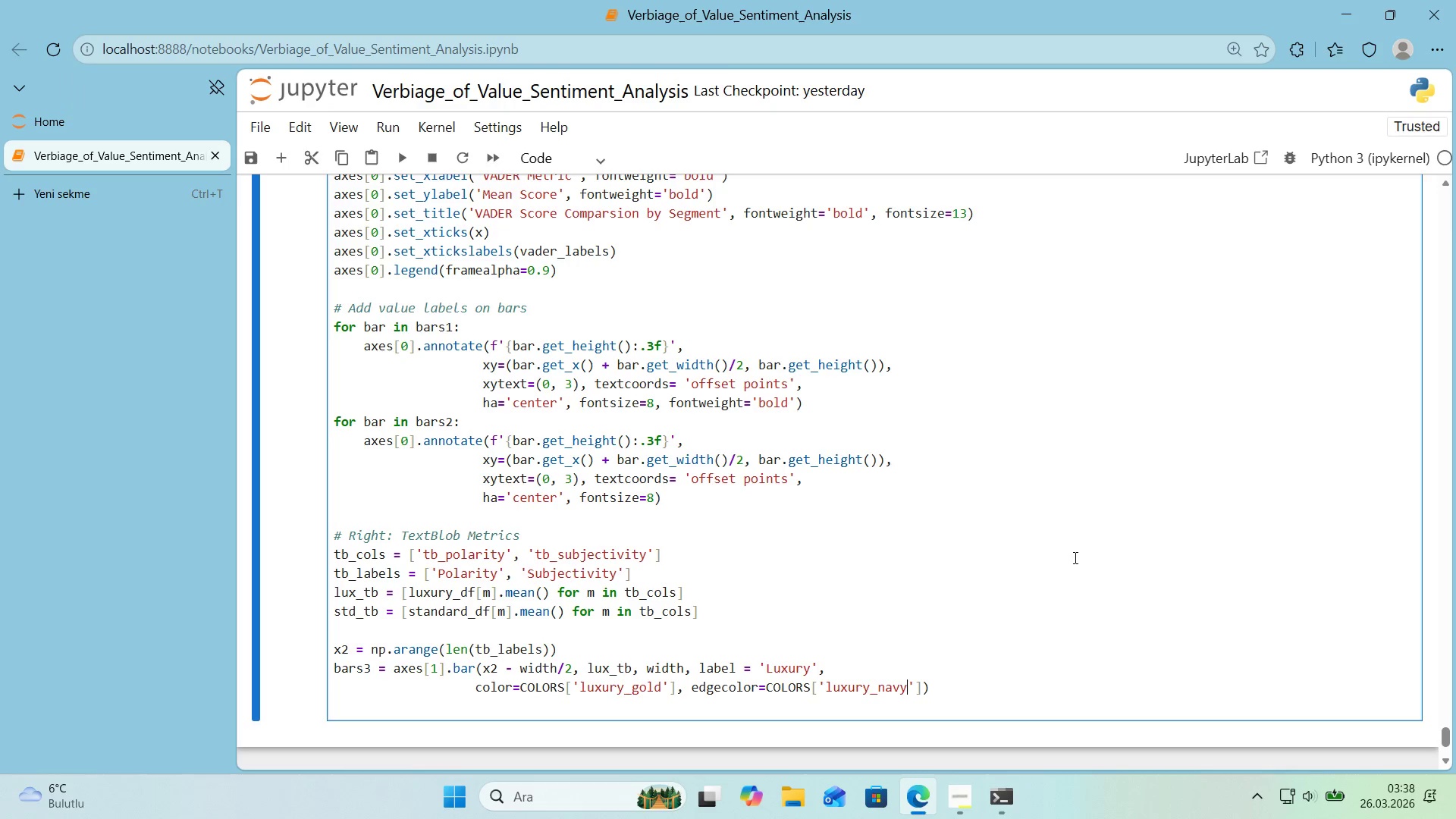 
key(ArrowRight)
 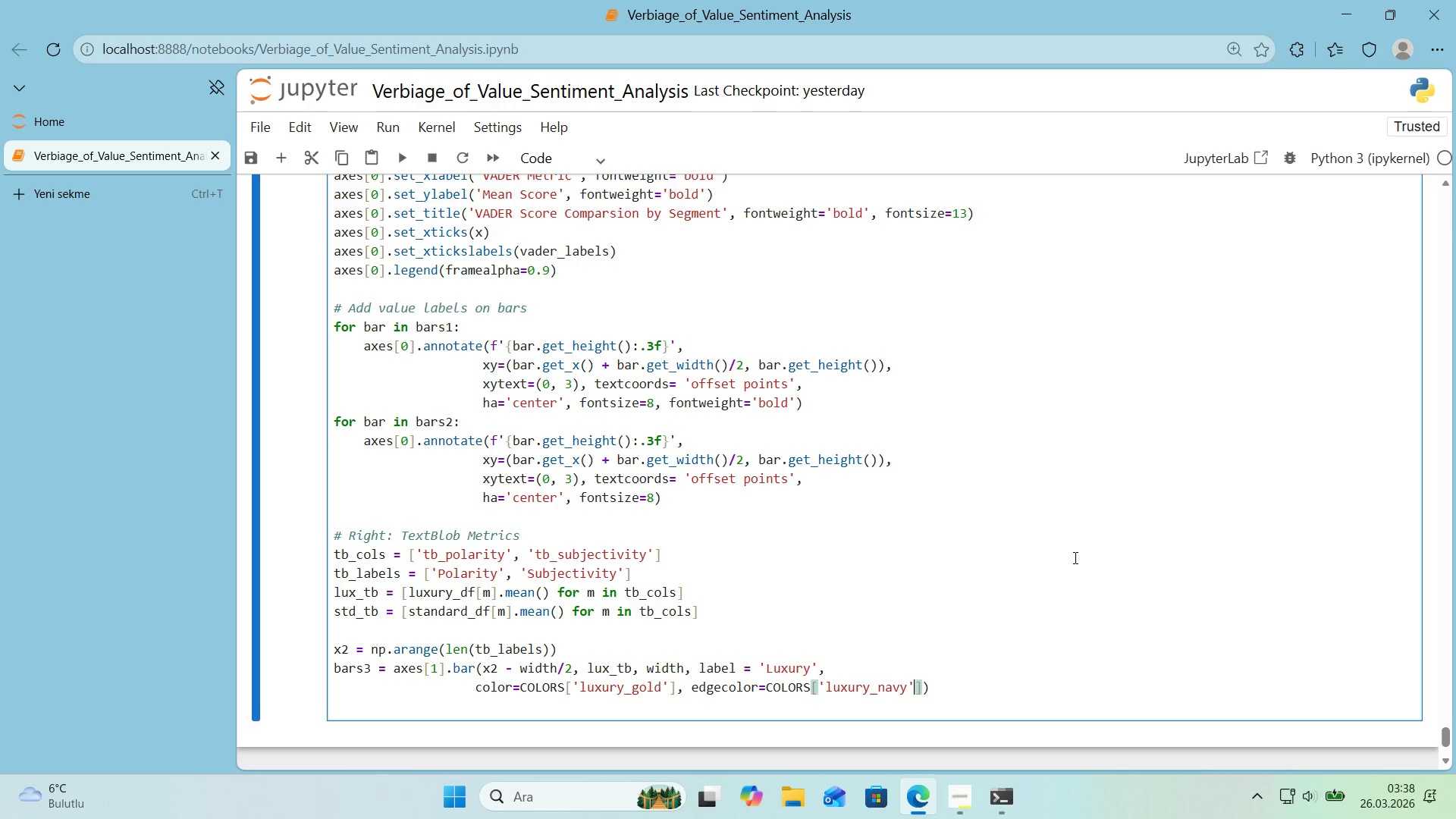 
key(ArrowRight)
 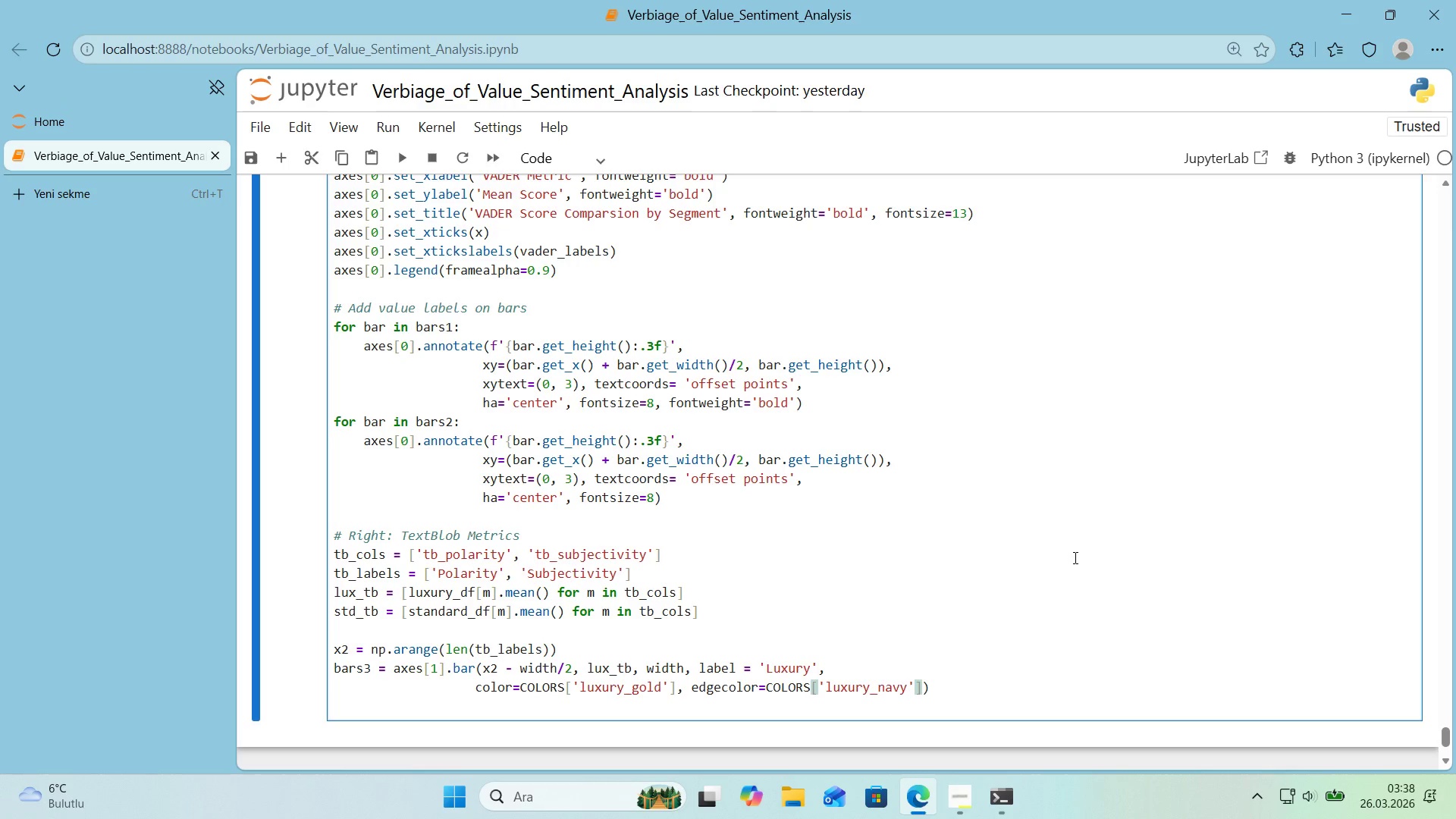 
key(ArrowRight)
 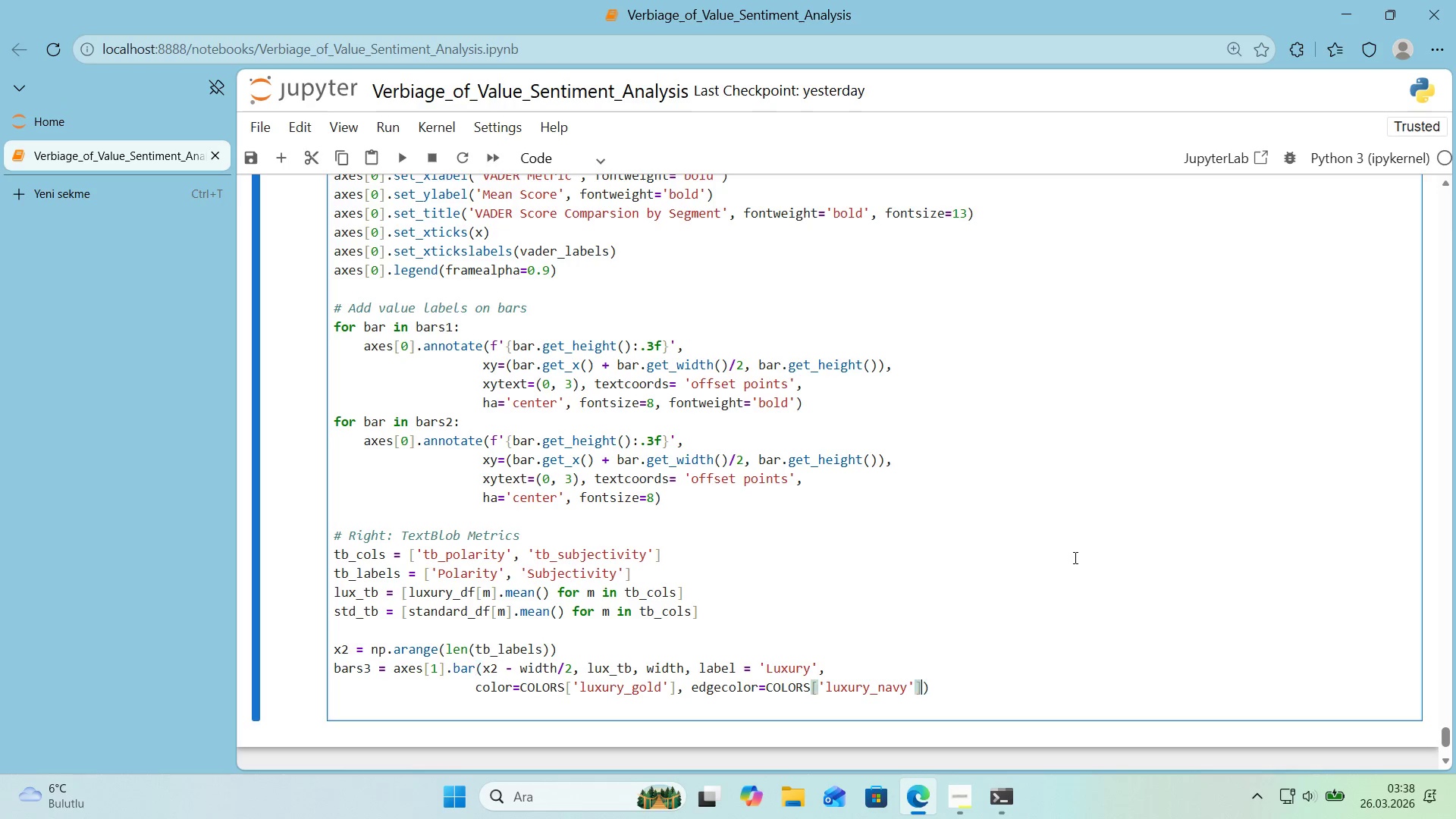 
key(ArrowLeft)
 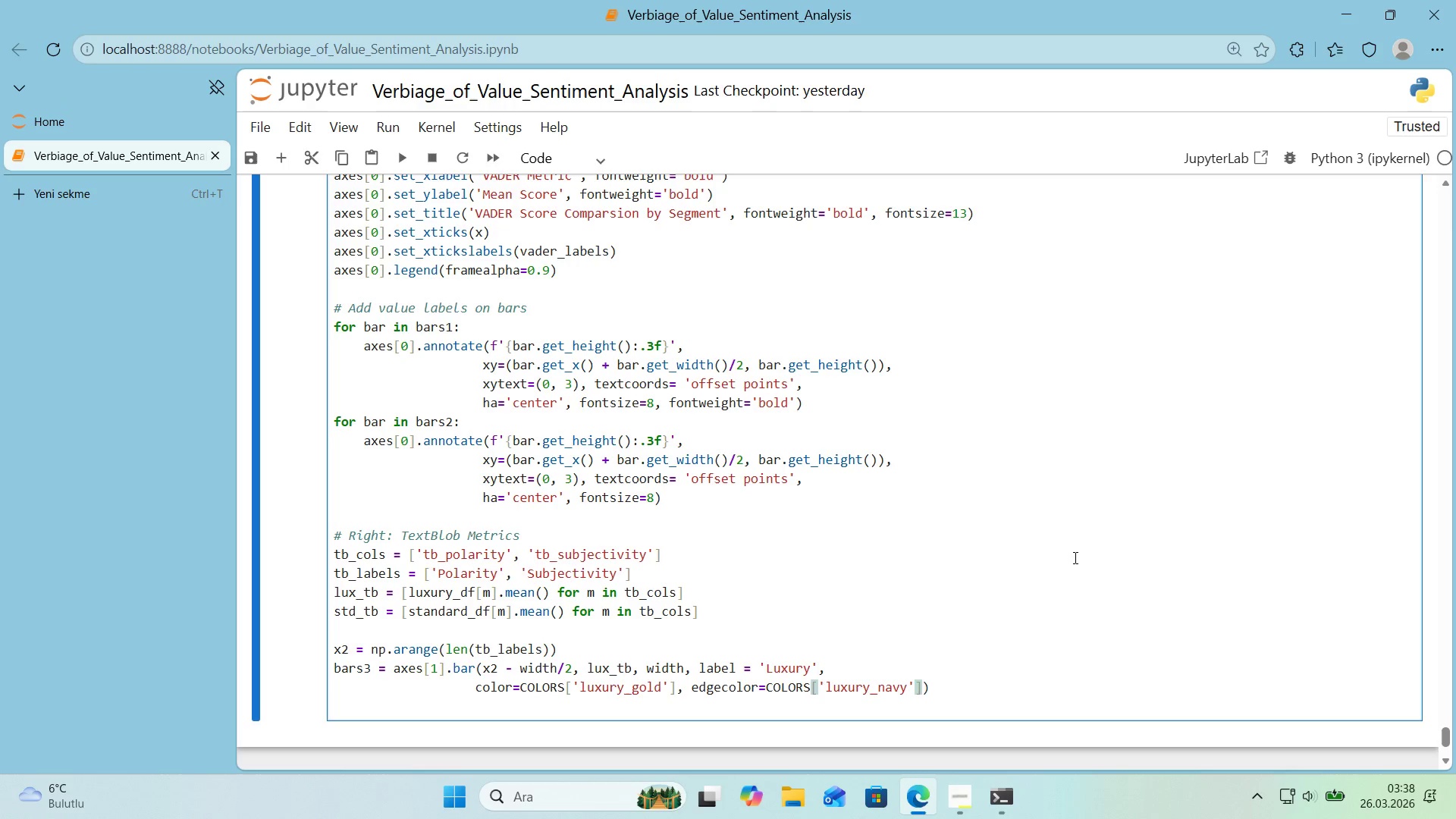 
type(, l'ne'd)
key(Backspace)
key(Backspace)
type(w'dth)0.8)
 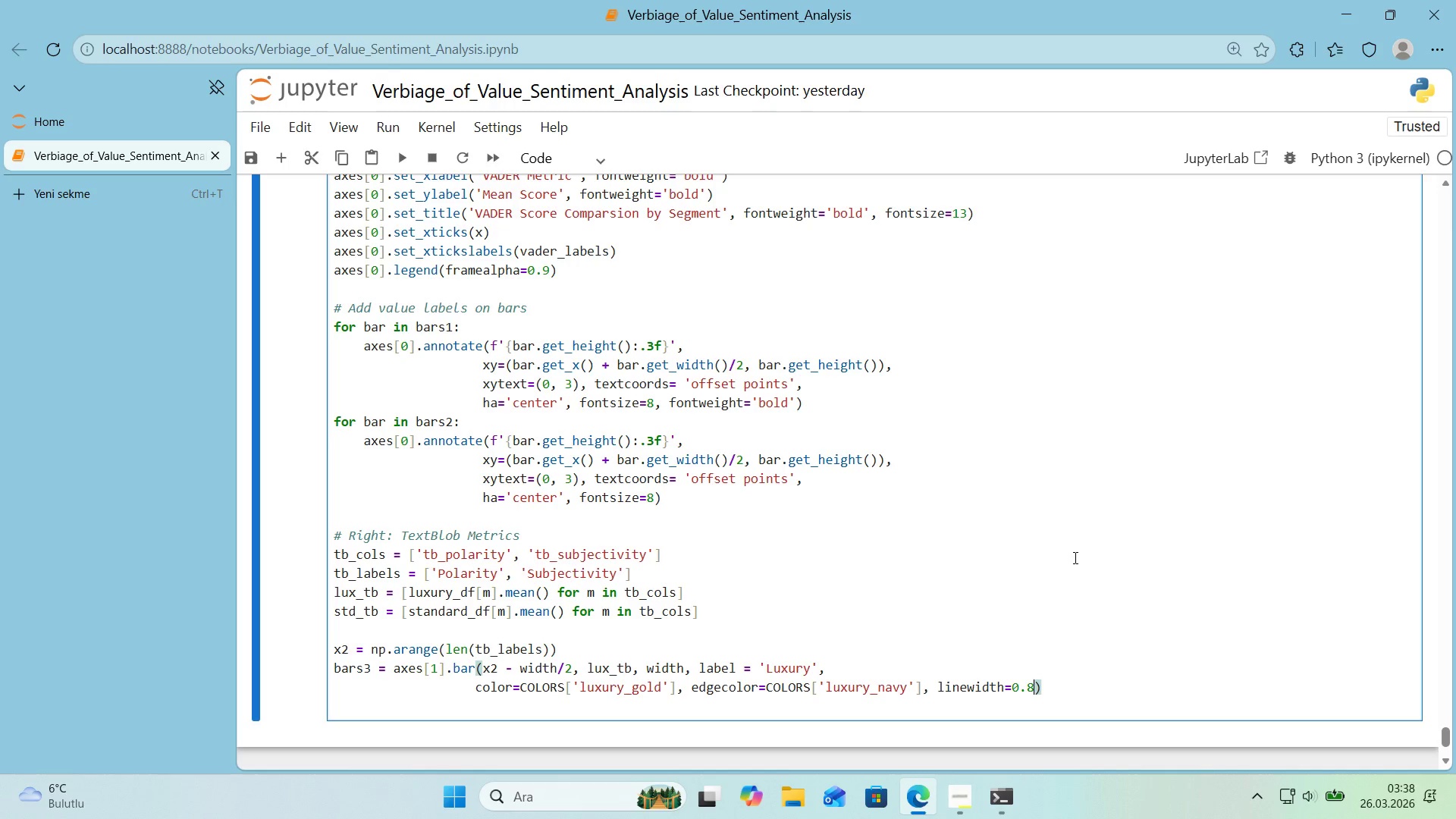 
key(ArrowRight)
 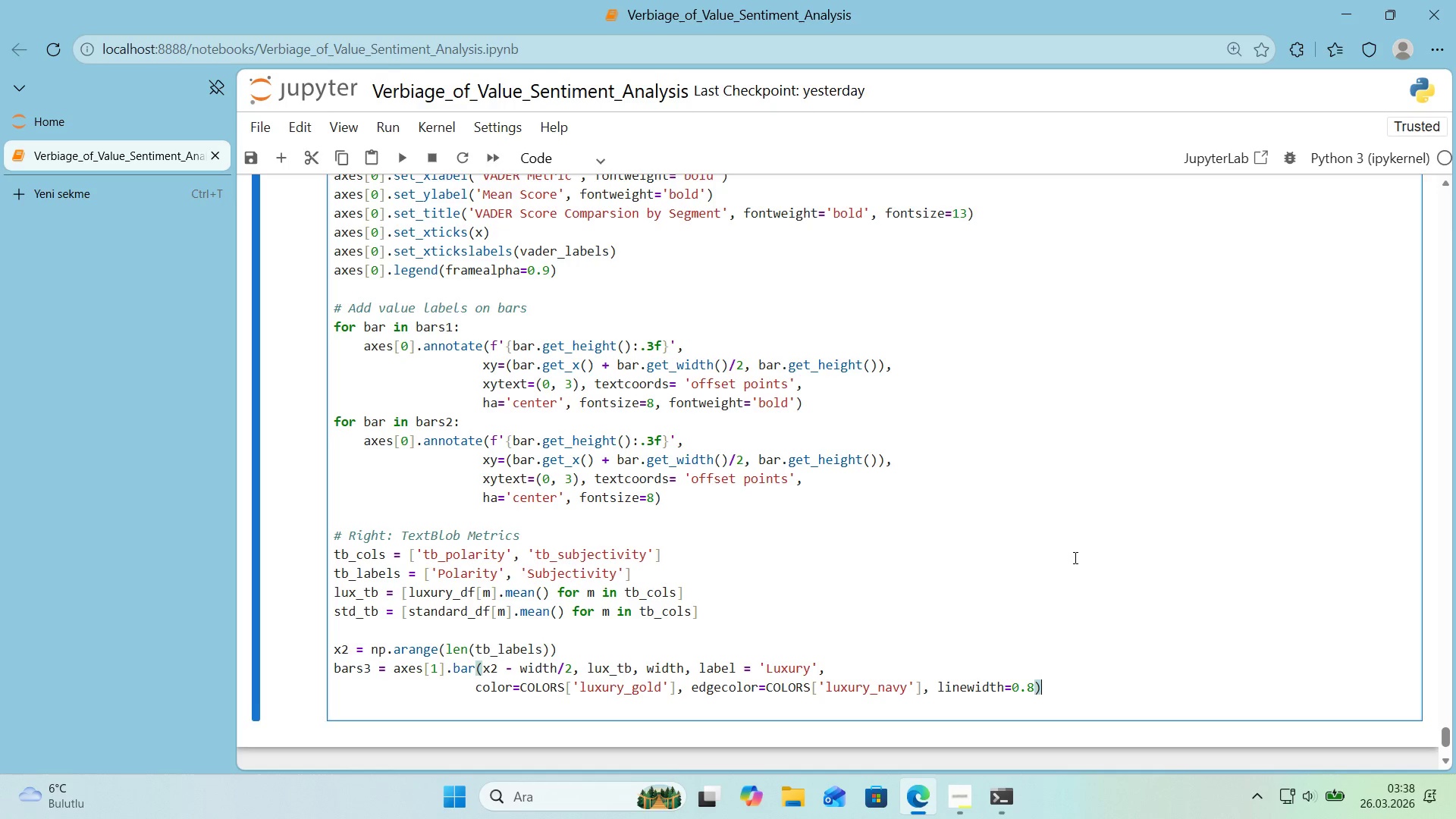 
key(Enter)
 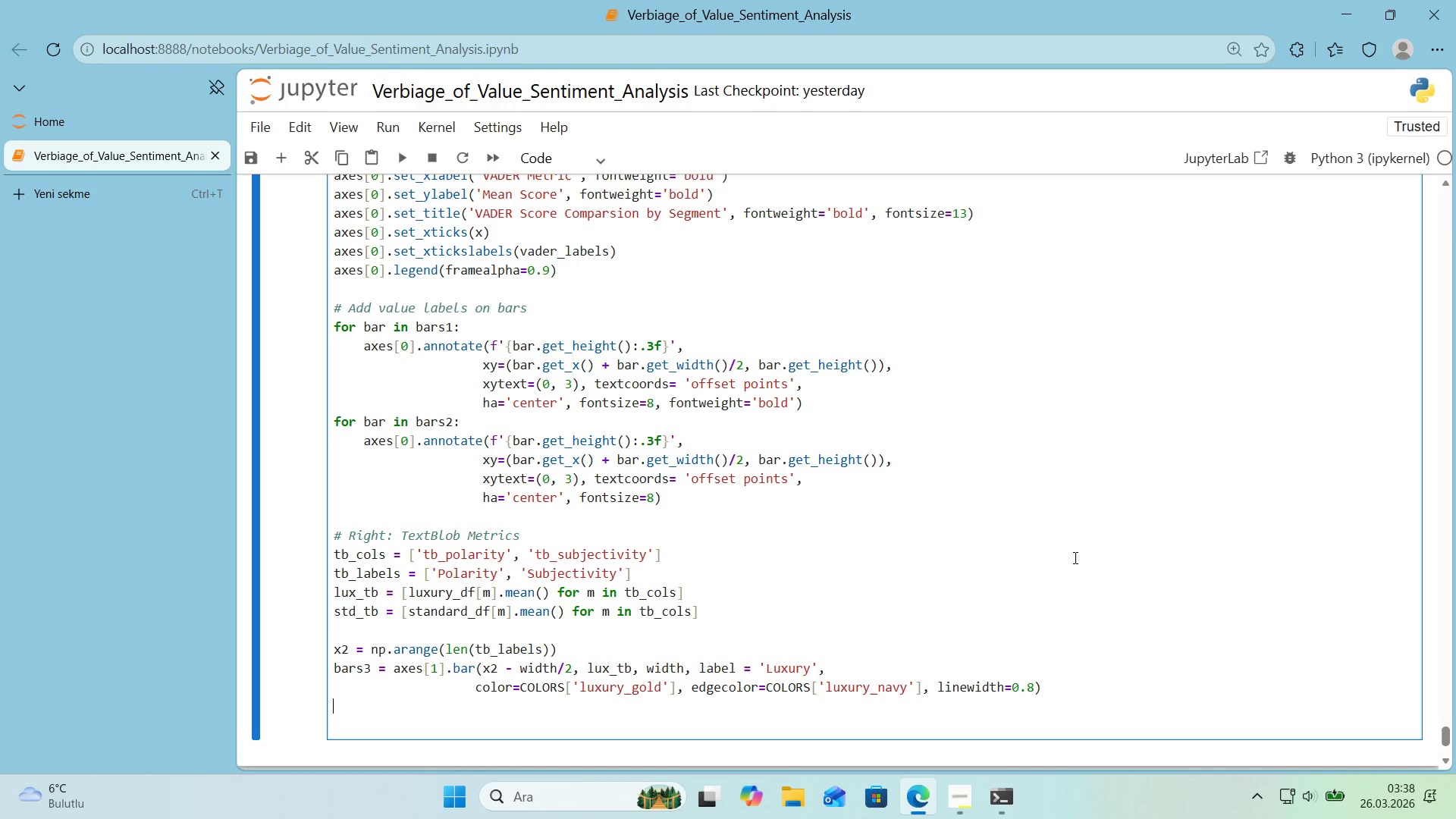 
type(bars4 ) axes)
 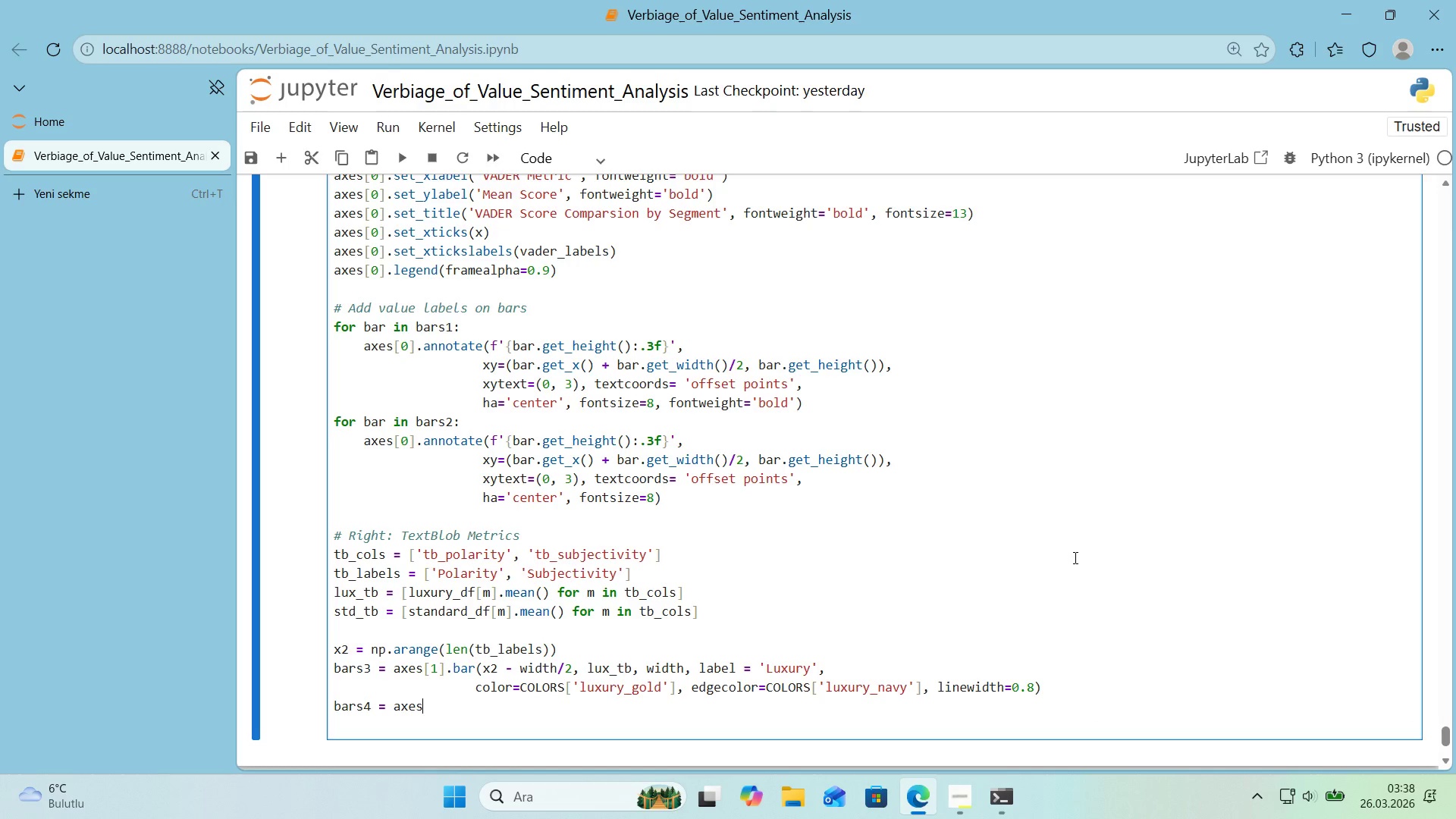 
key(Alt+Control+8)
 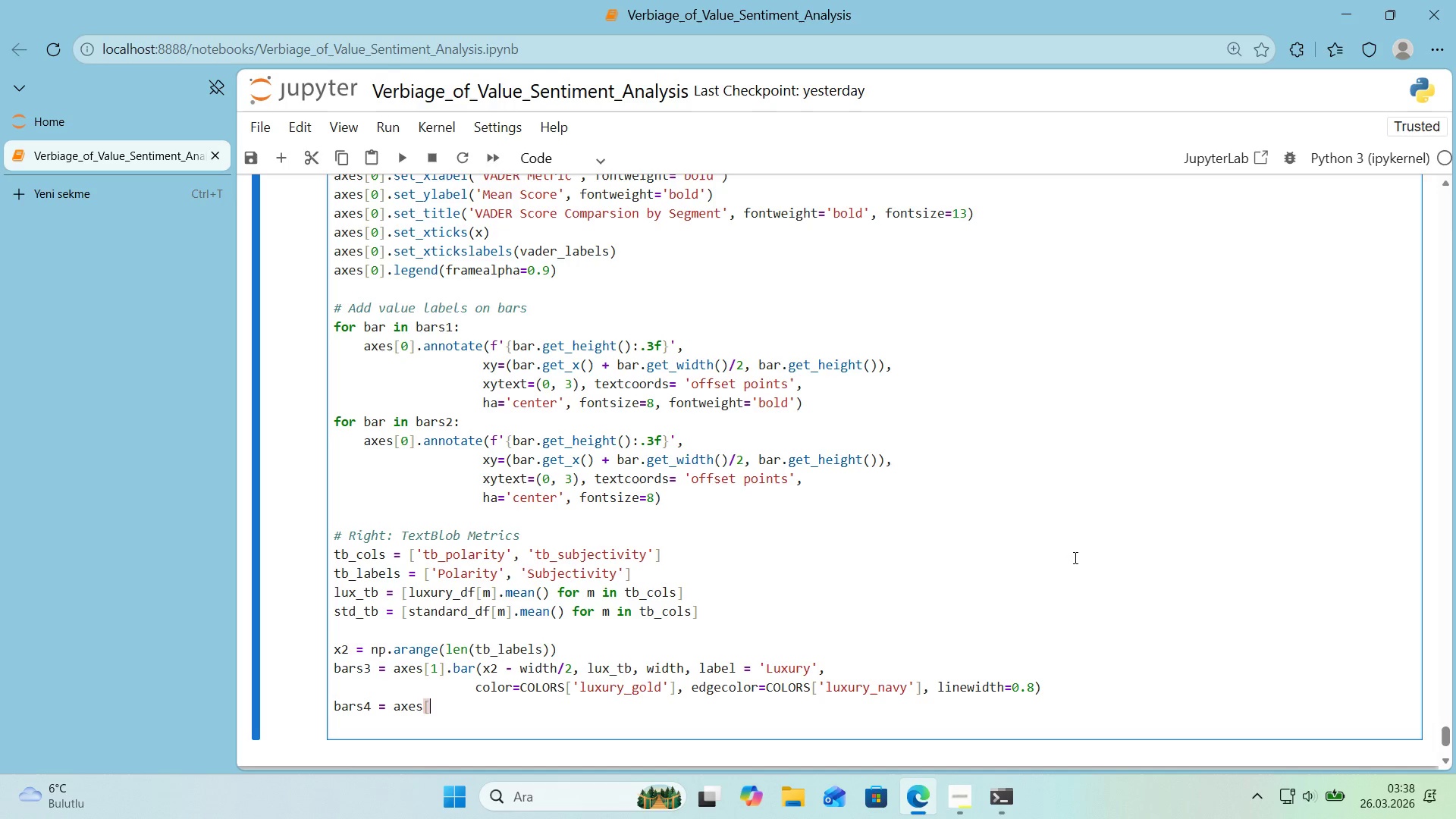 
key(Alt+Control+9)
 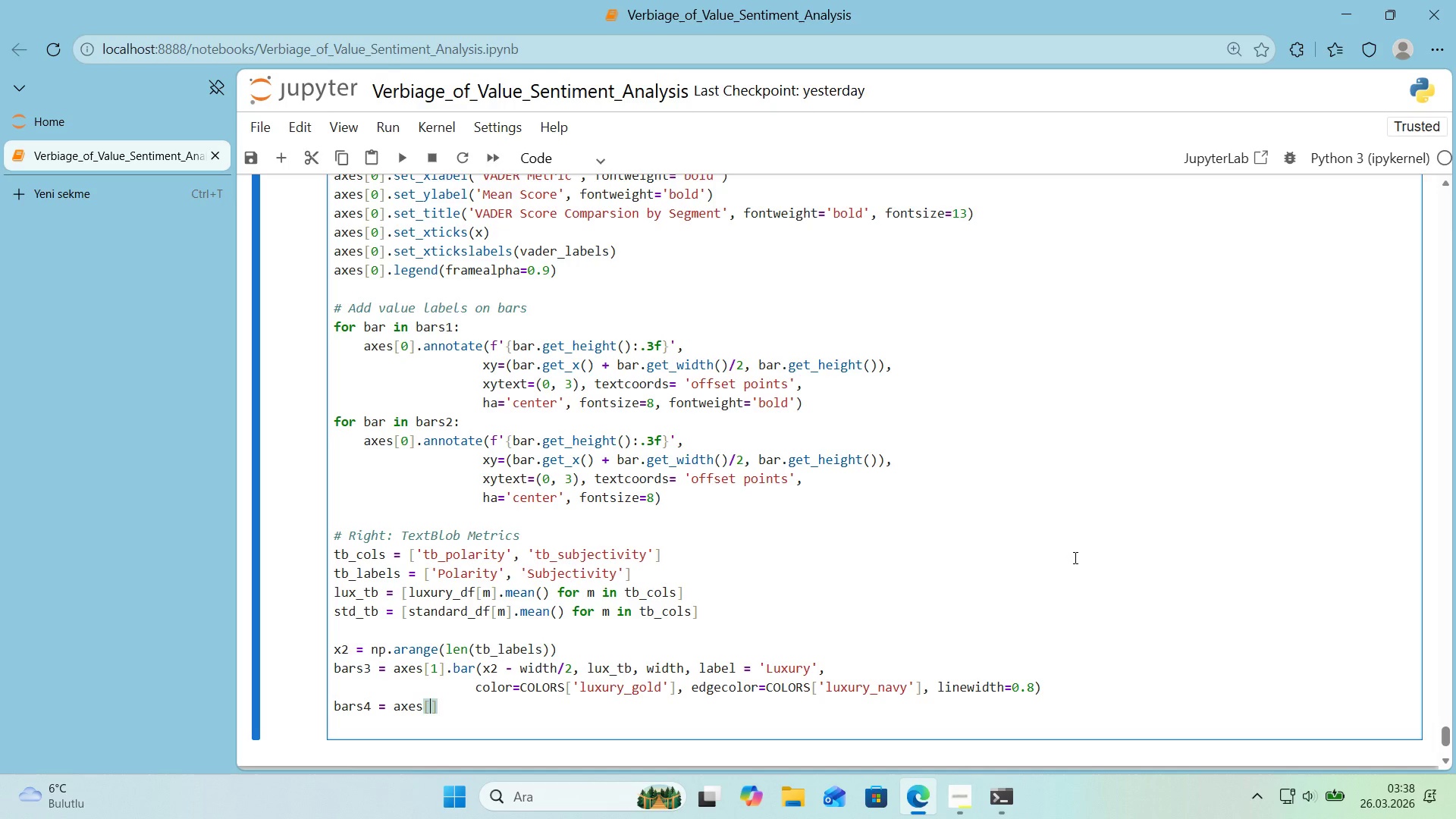 
key(ArrowLeft)
 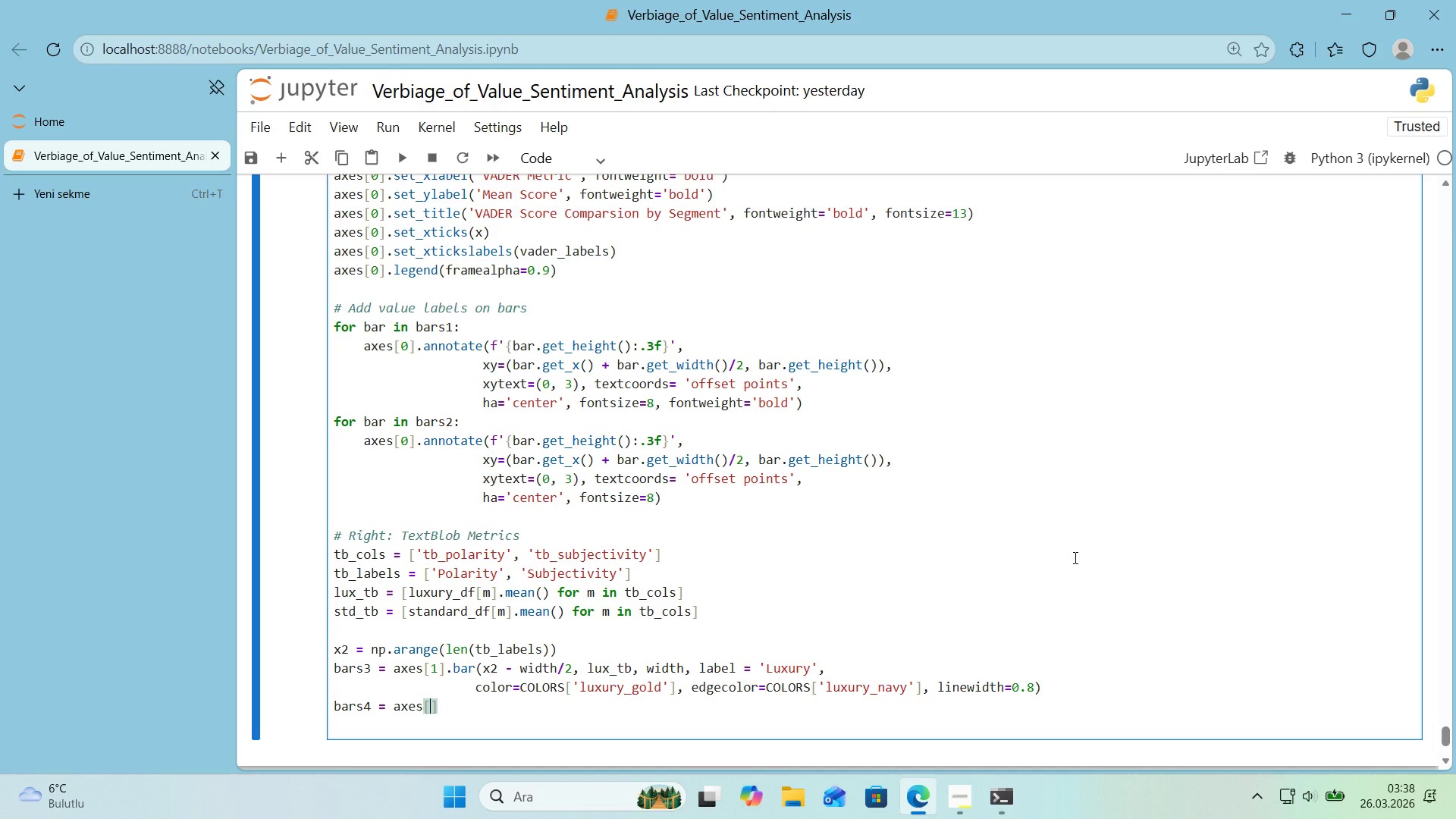 
key(1)
 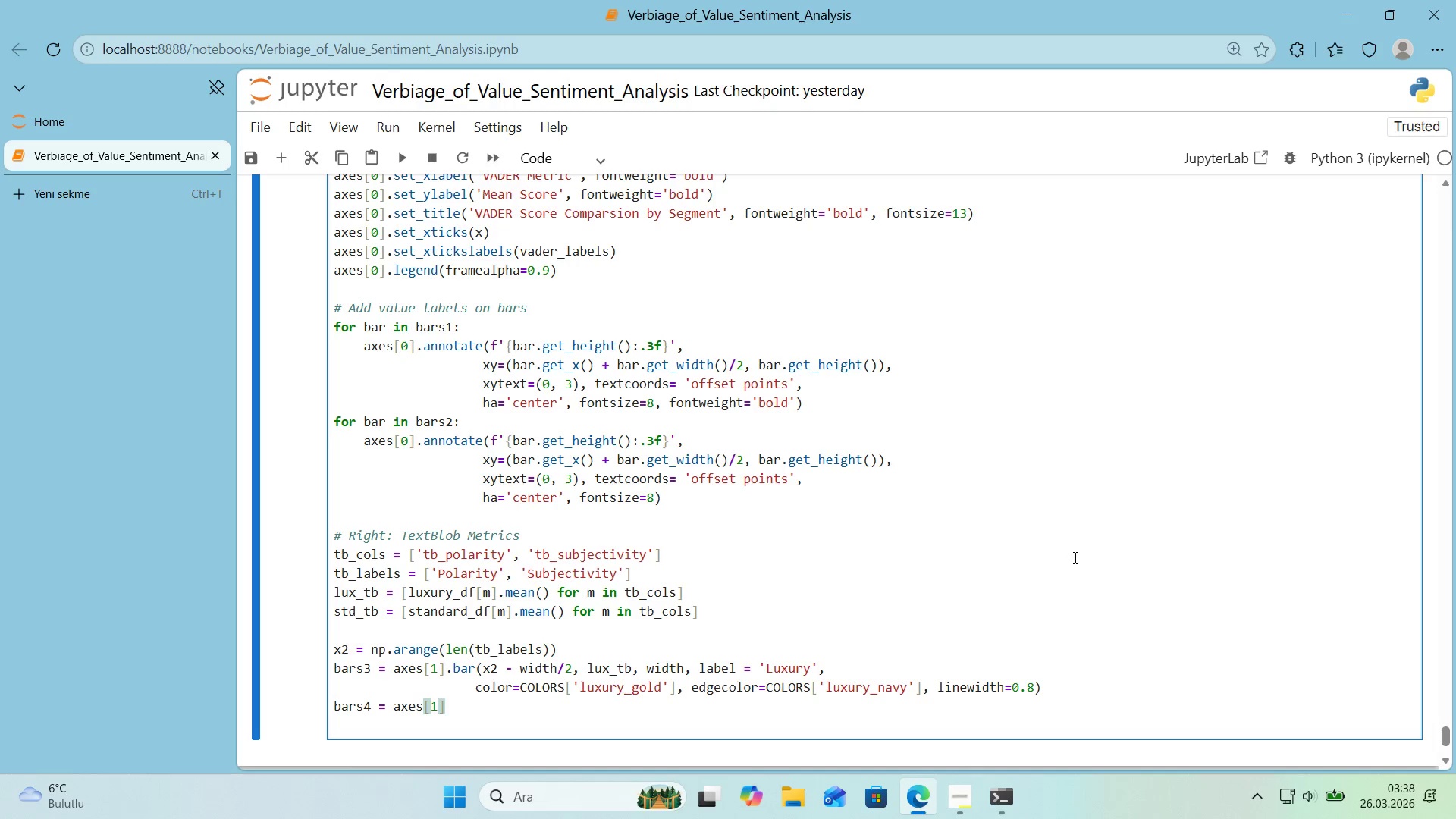 
key(ArrowRight)
 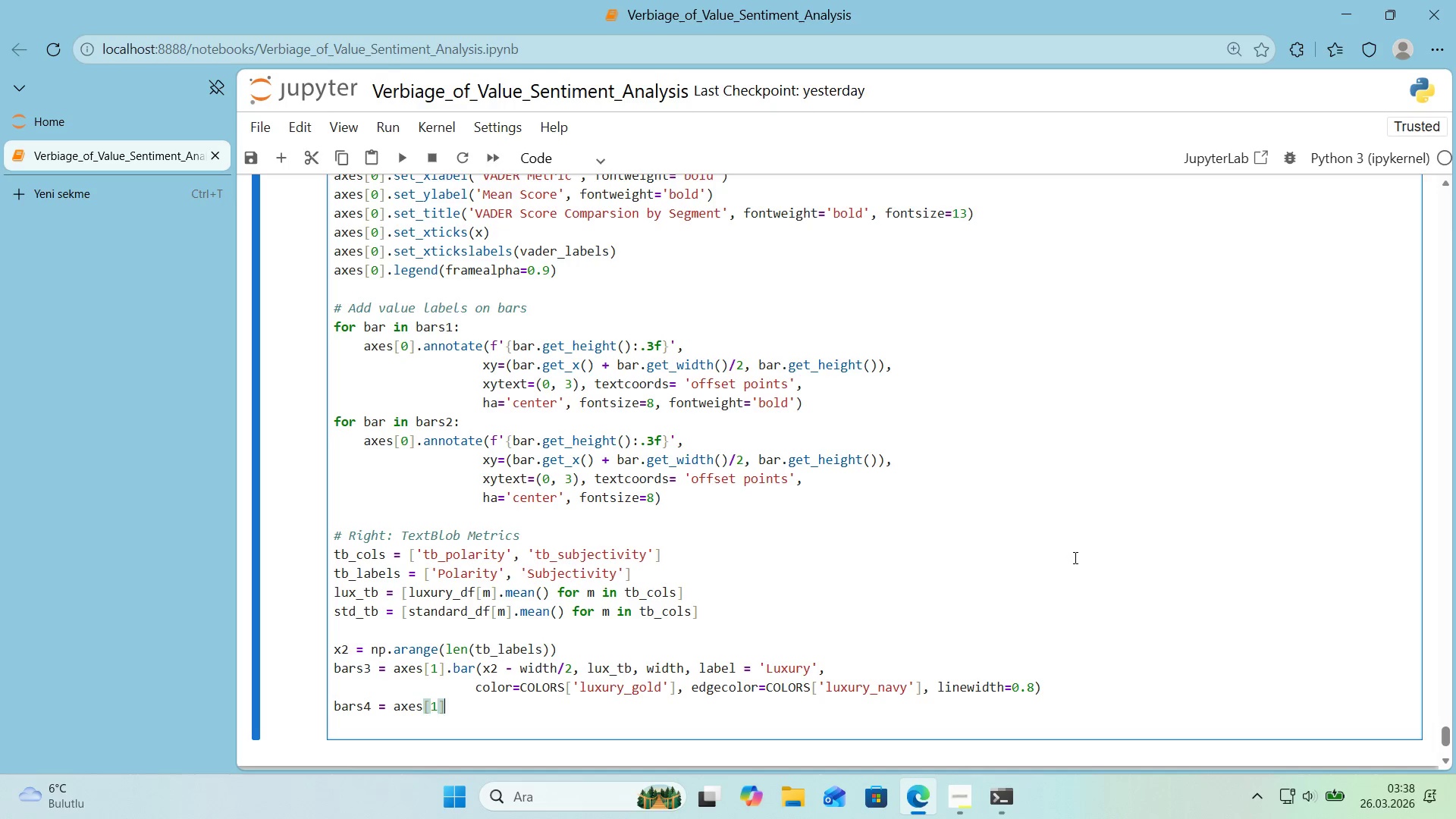 
type(.bar*()
 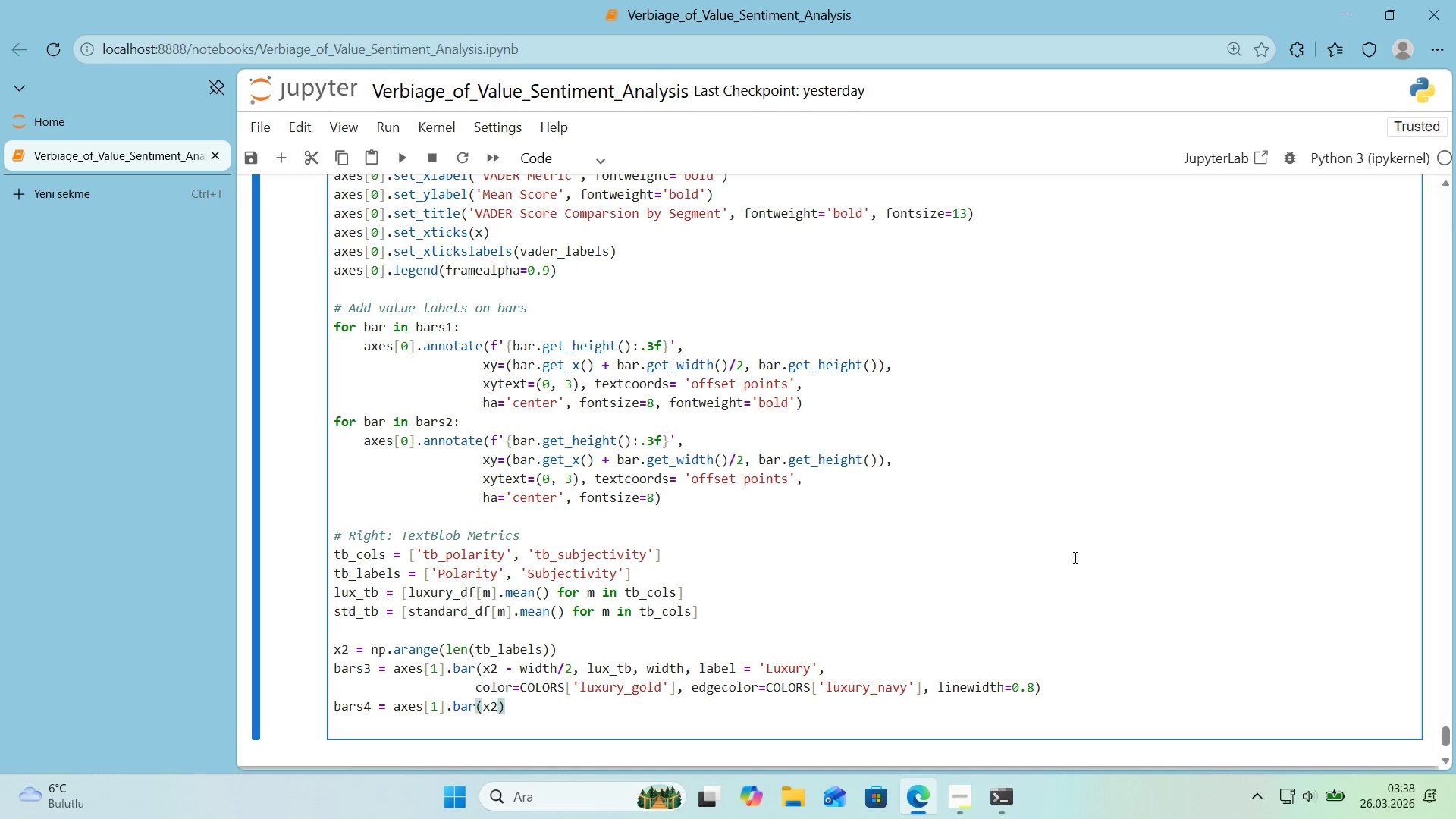 
 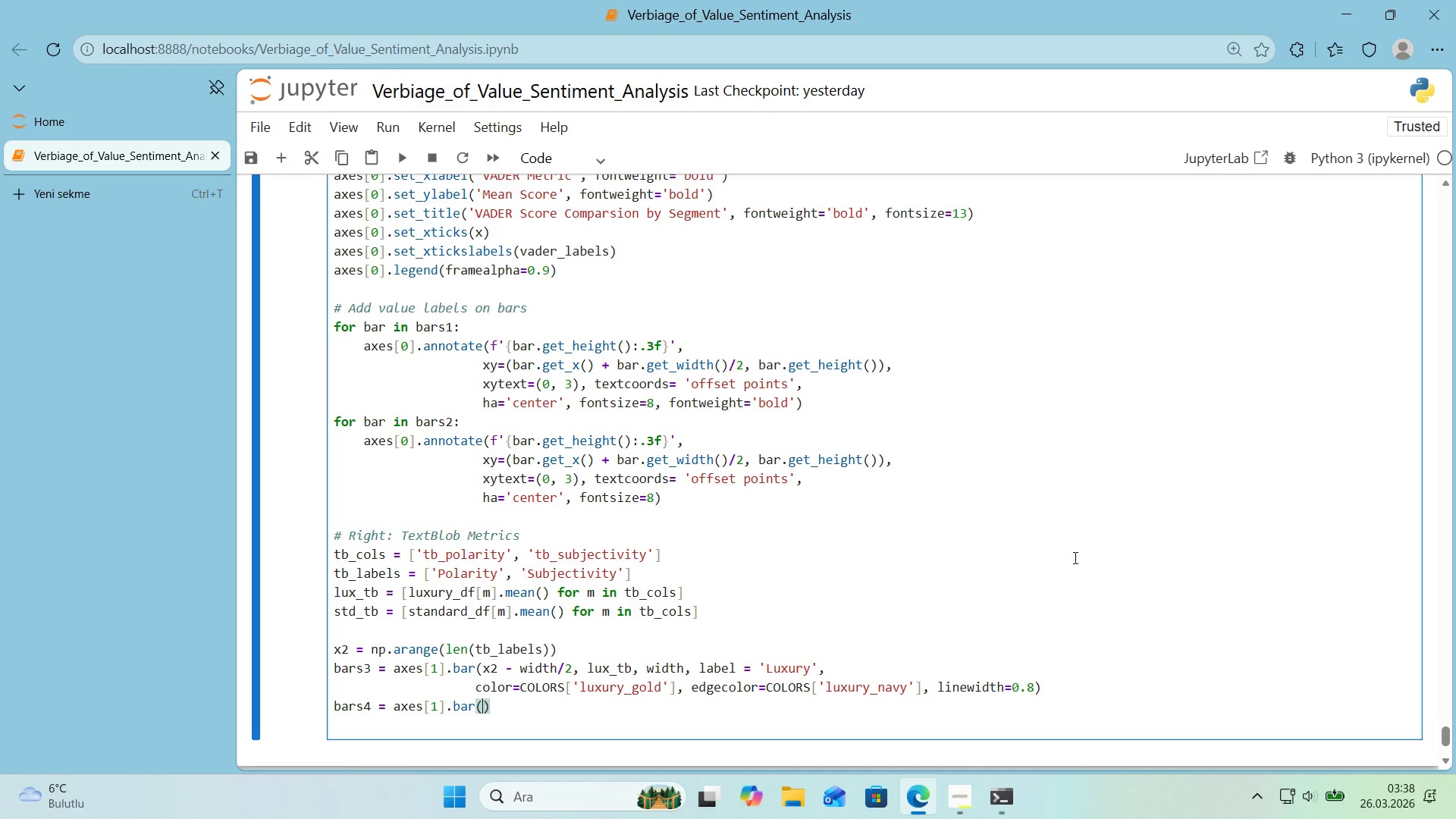 
key(ArrowLeft)
 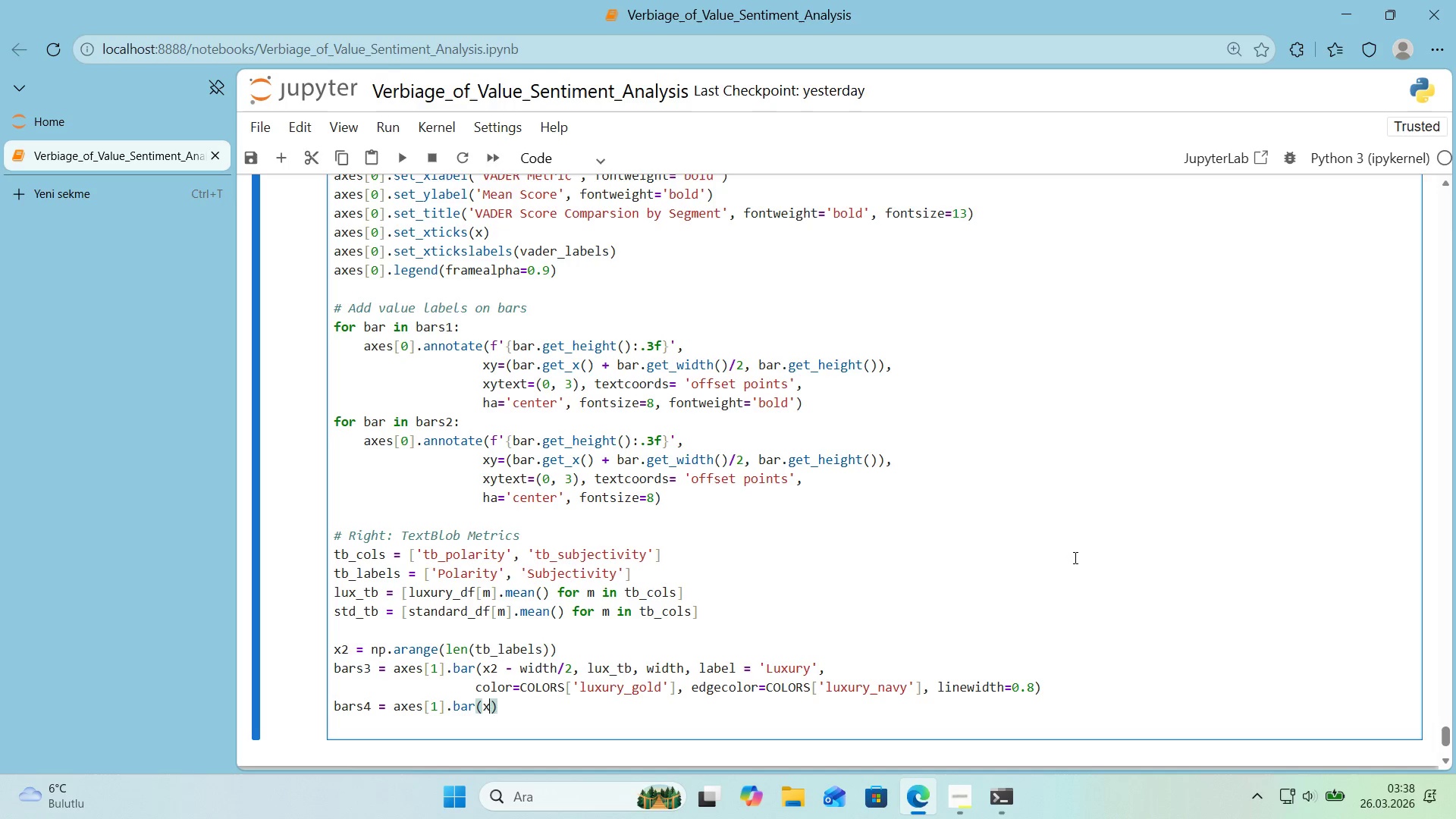 
type(x2 + w'dth/2)
 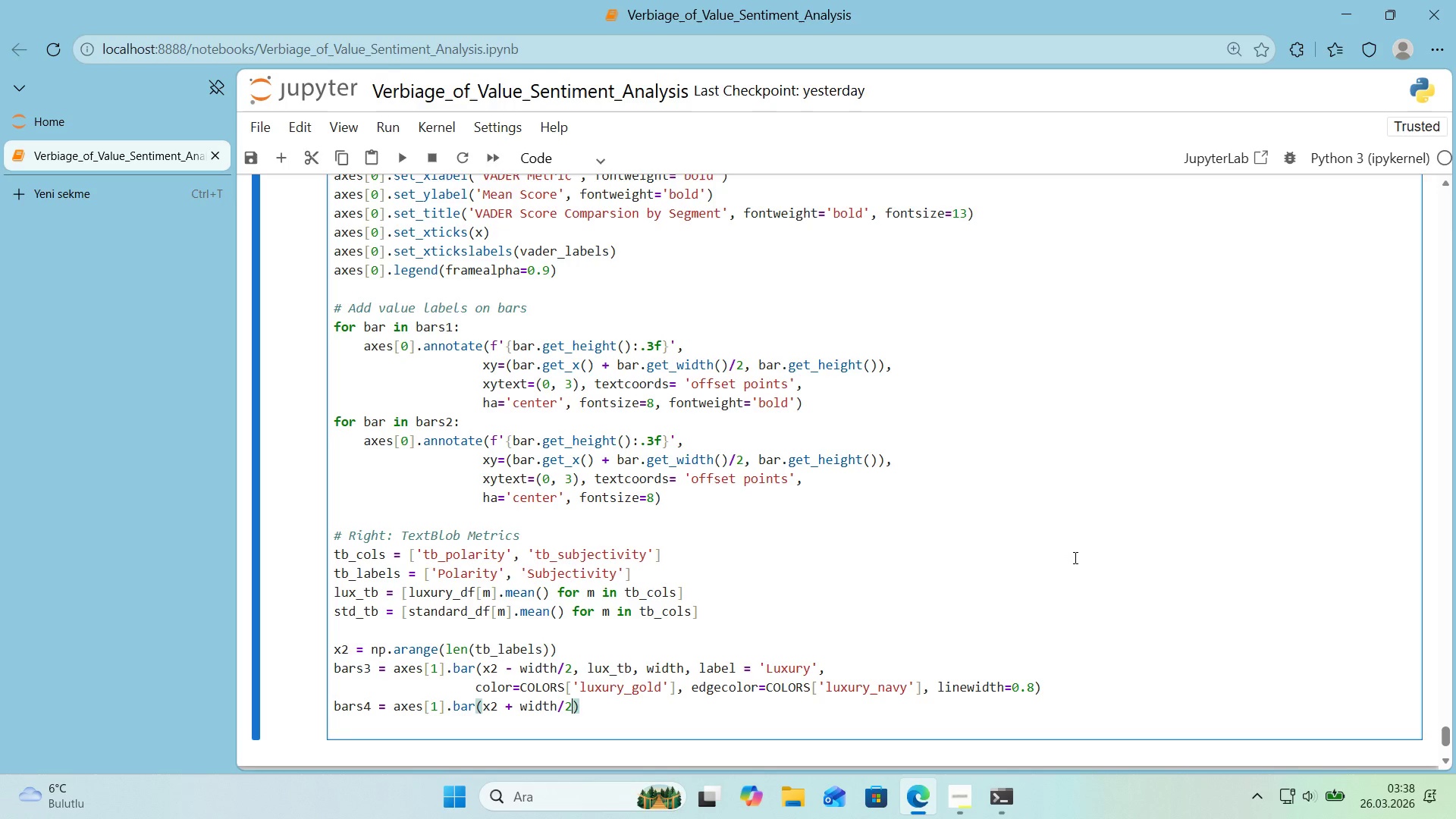 
key(Enter)
 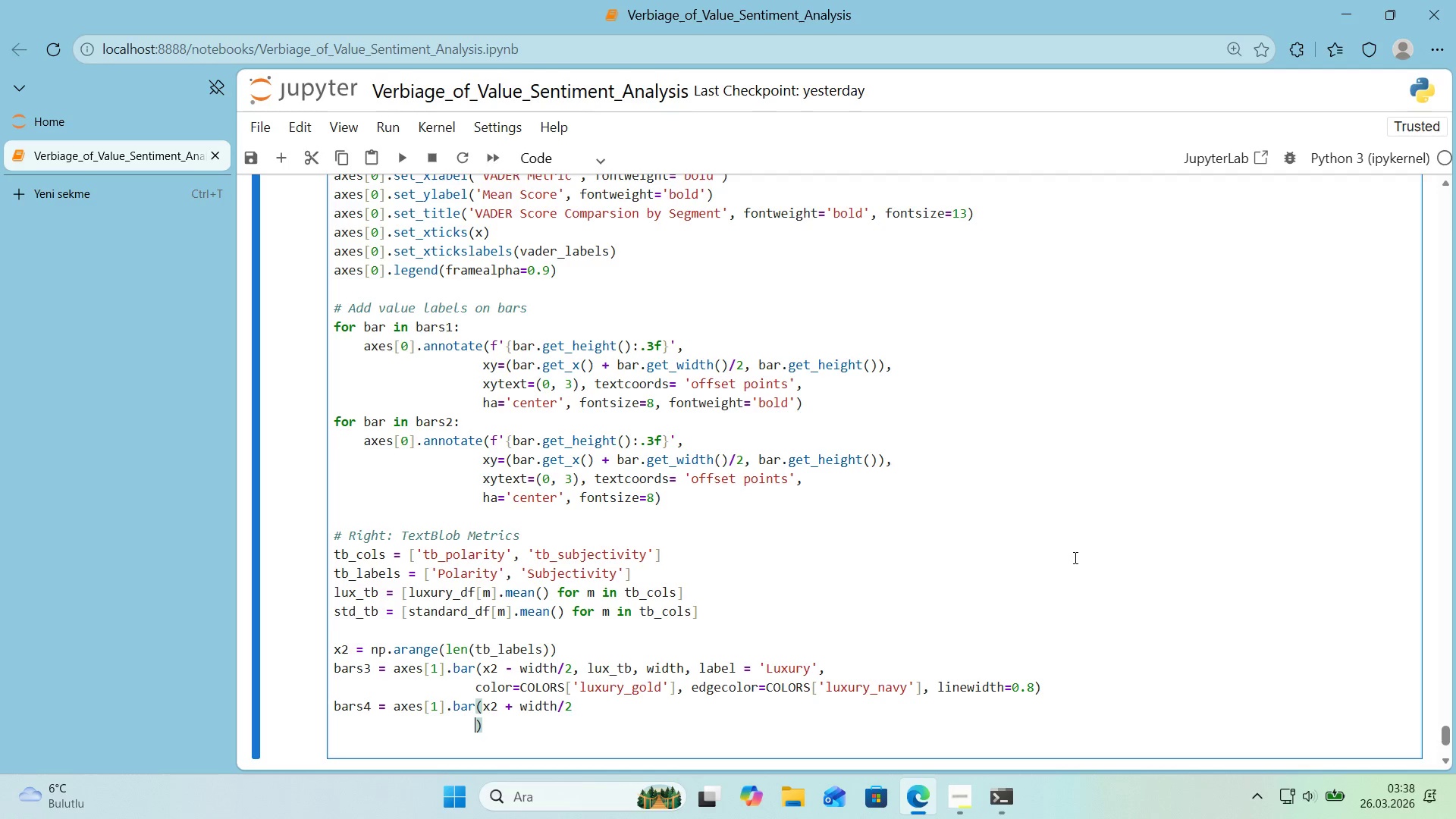 
key(Backspace)
 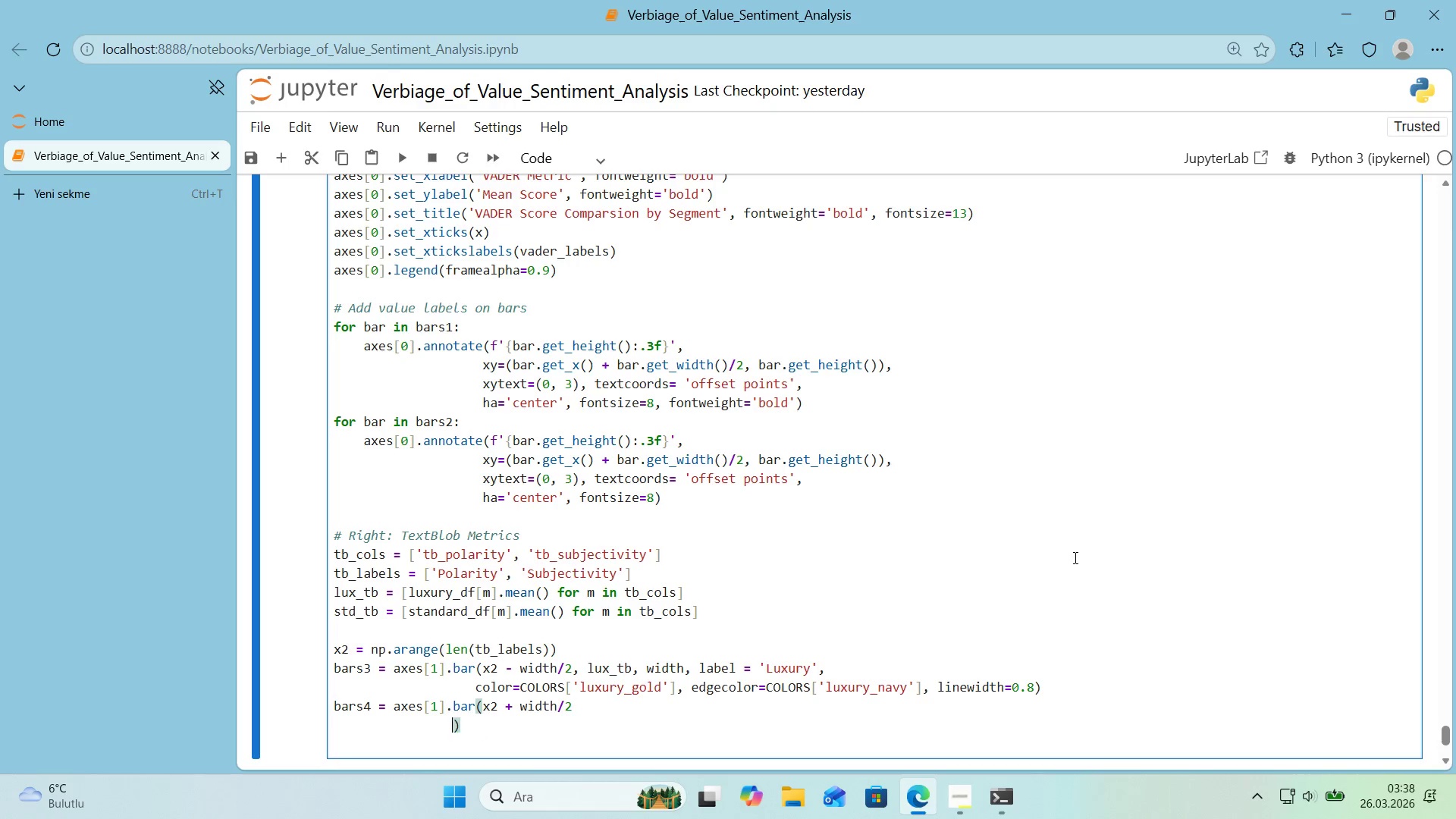 
key(Backspace)
 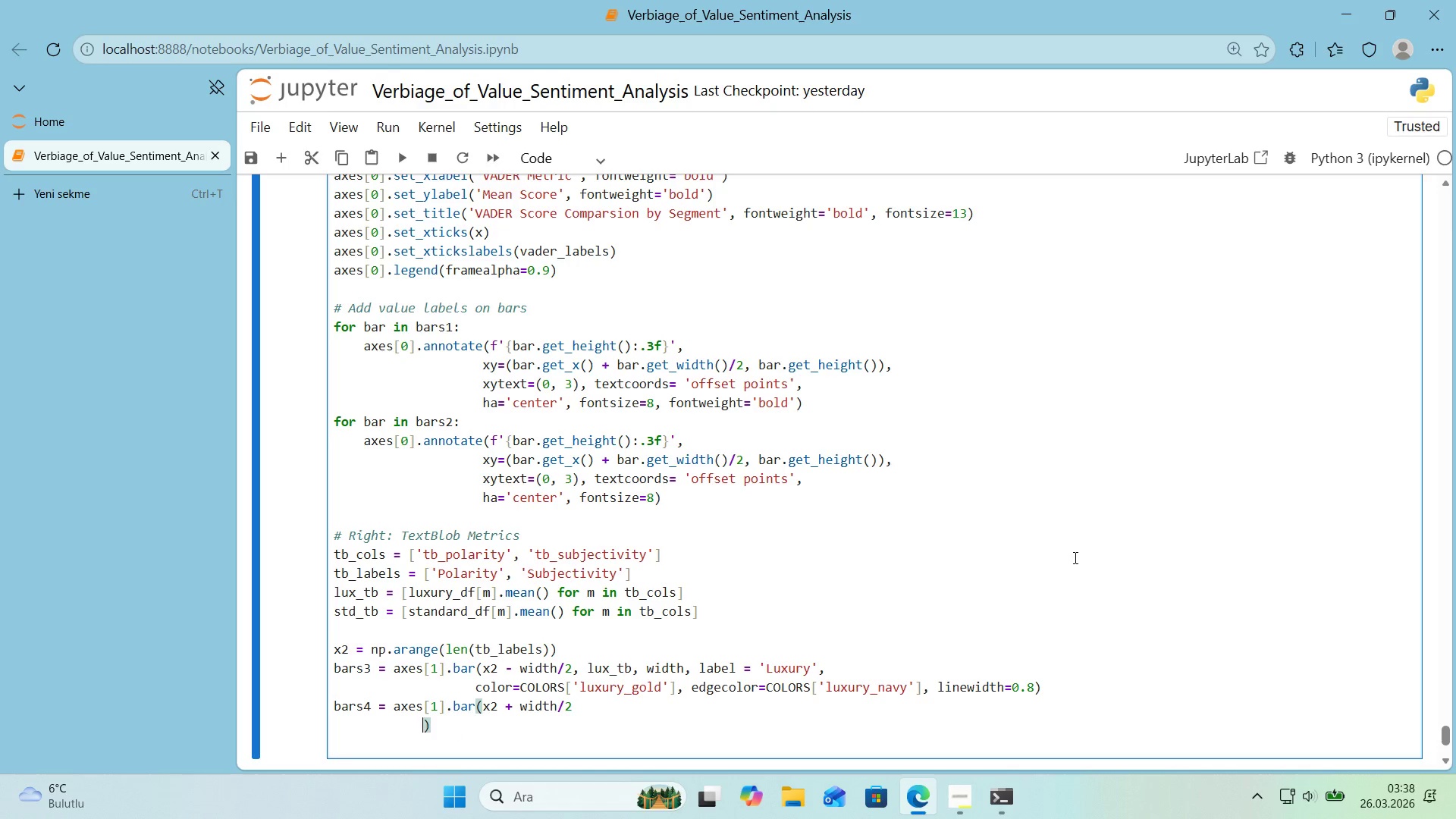 
key(Backspace)
 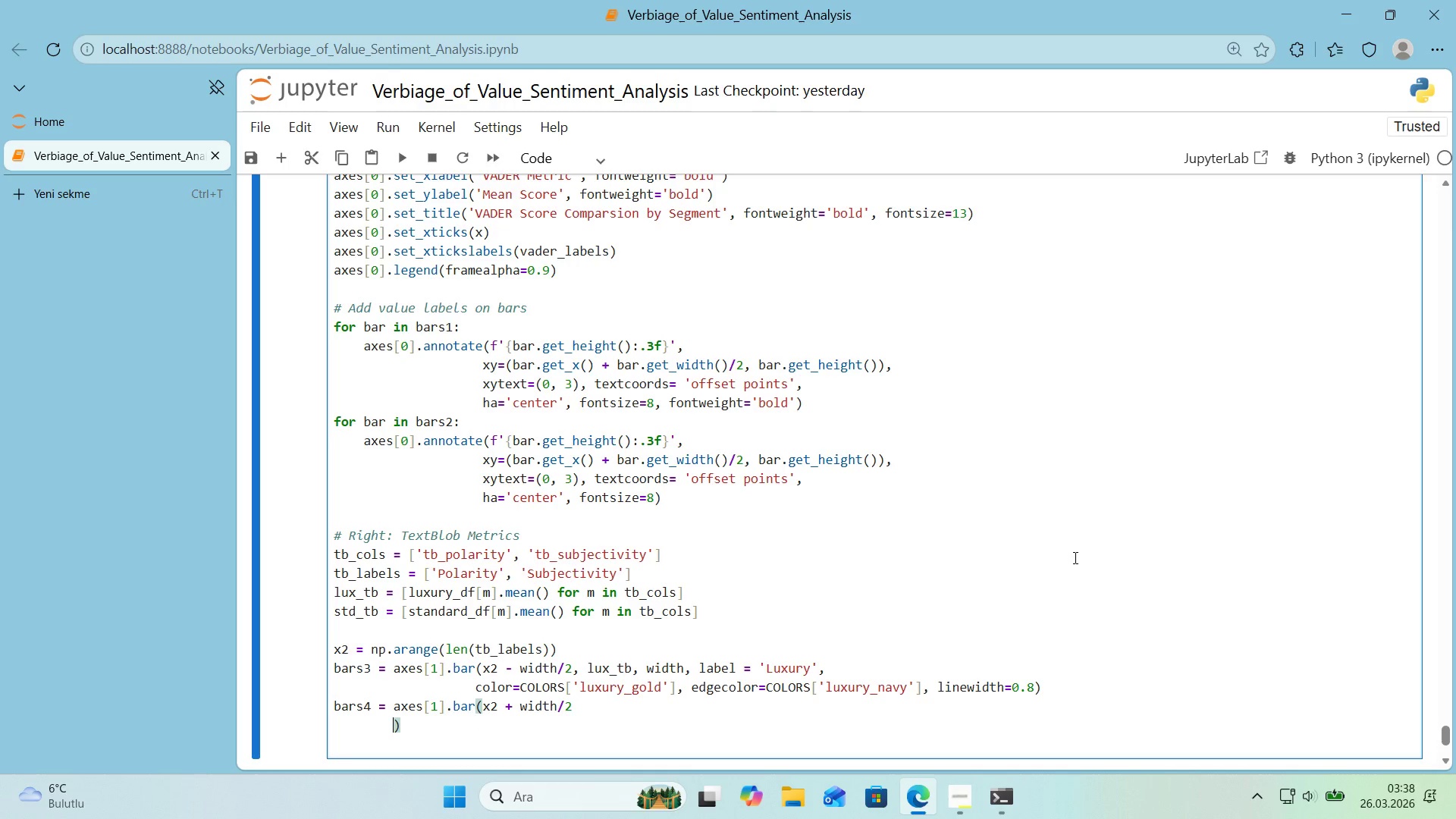 
key(Backspace)
 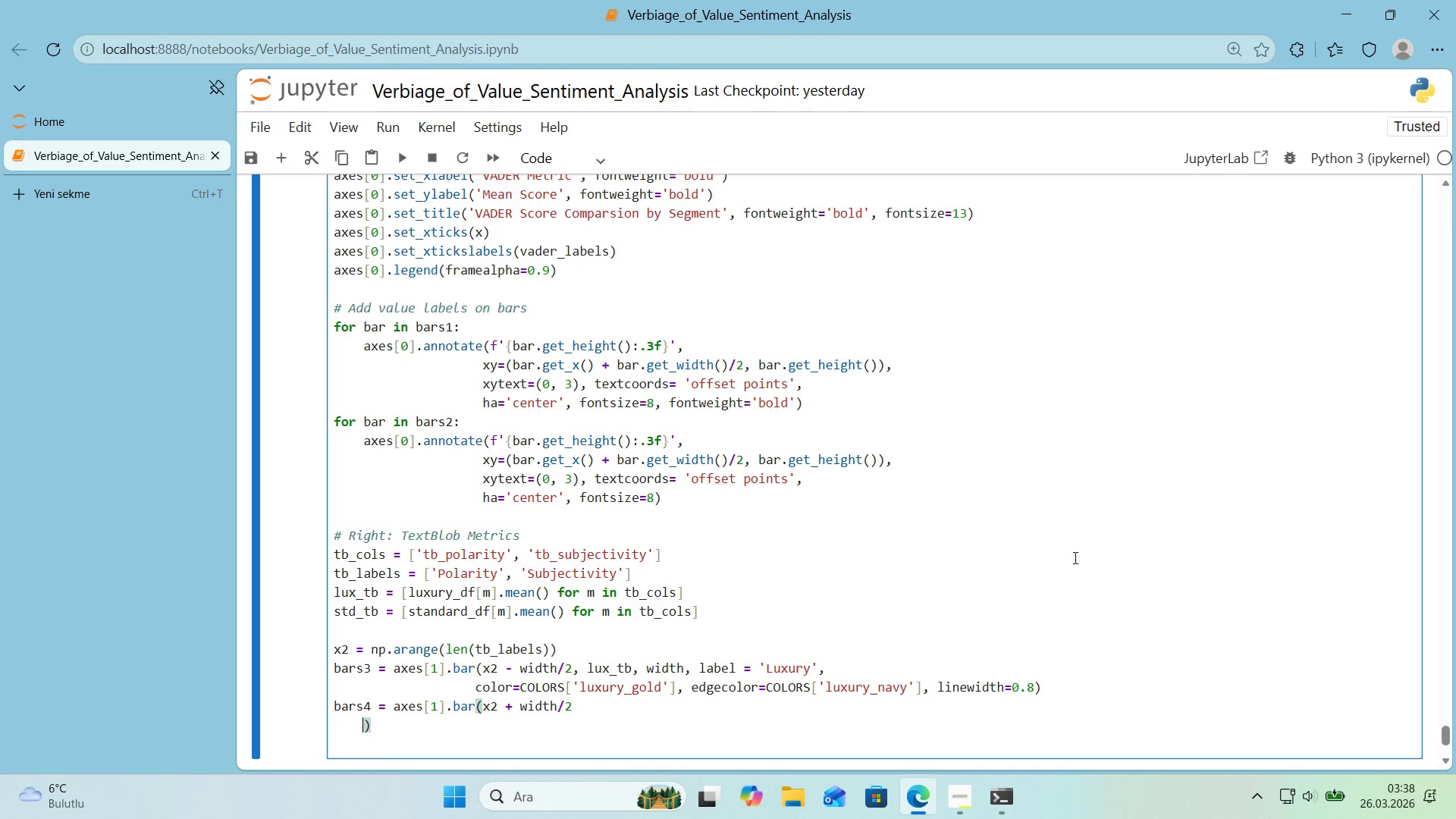 
key(Backspace)
 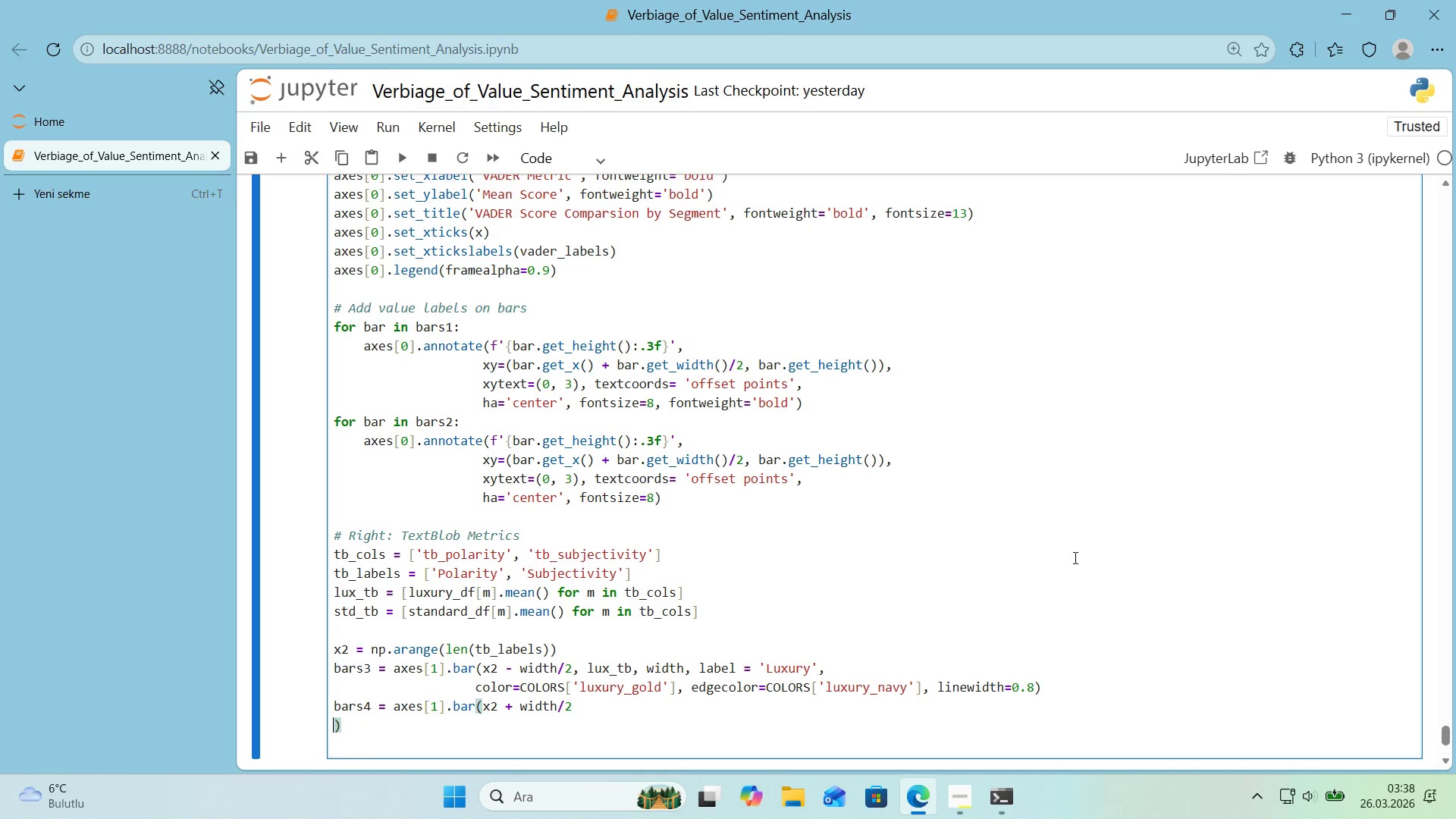 
key(Backspace)
 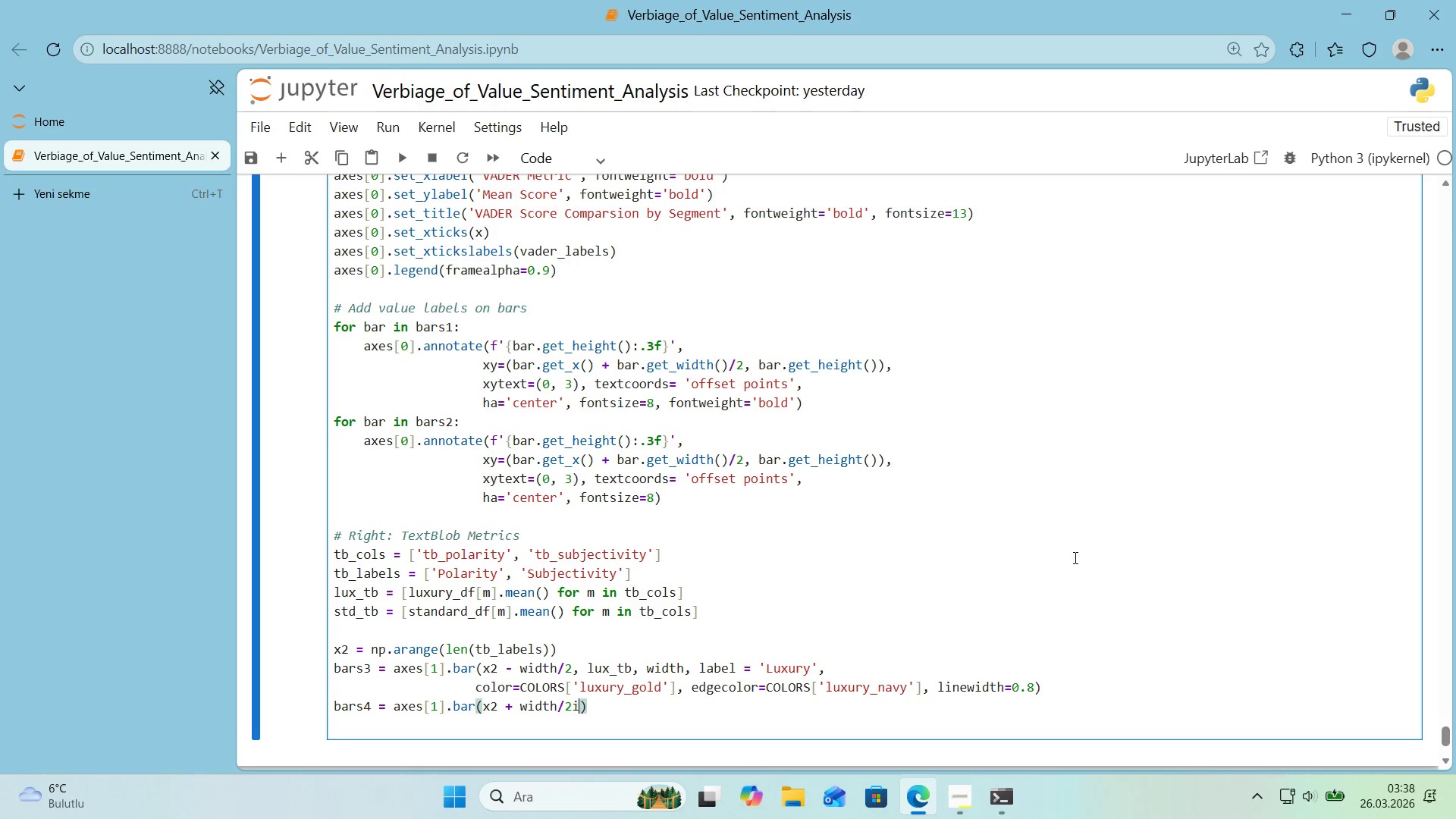 
key(Quote)
 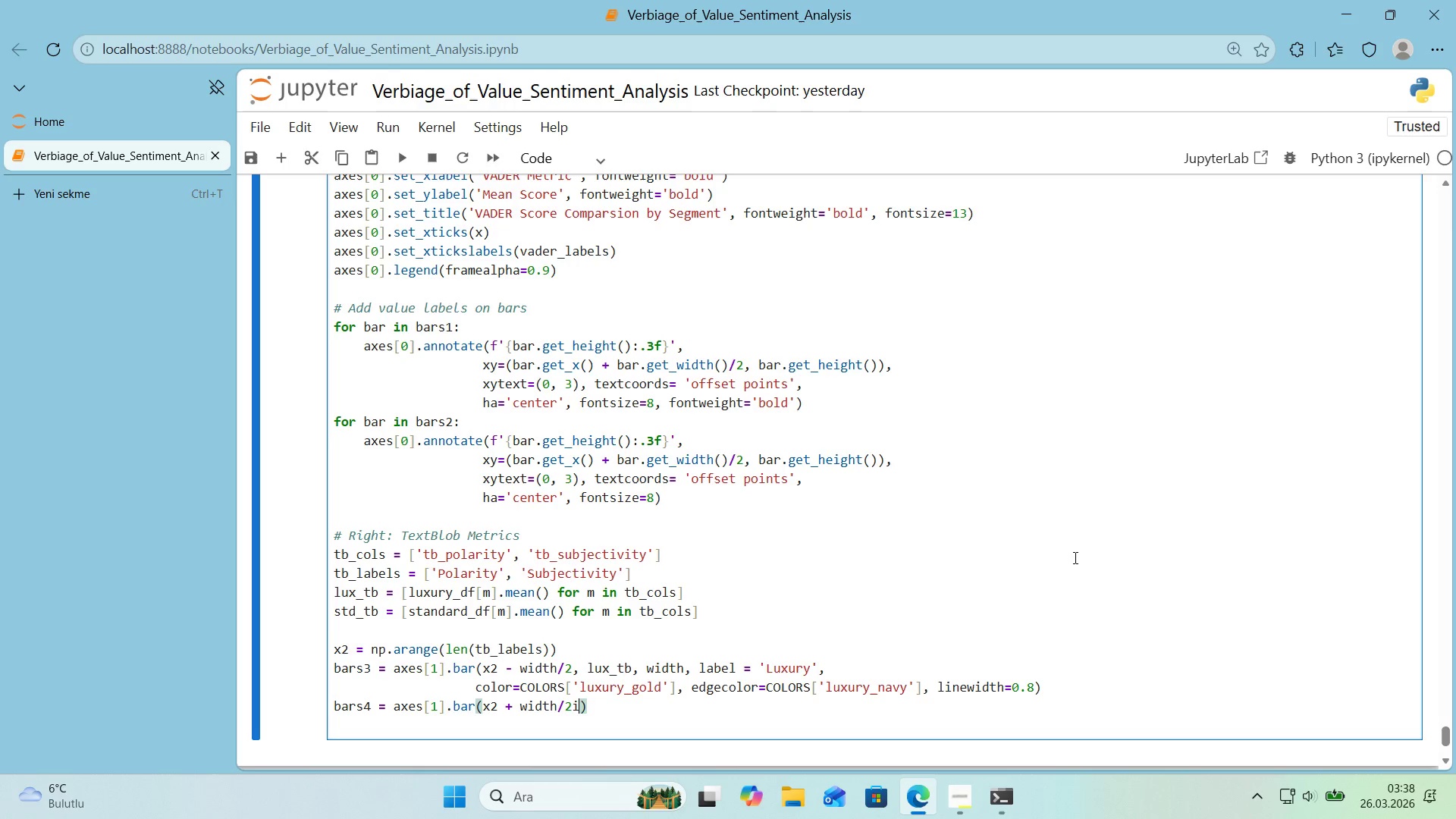 
key(Backspace)
 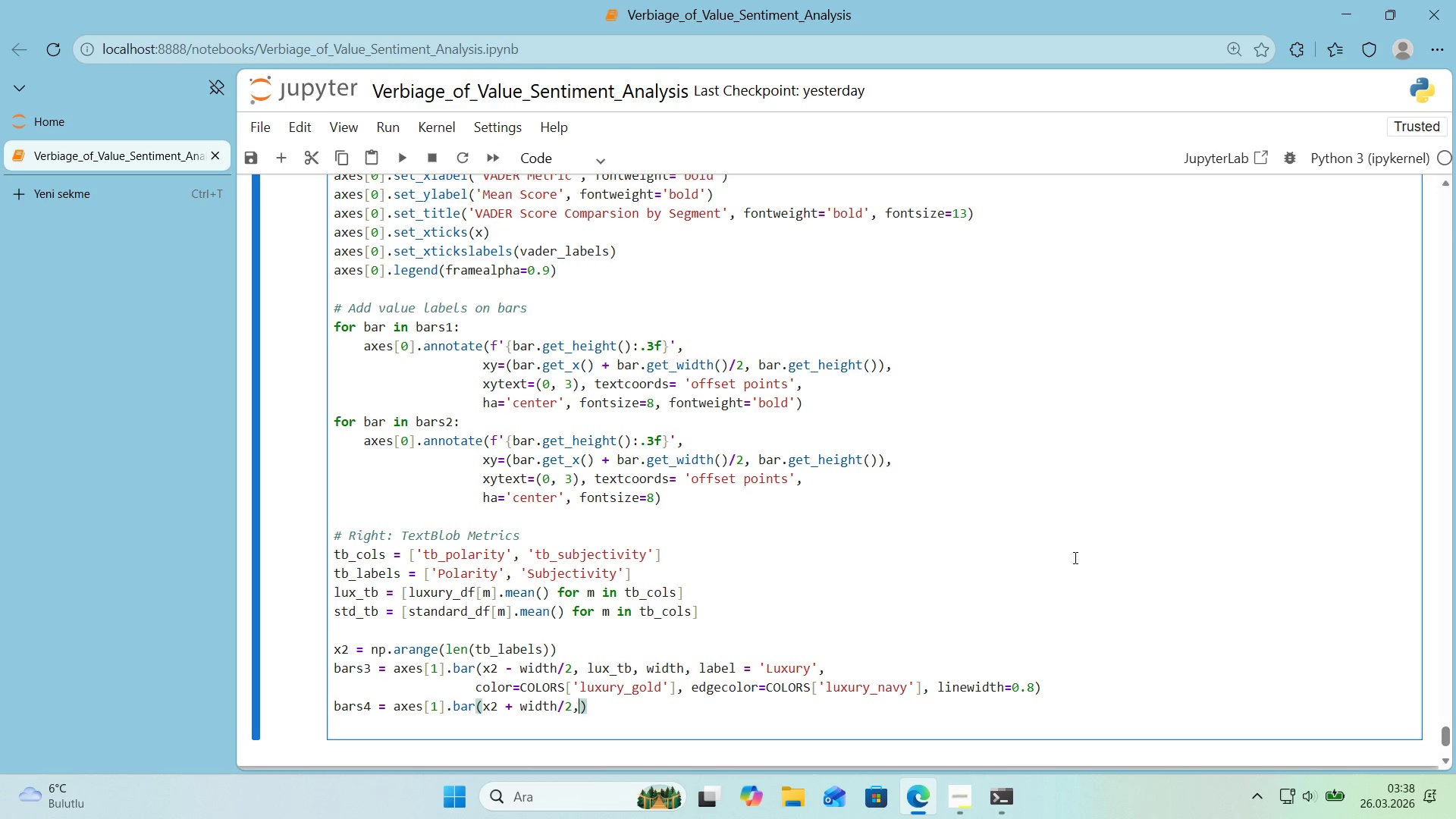 
key(Comma)
 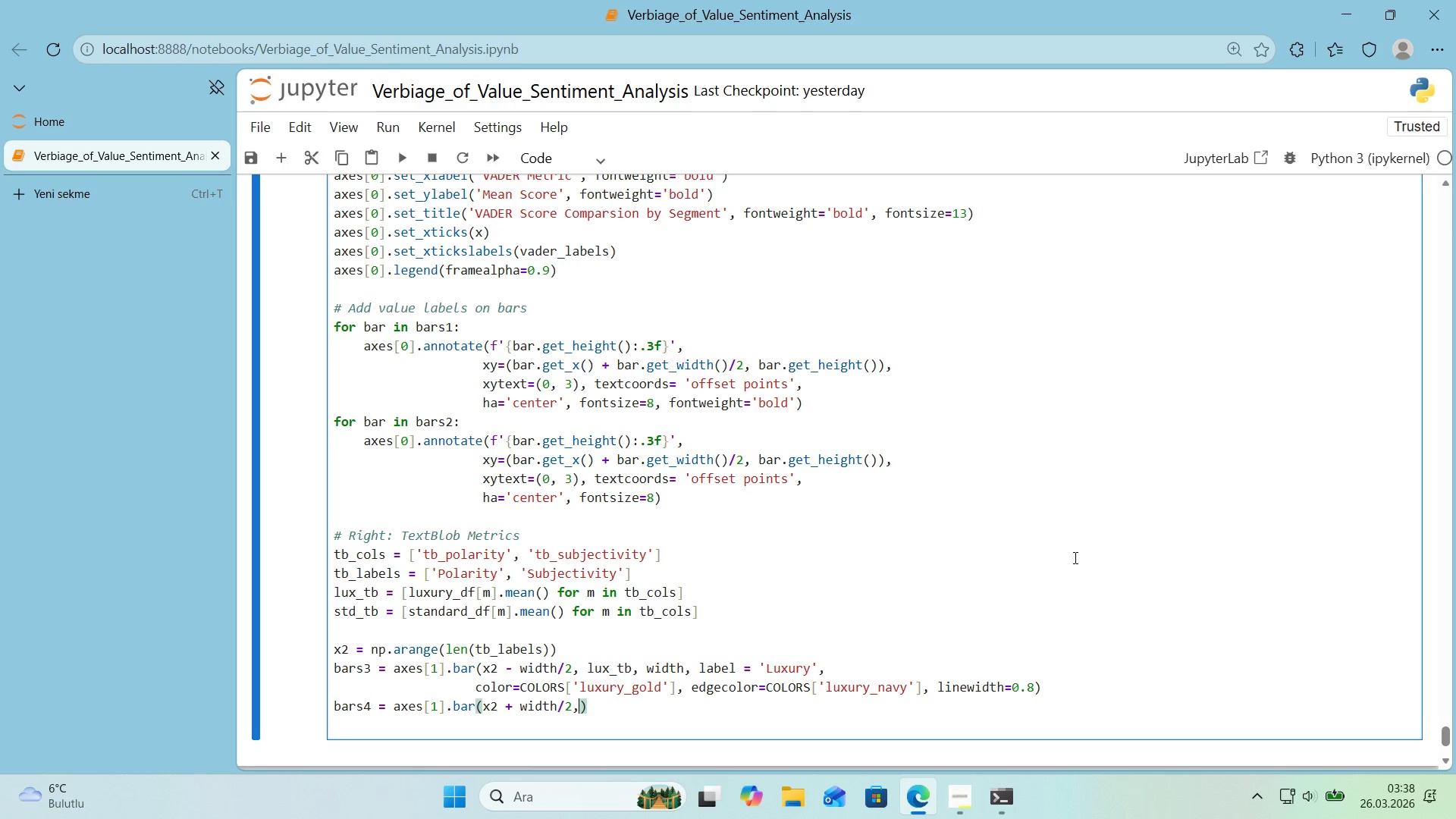 
key(Space)
 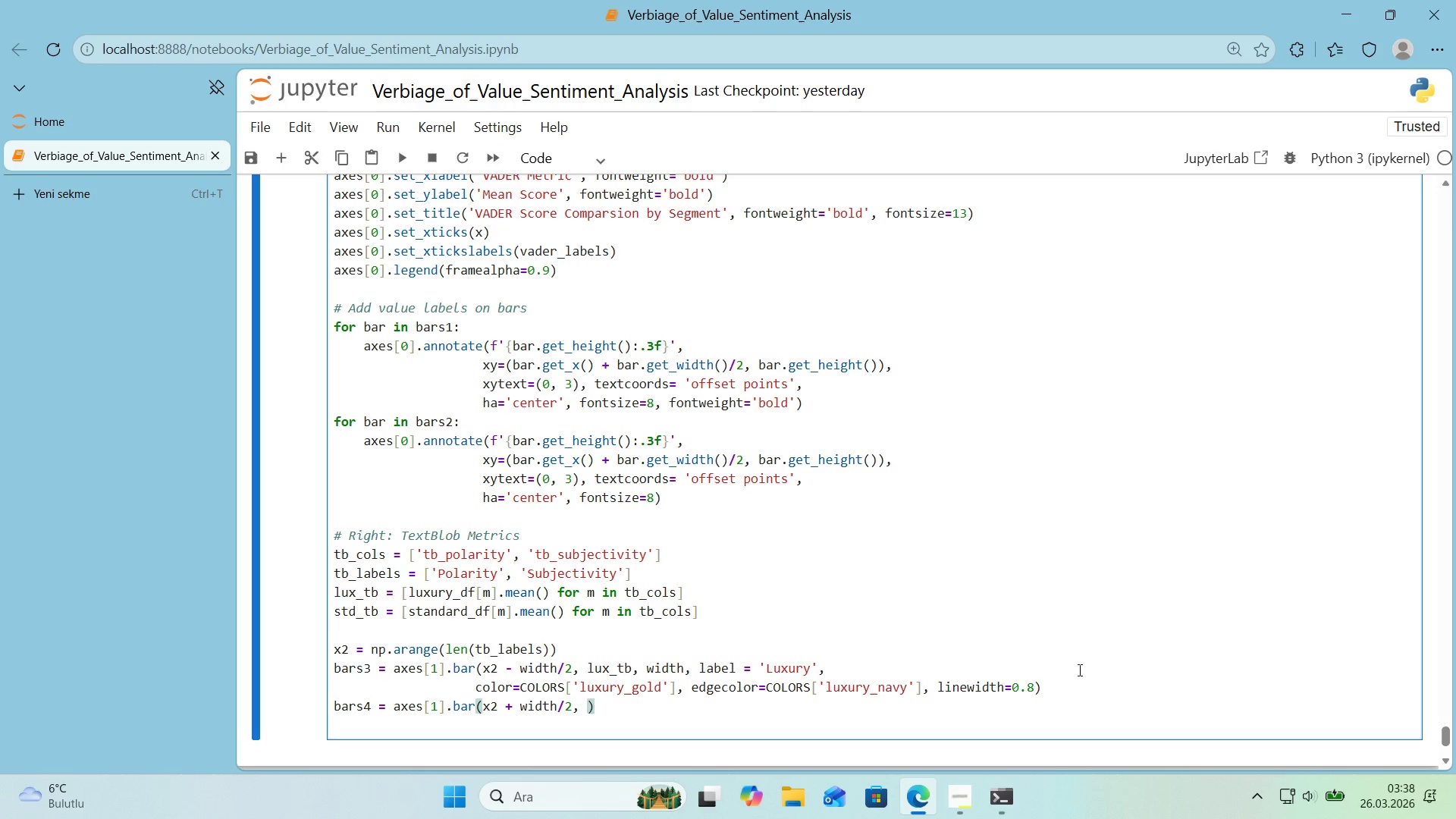 
double_click([1078, 684])
 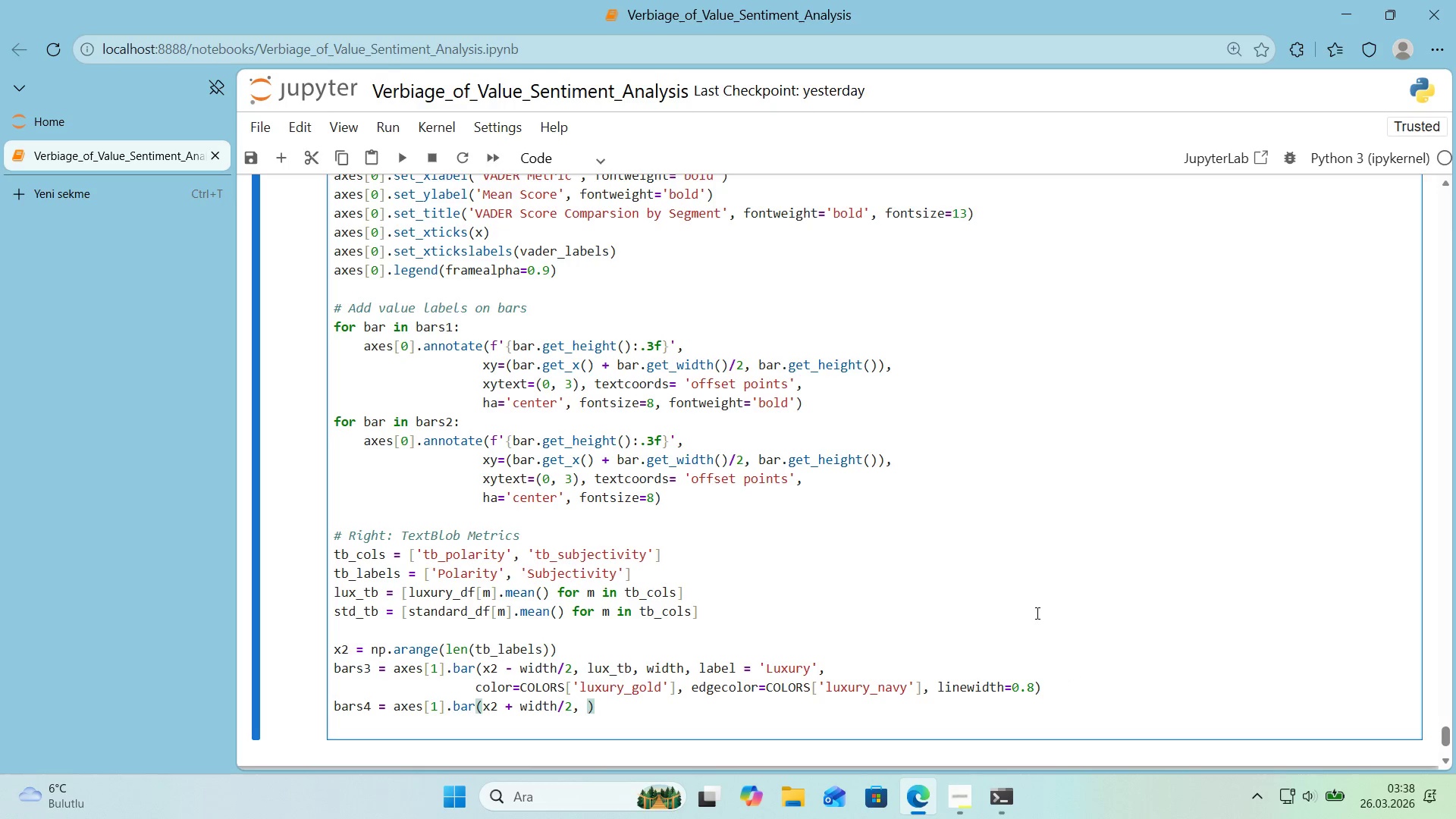 
type(std_Tb,)
key(Backspace)
key(Backspace)
key(Backspace)
type(T)
key(Backspace)
type(tb, )
 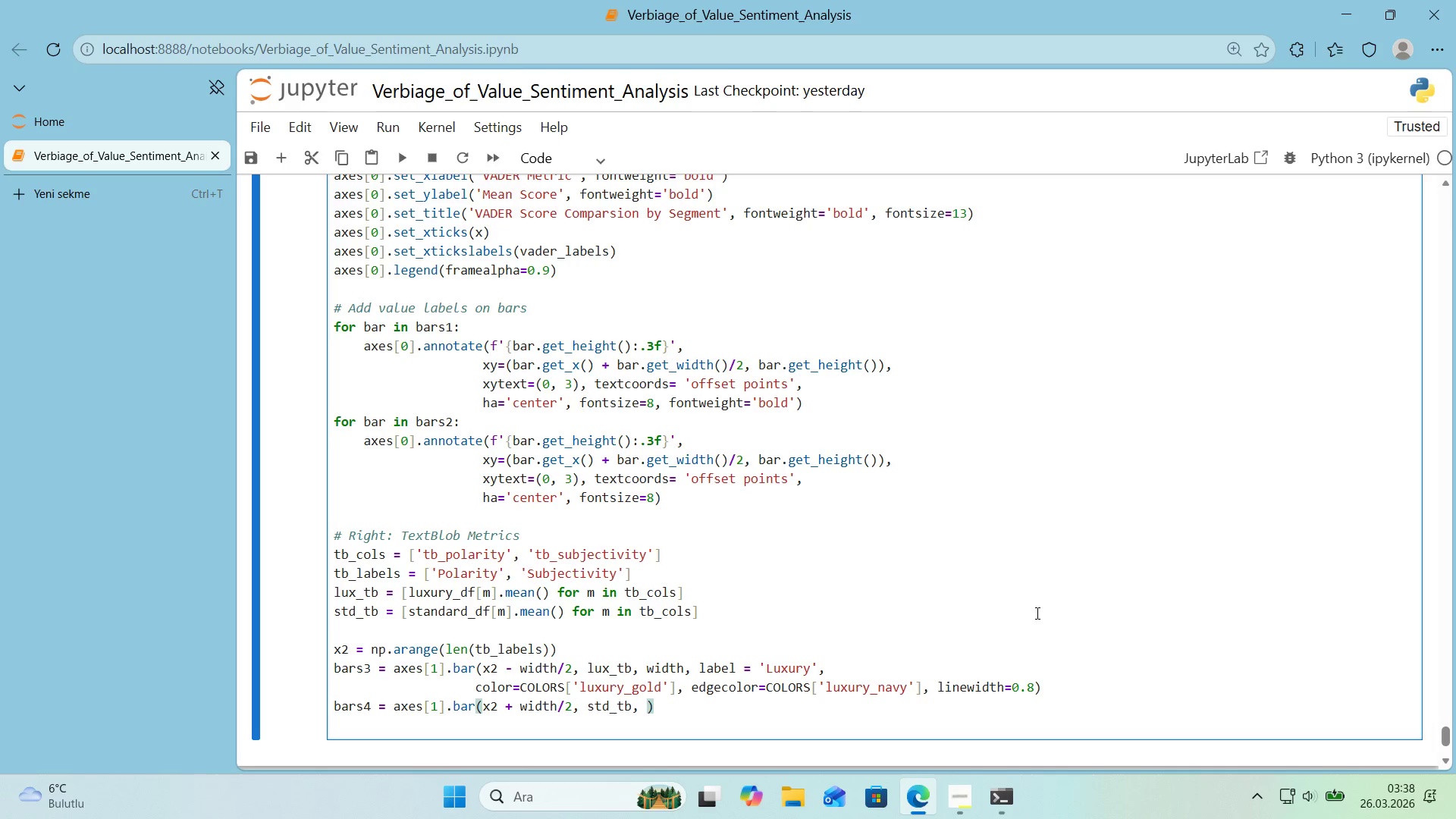 
type(w'dth, label))
 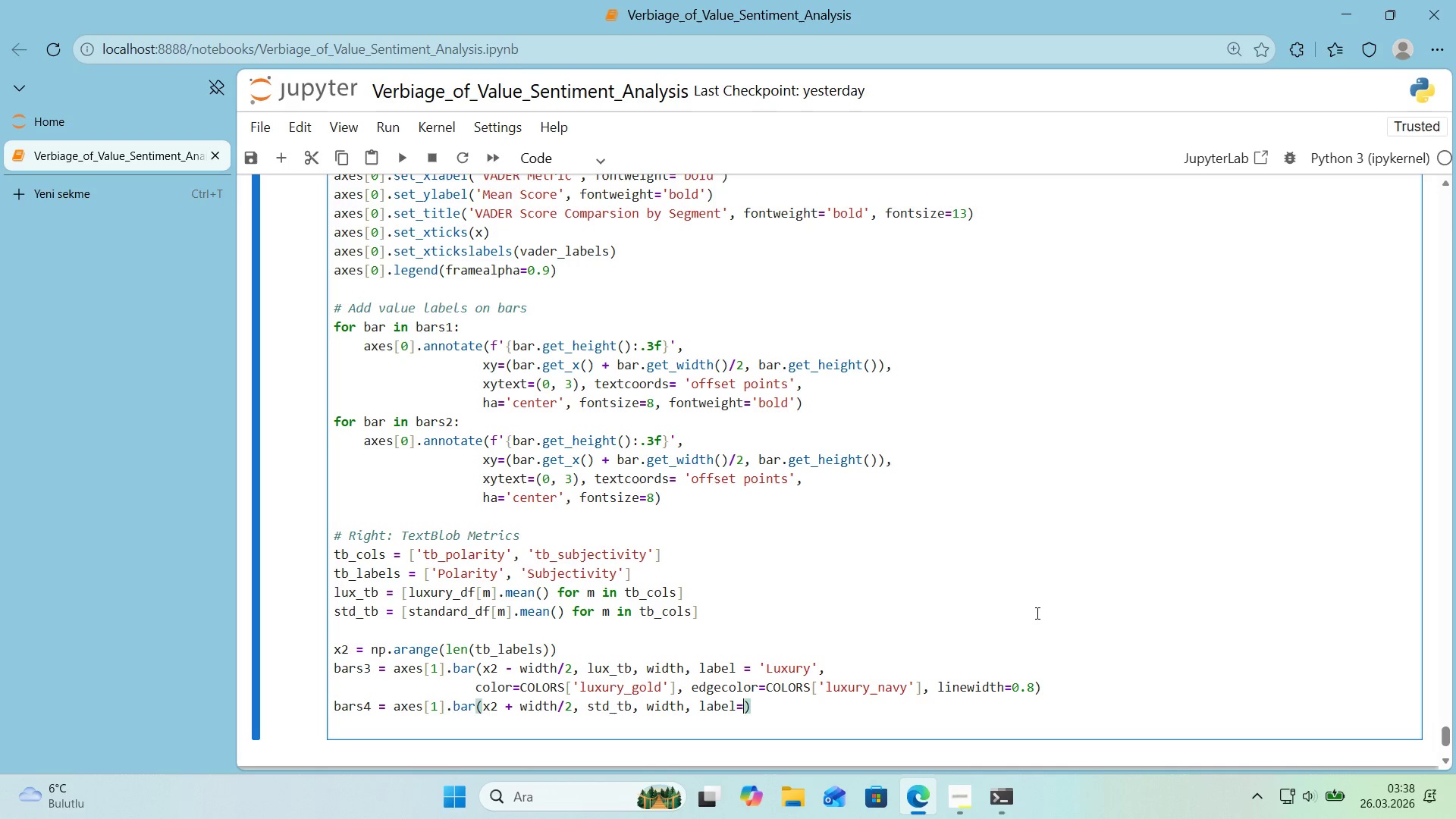 
wait(6.59)
 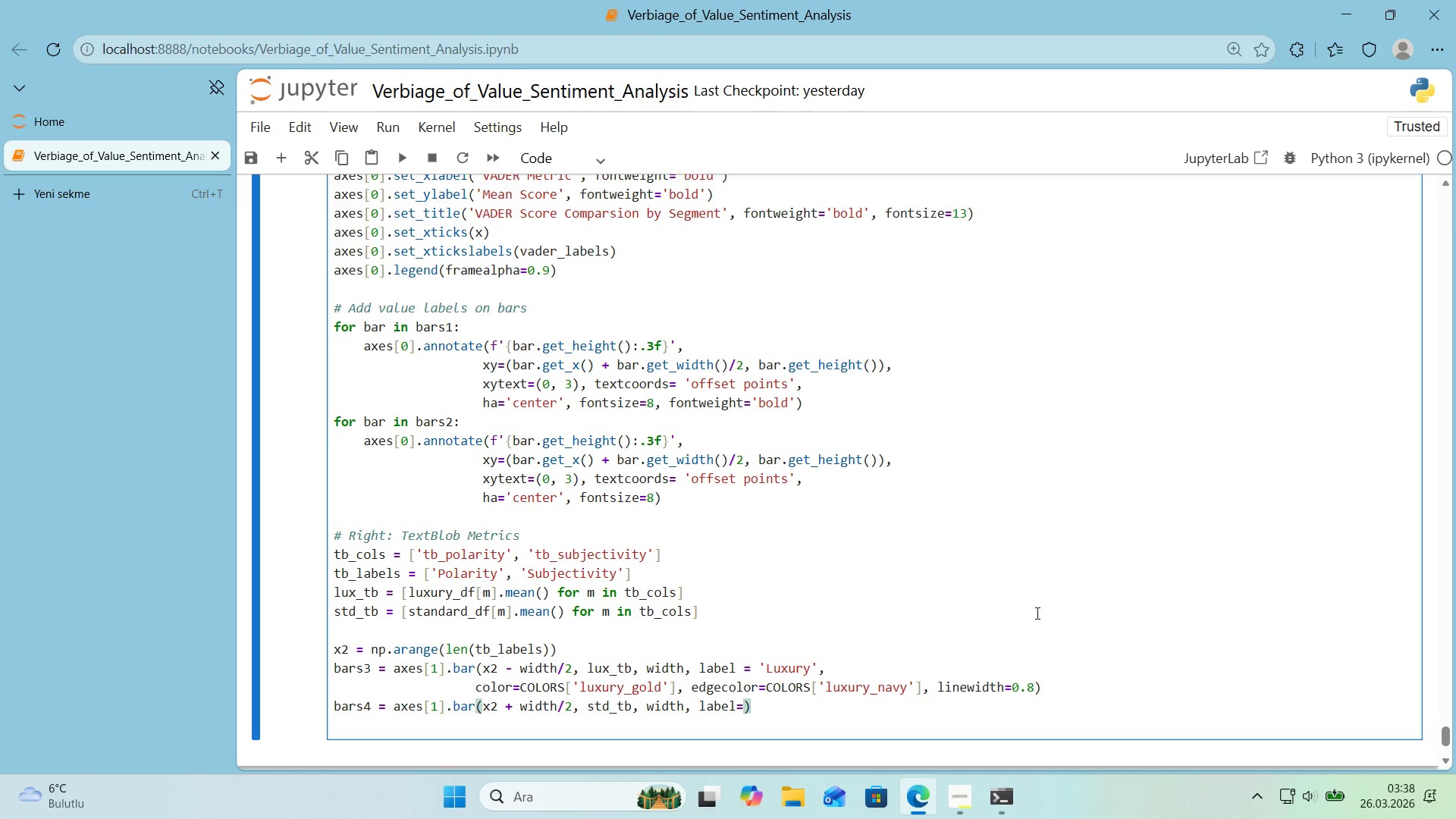 
type(@@)
 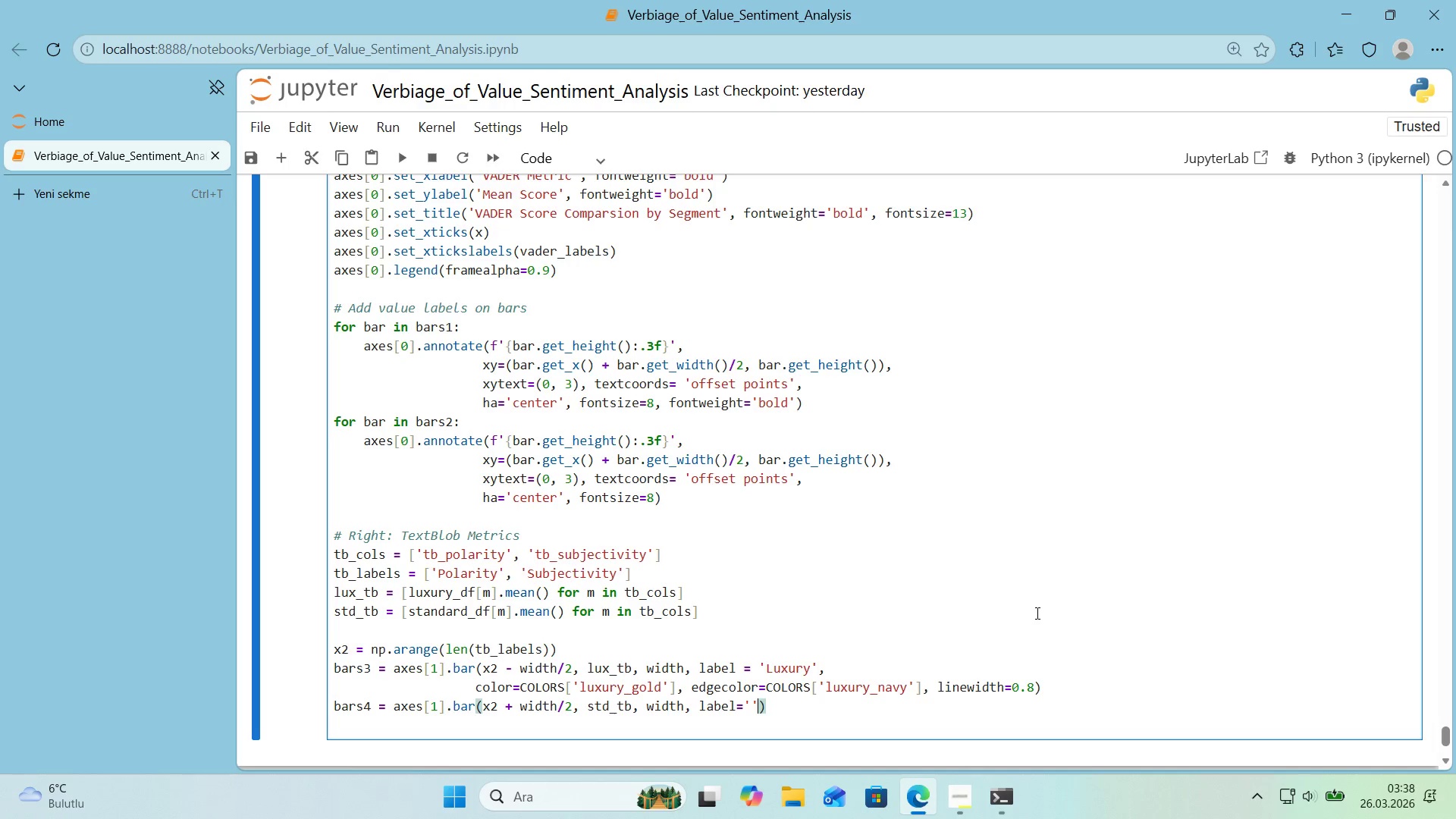 
key(ArrowLeft)
 